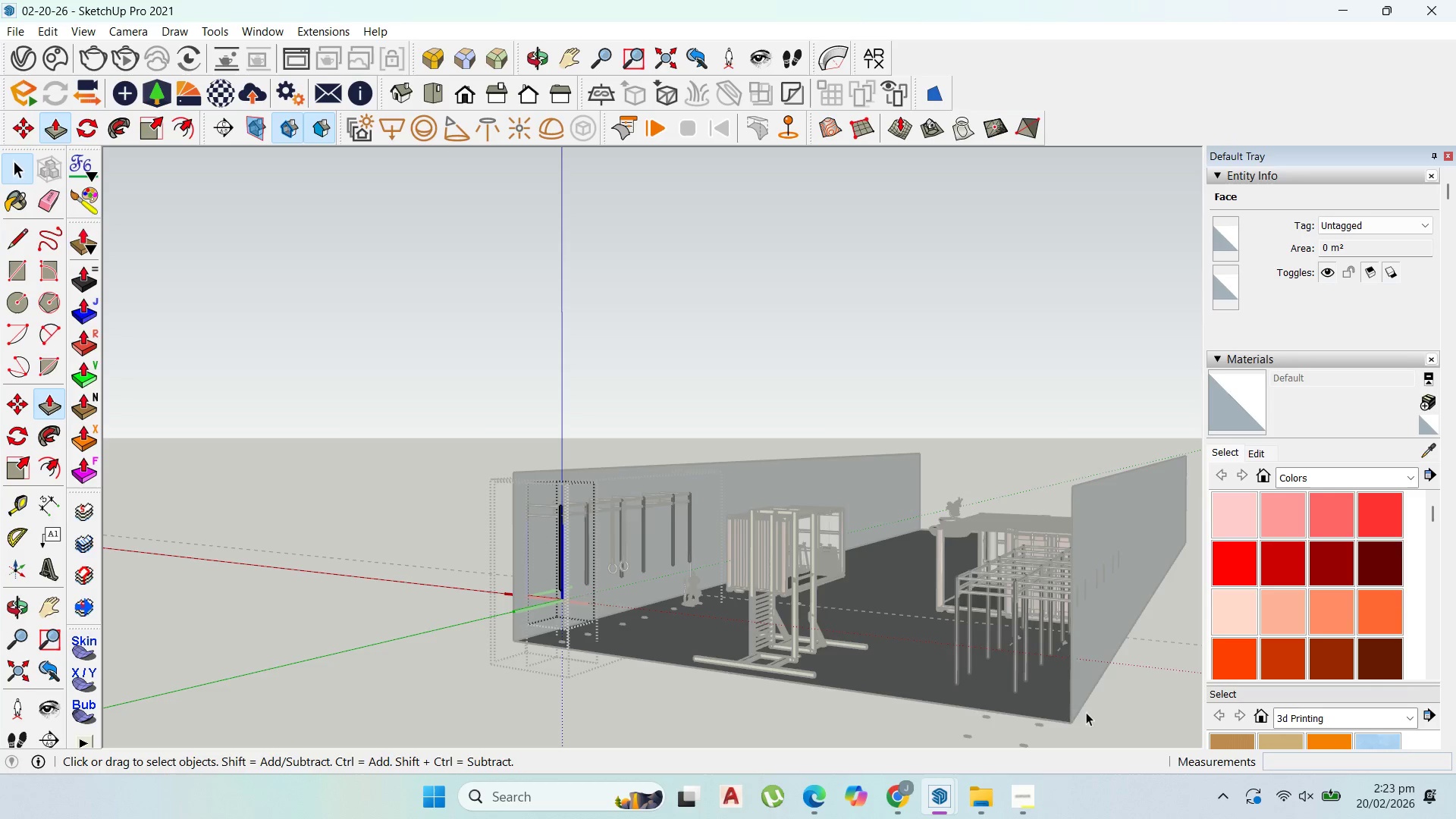 
key(Escape)
 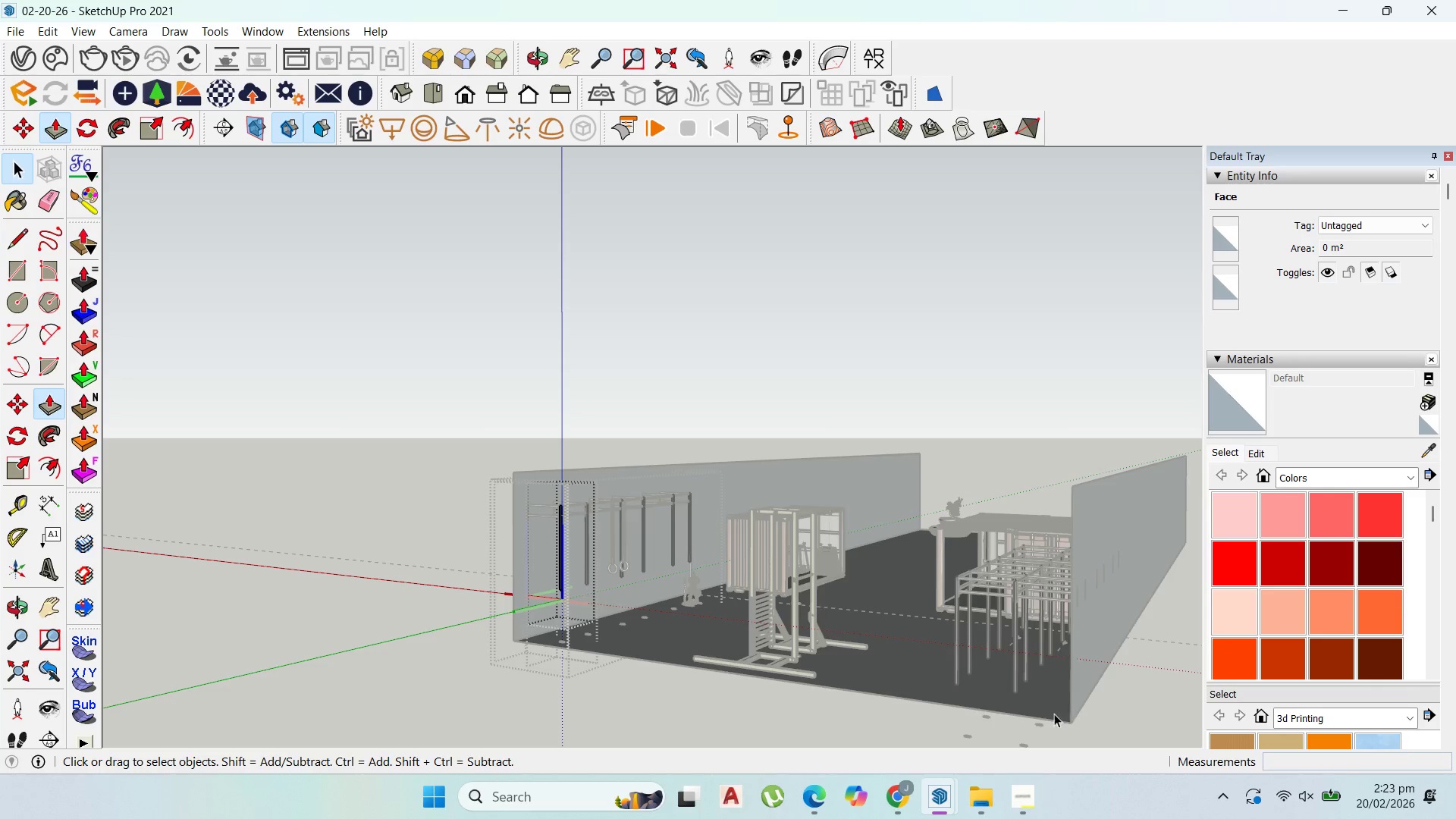 
key(Escape)
 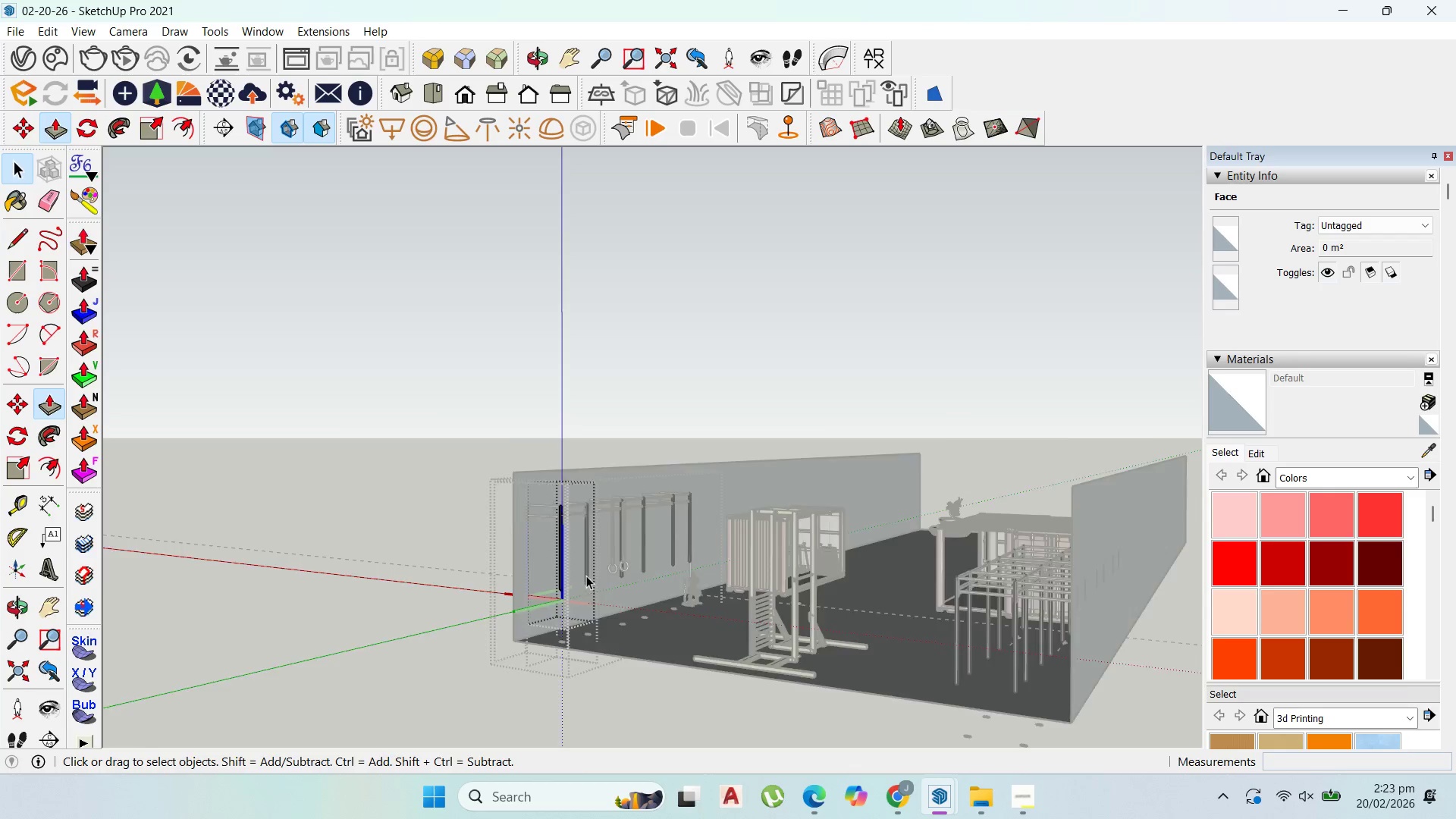 
key(Escape)
 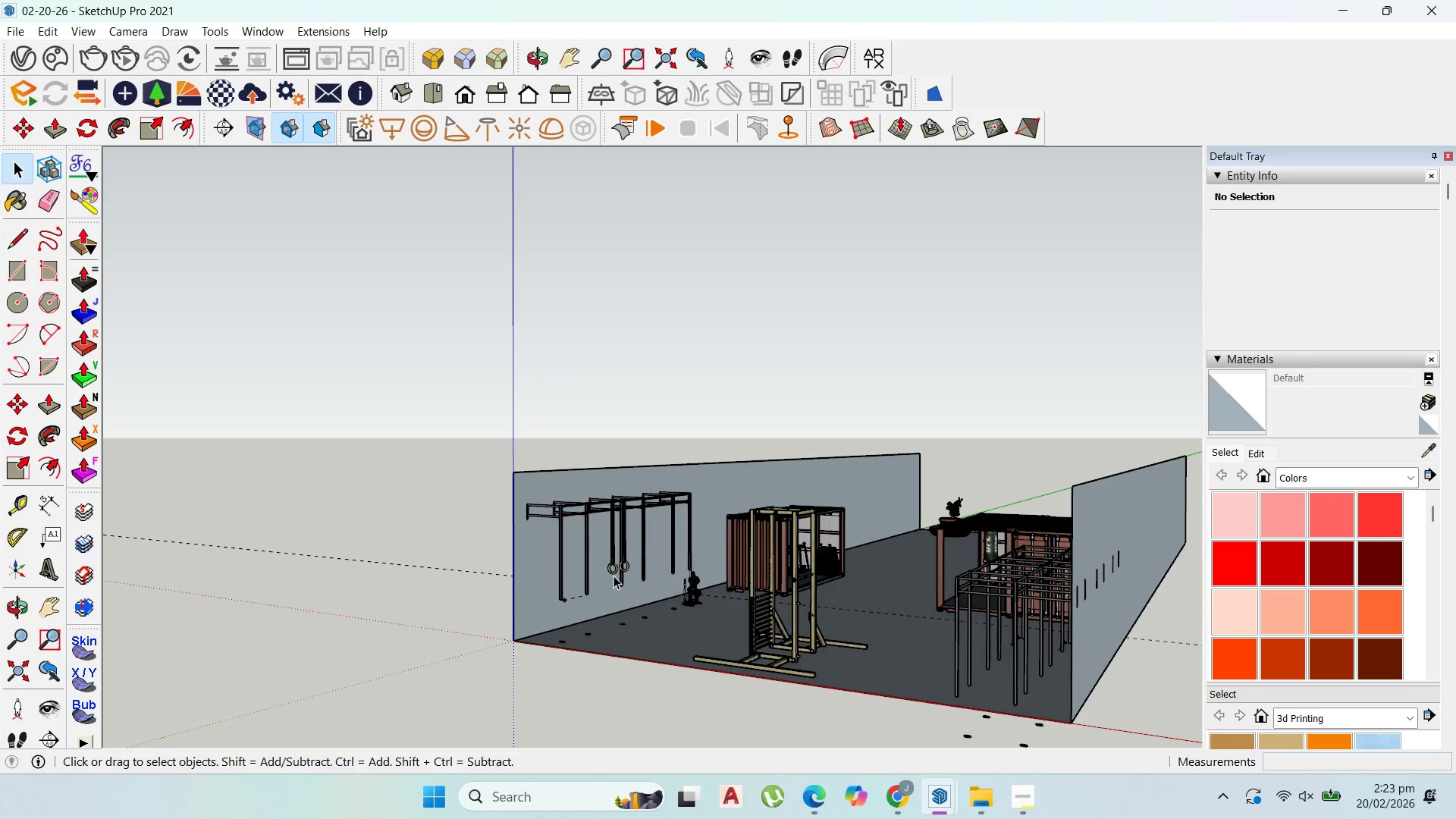 
key(Control+Z)
 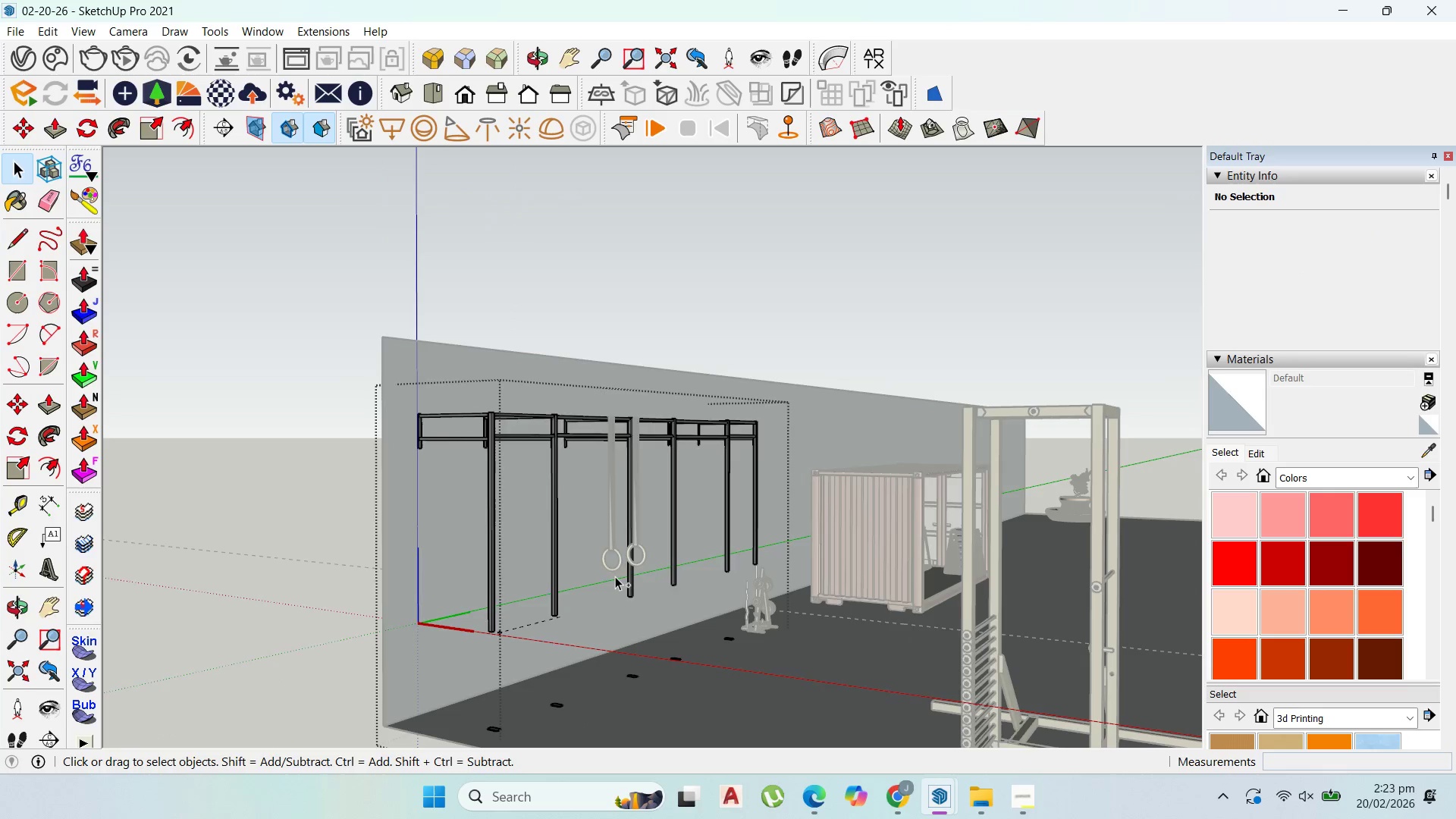 
scroll: coordinate [613, 576], scroll_direction: up, amount: 7.0
 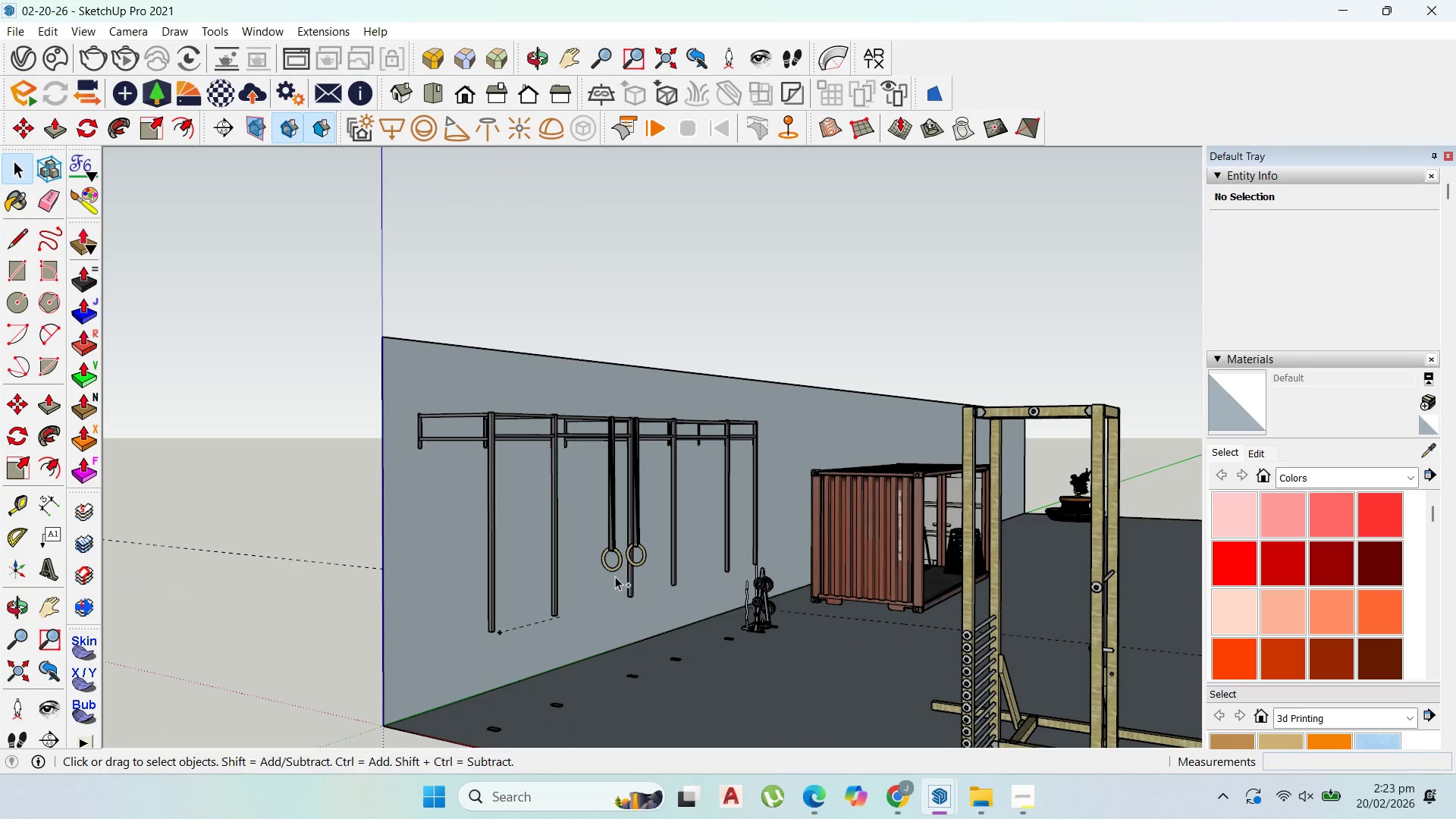 
key(Control+Z)
 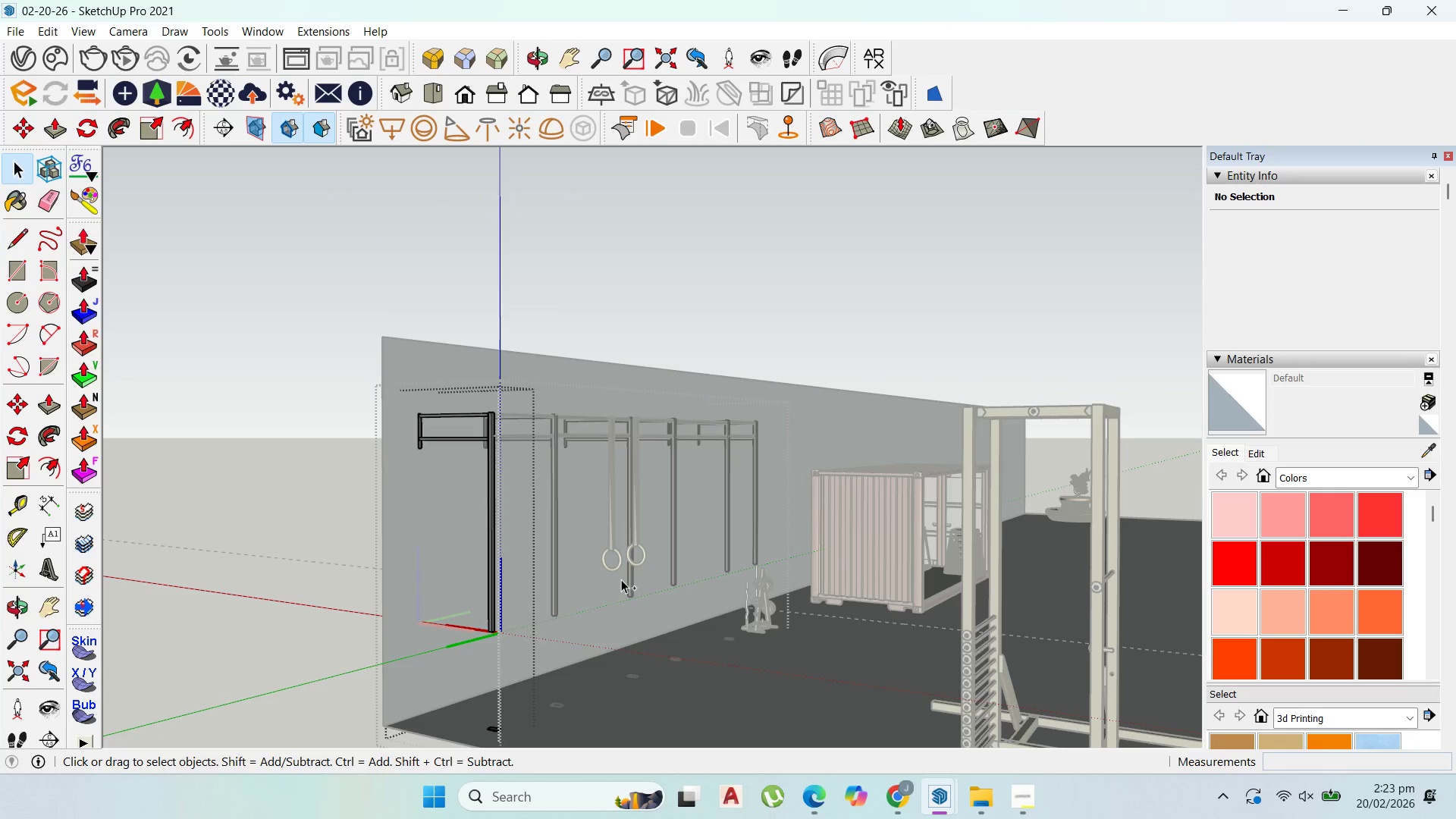 
key(Control+Z)
 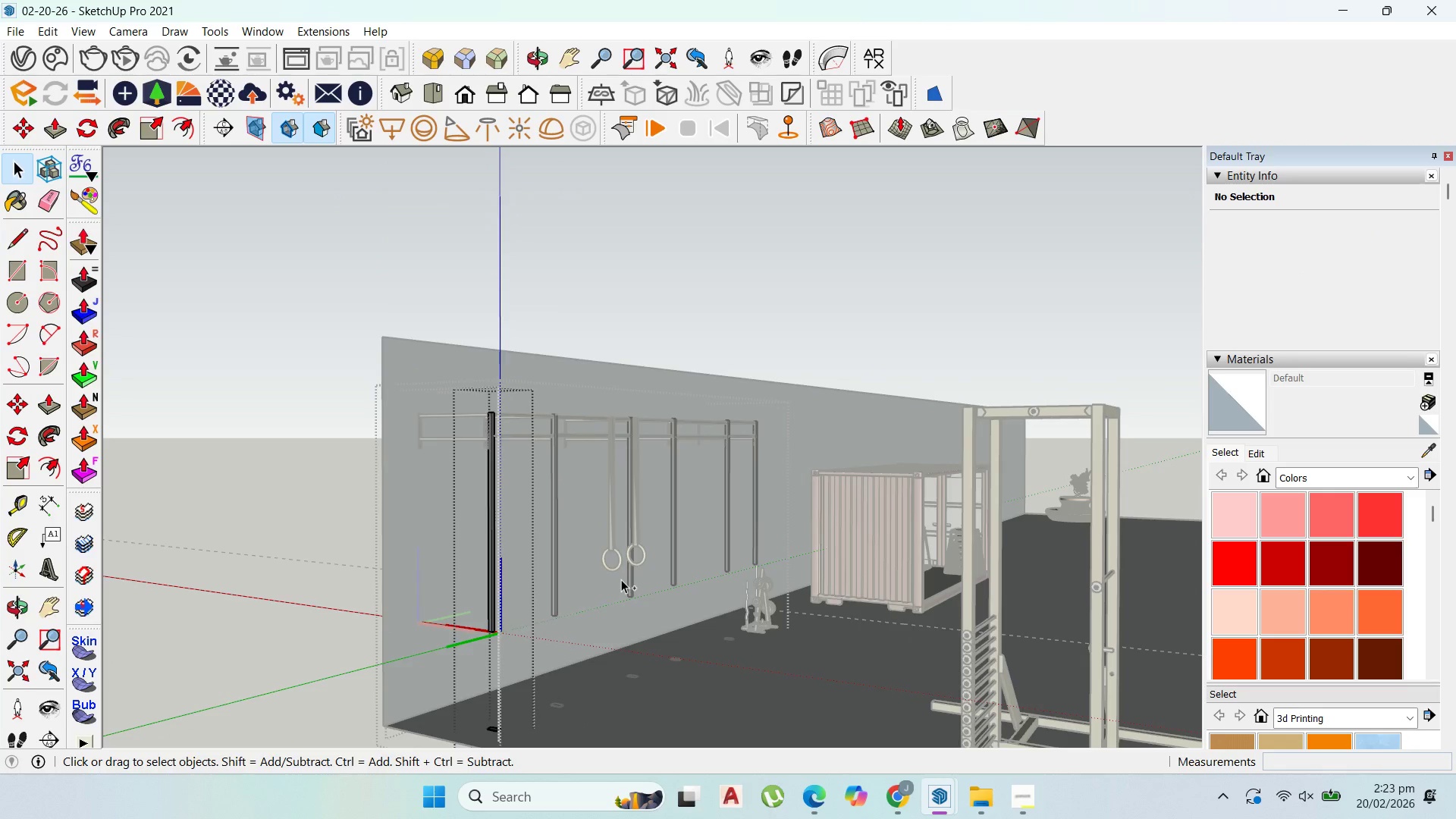 
key(Control+Z)
 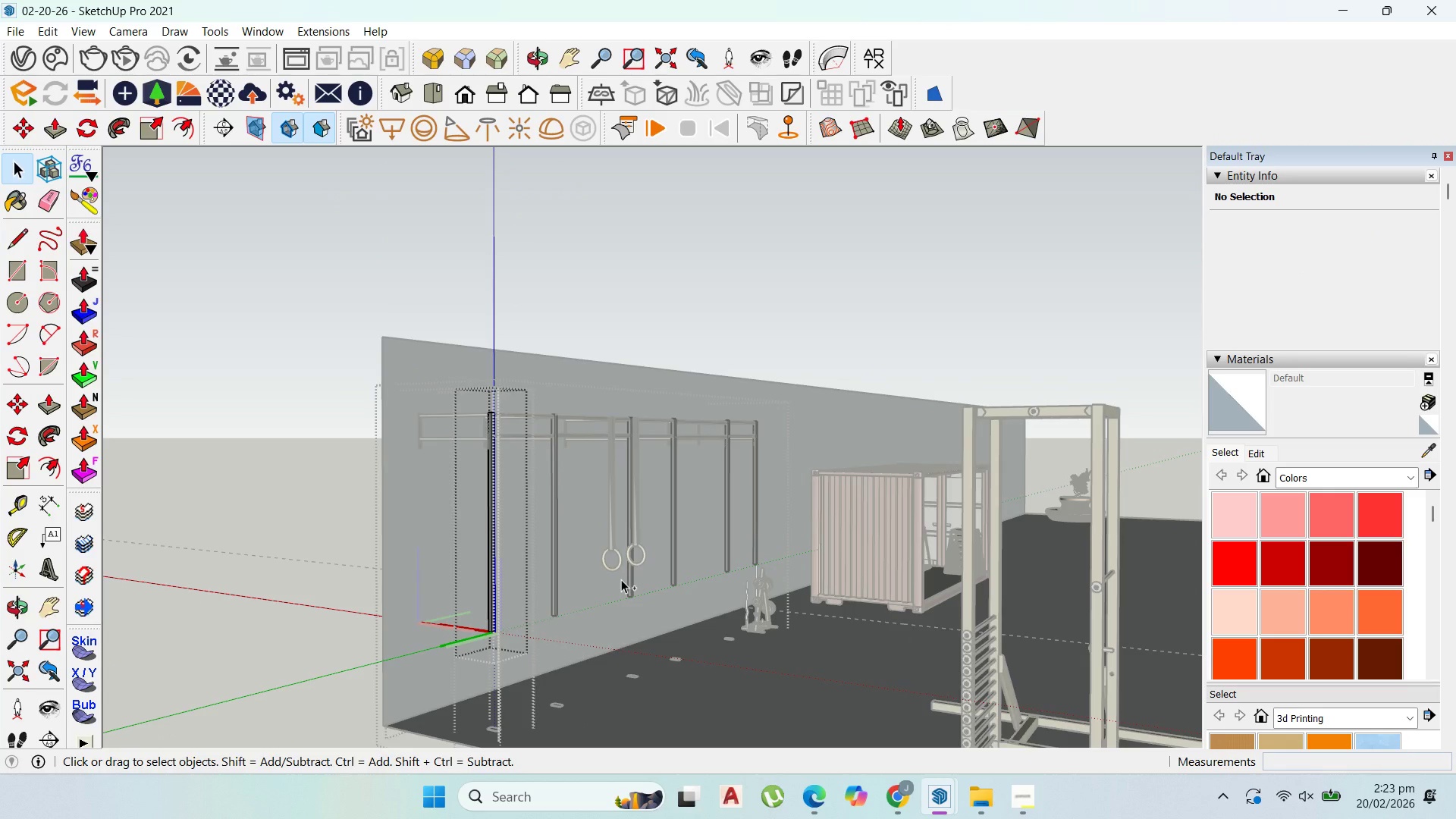 
key(Control+Z)
 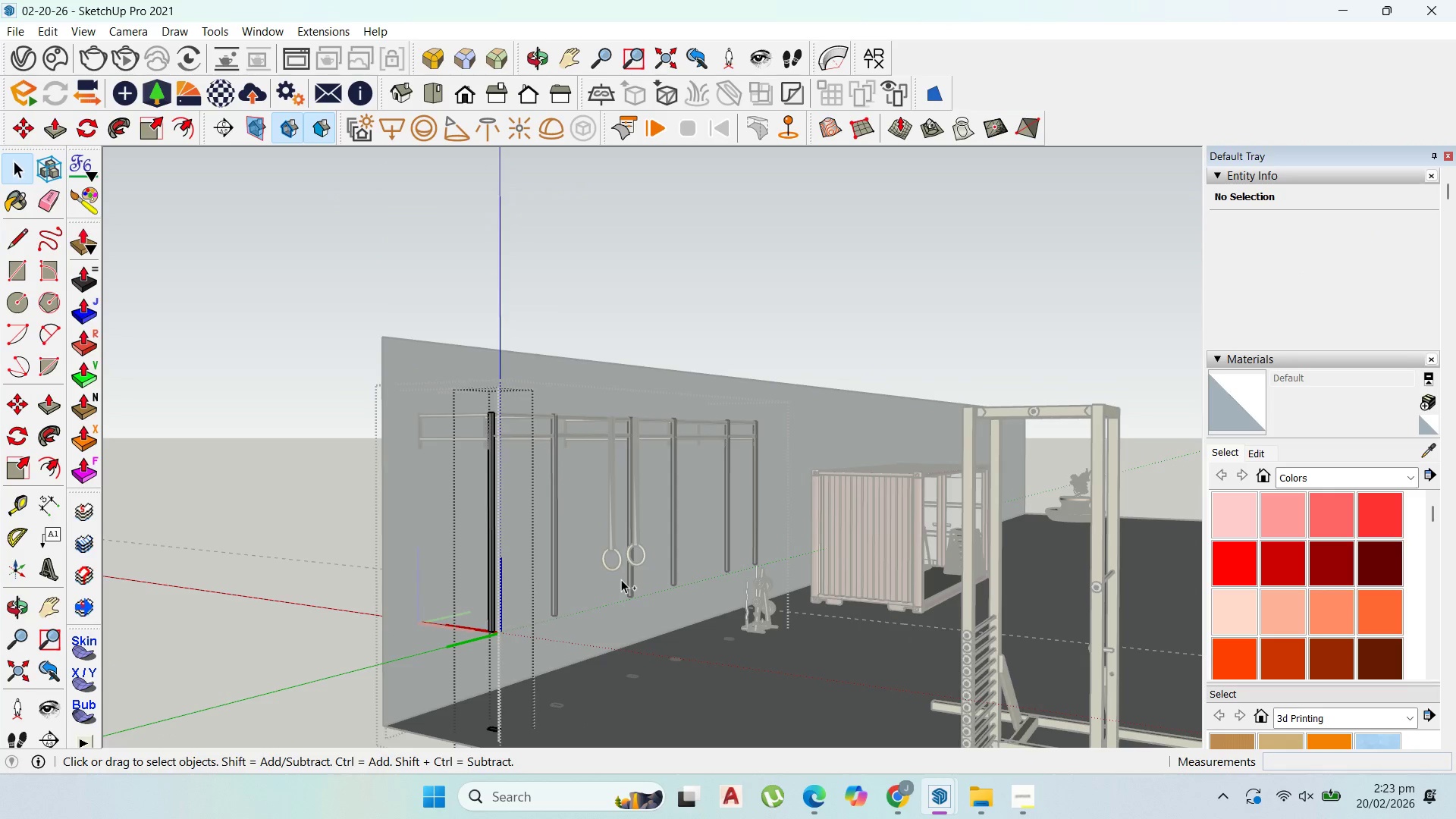 
key(Control+Z)
 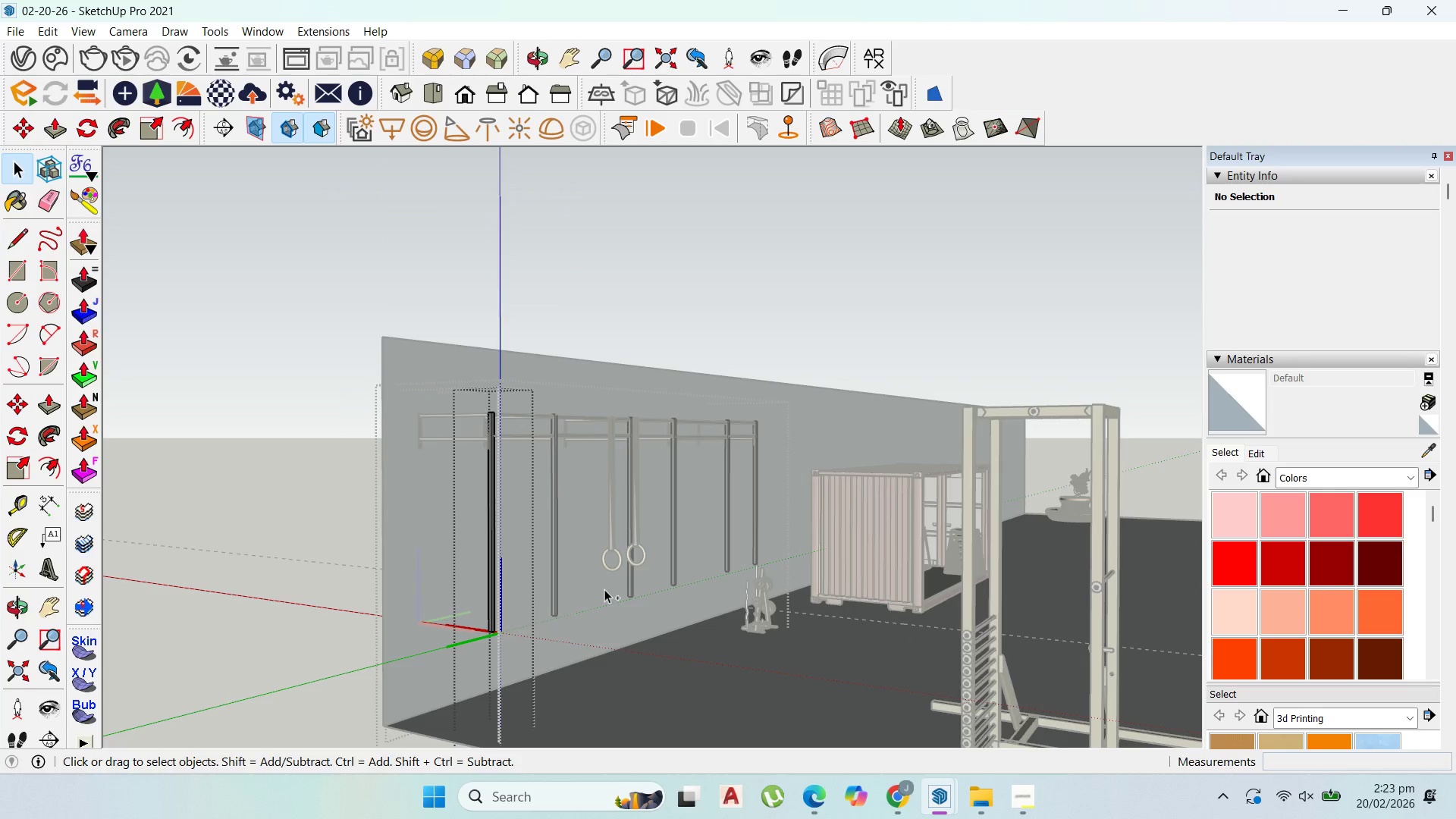 
scroll: coordinate [552, 640], scroll_direction: up, amount: 5.0
 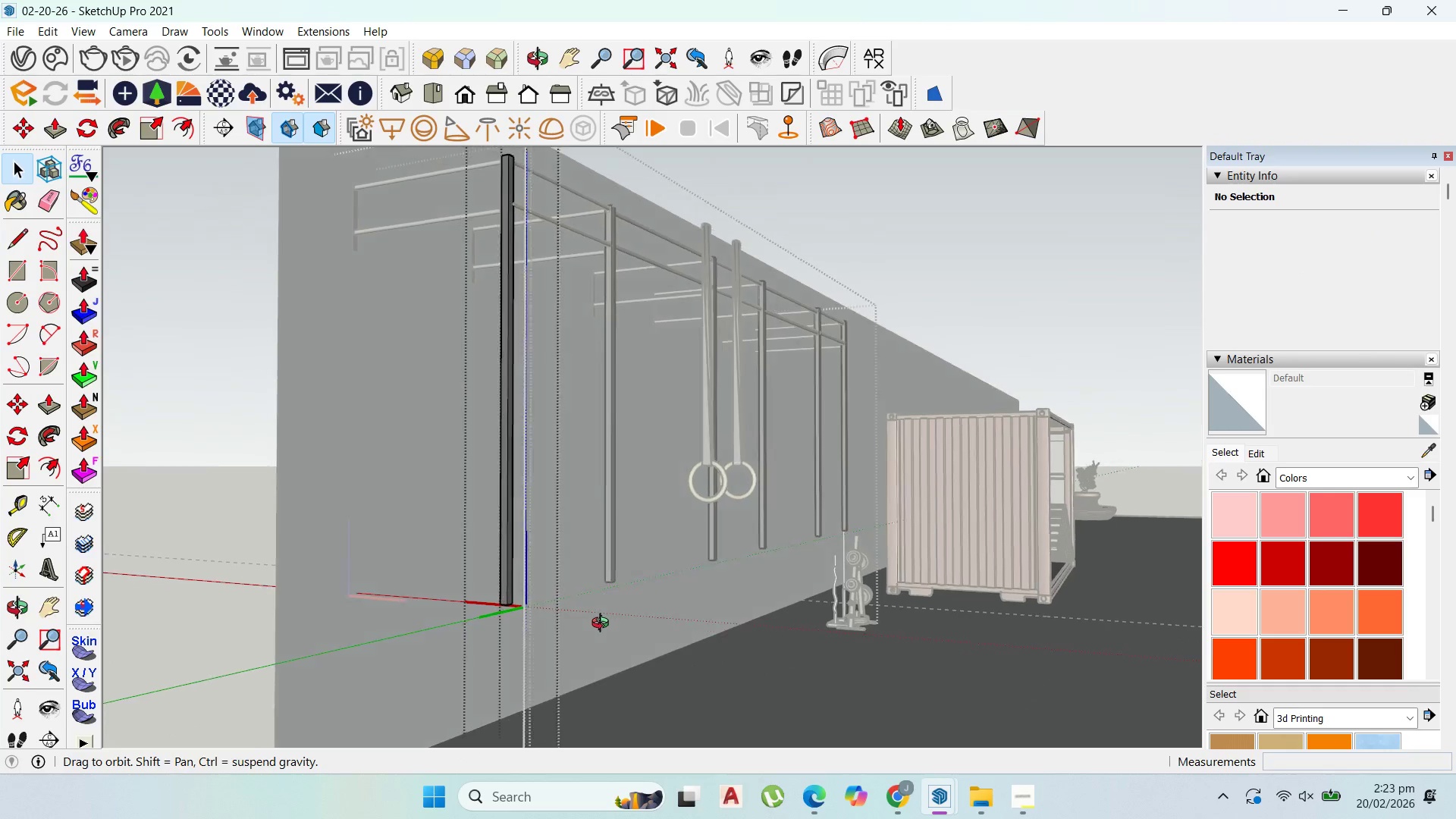 
key(Control+Z)
 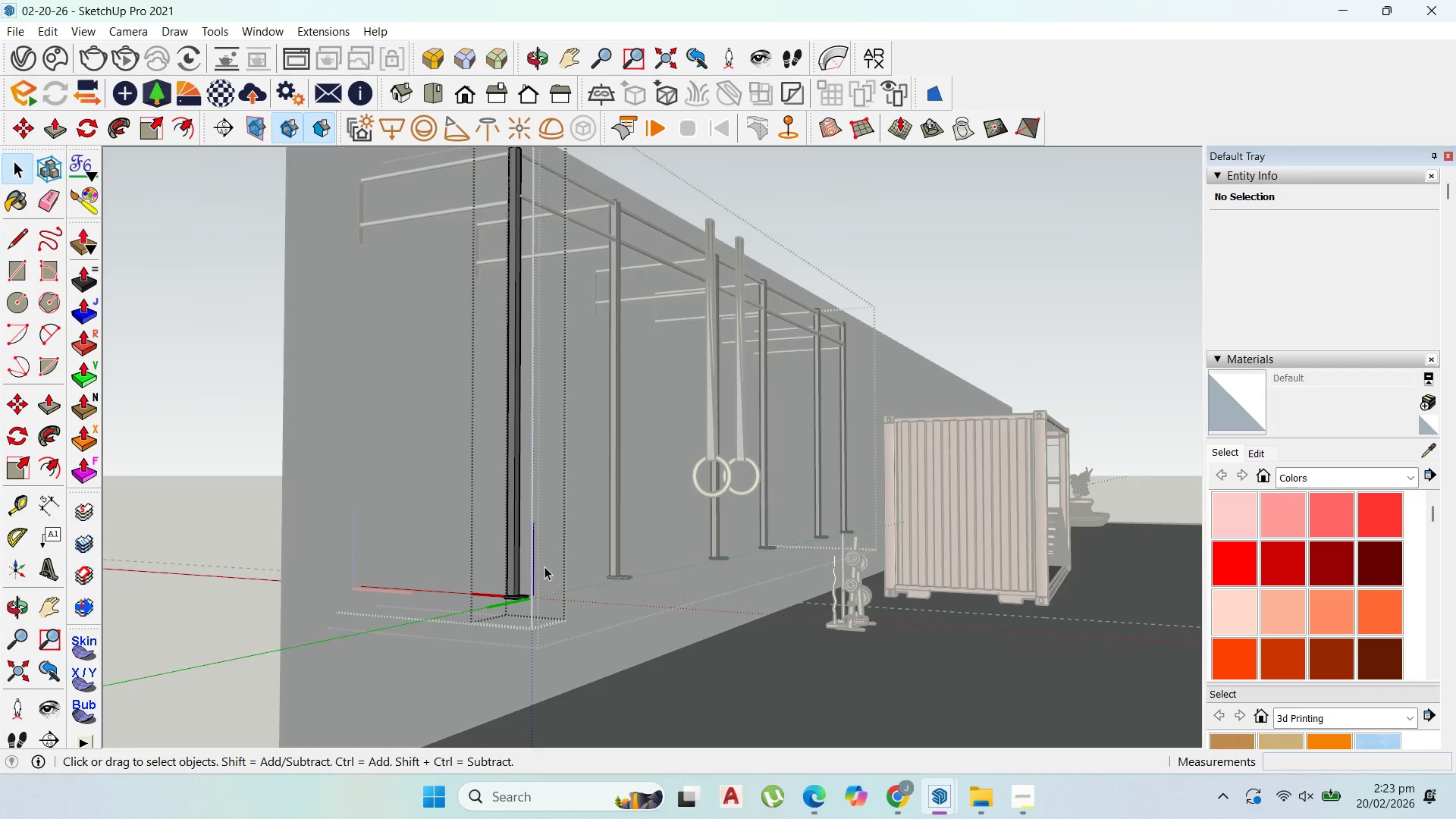 
left_click([524, 556])
 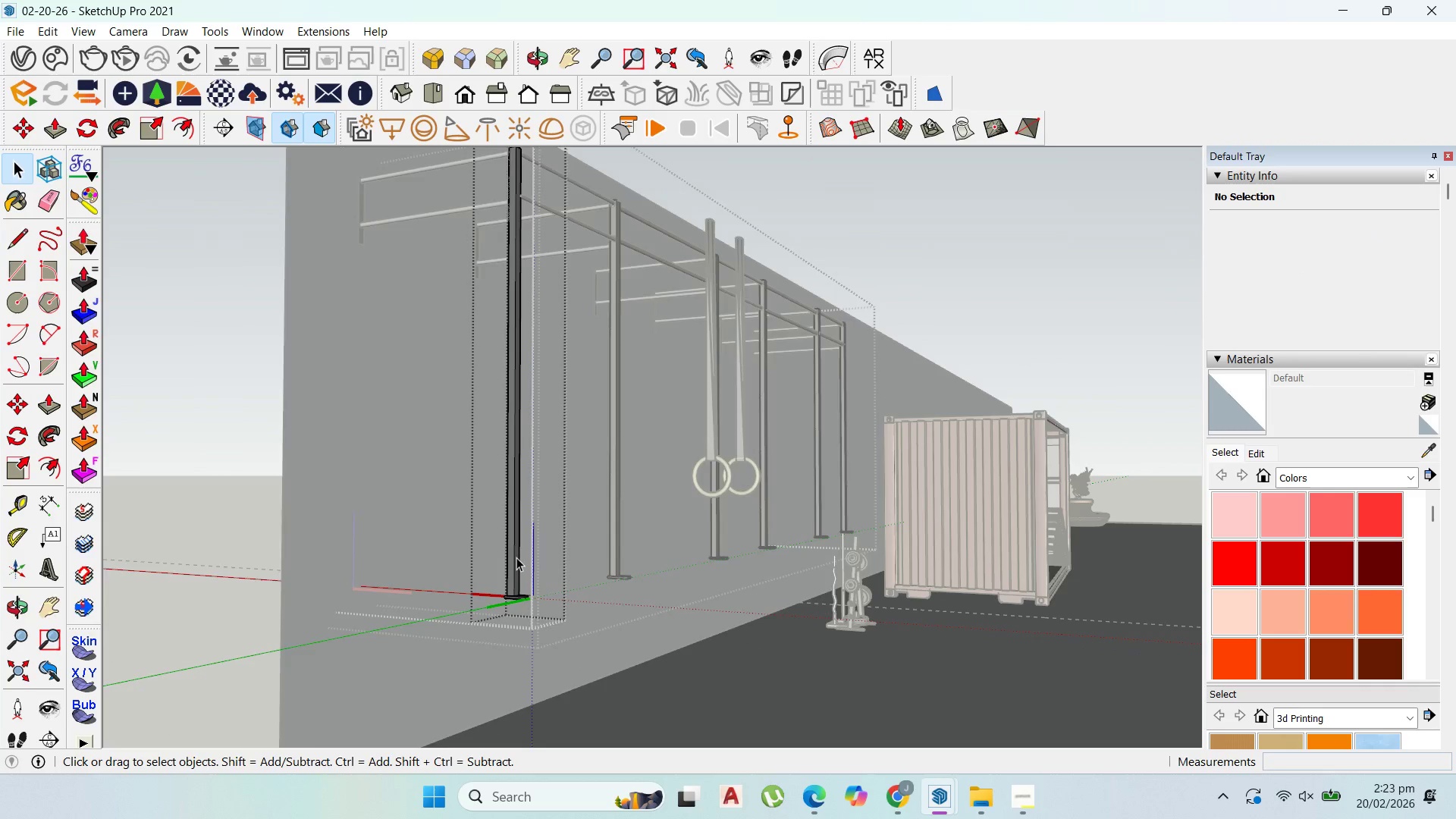 
scroll: coordinate [516, 557], scroll_direction: down, amount: 4.0
 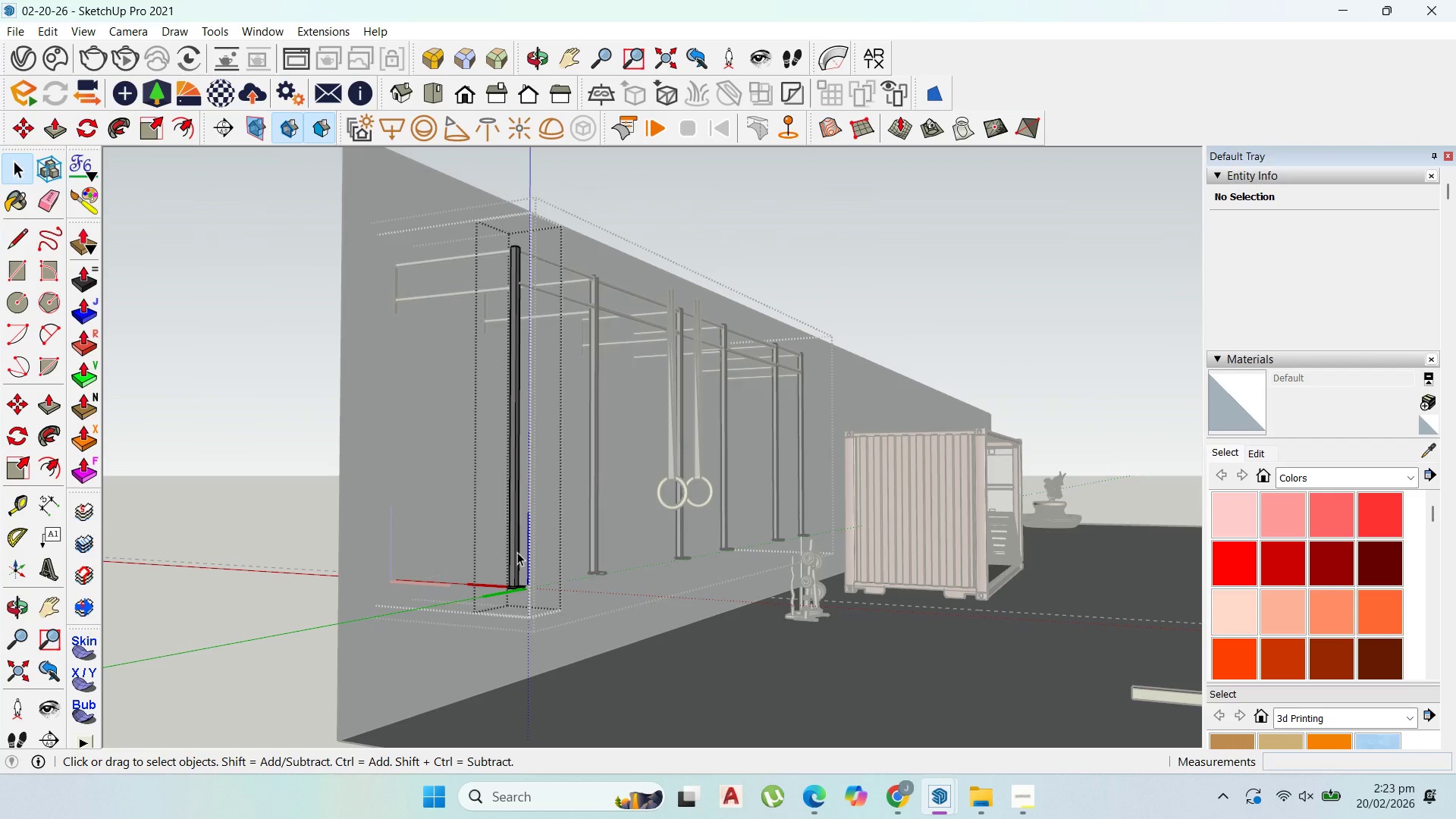 
left_click([517, 552])
 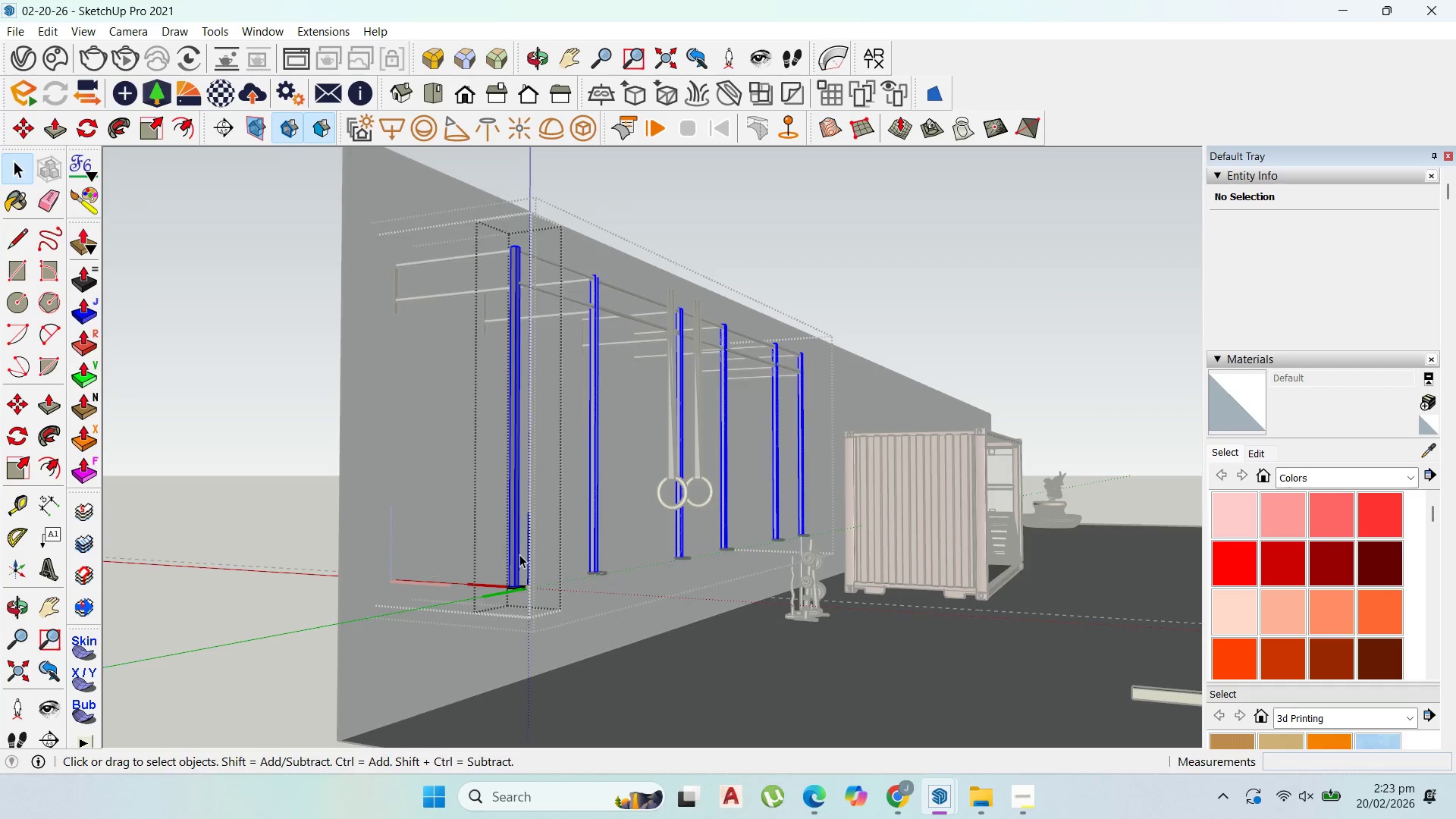 
scroll: coordinate [479, 574], scroll_direction: down, amount: 18.0
 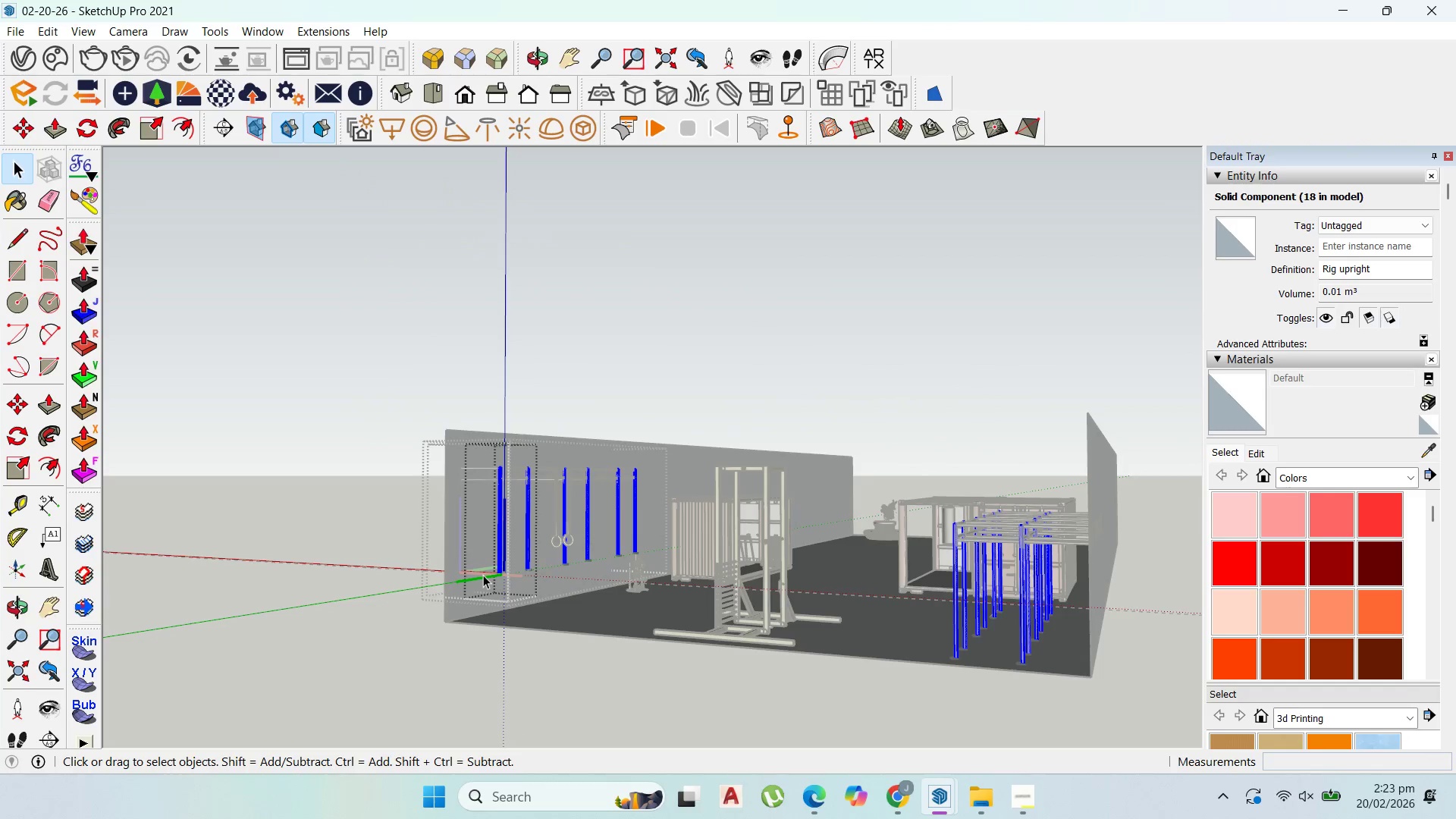 
key(Escape)
 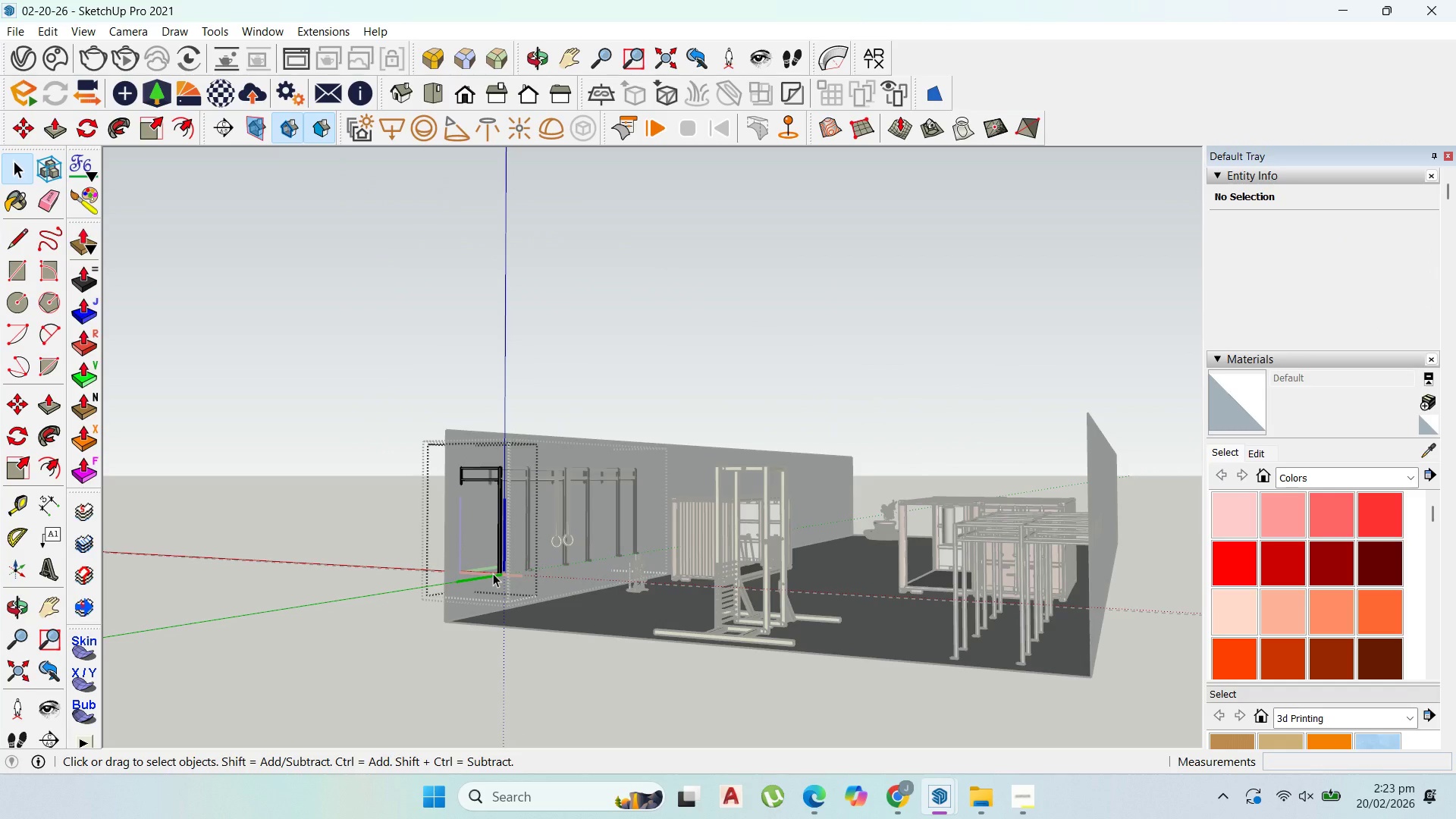 
key(Escape)
 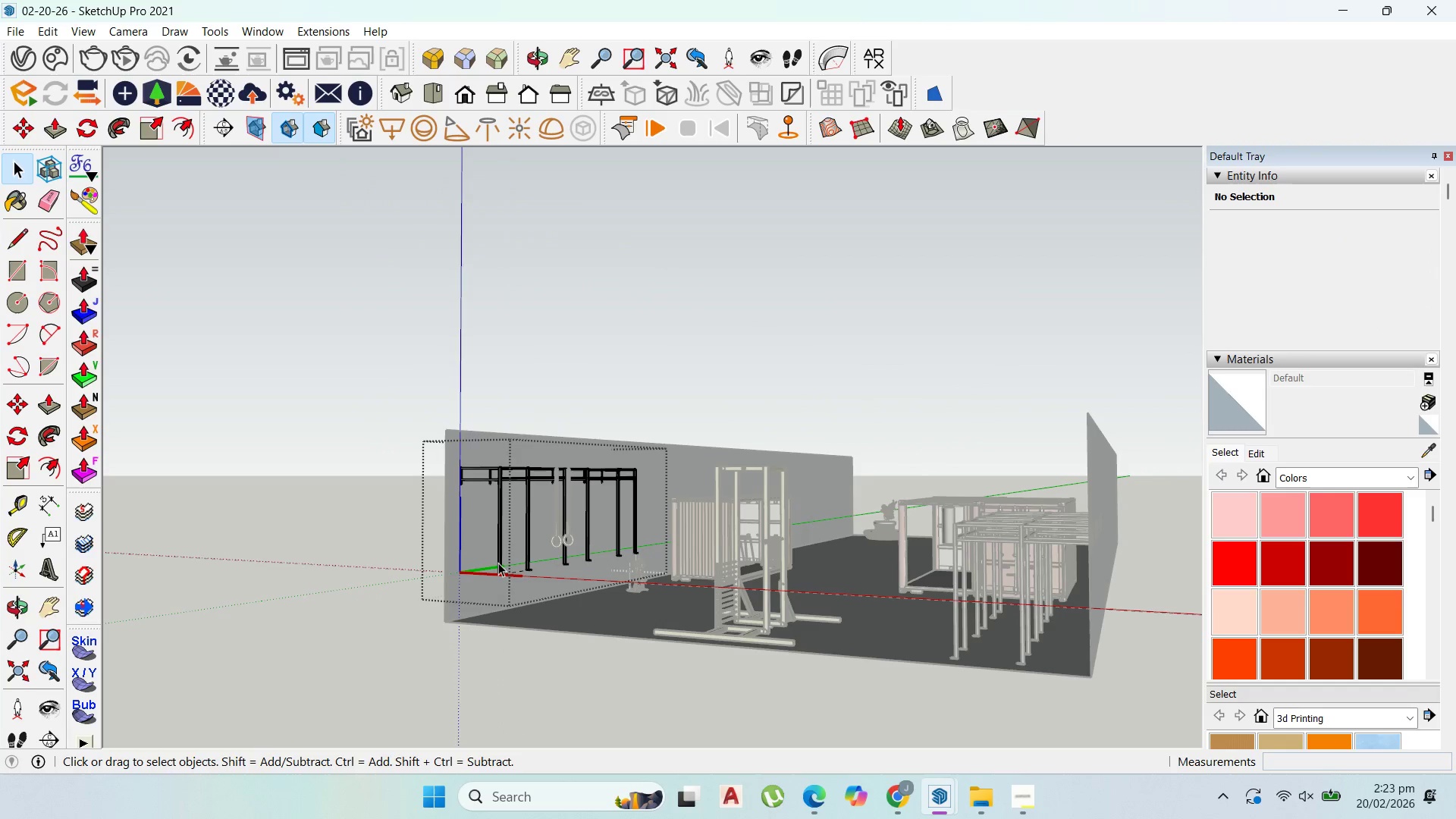 
left_click([498, 563])
 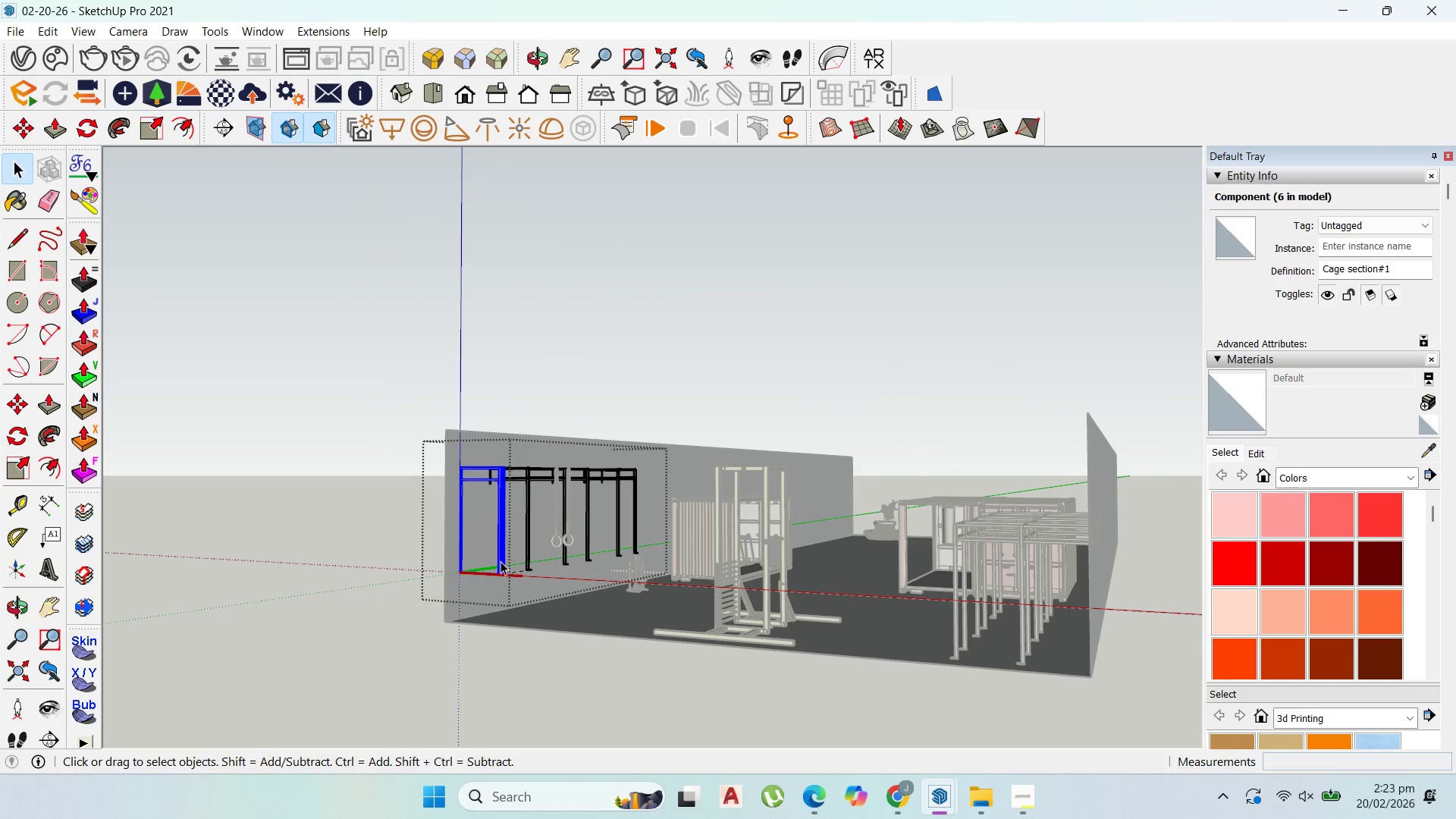 
right_click([500, 561])
 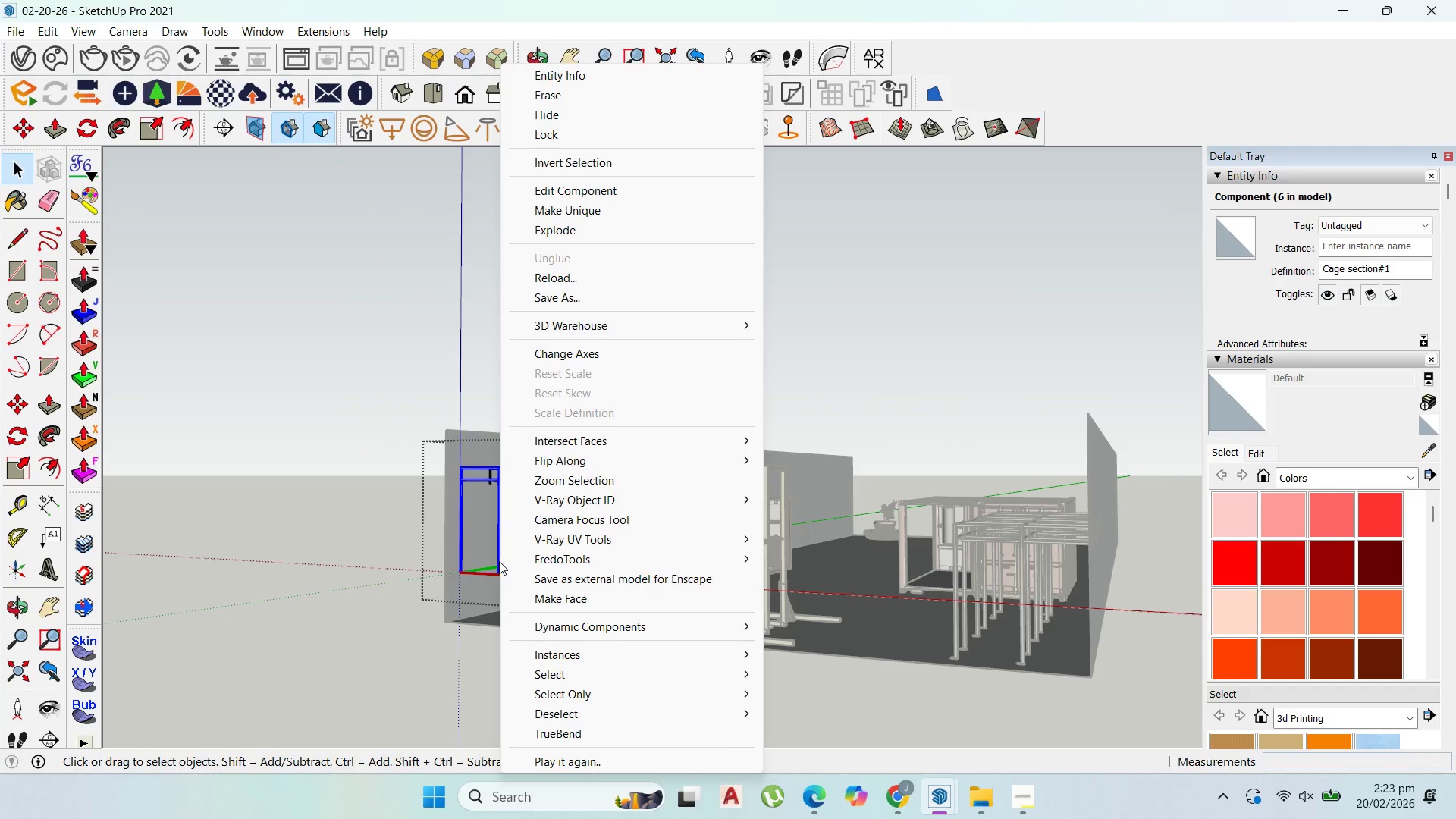 
scroll: coordinate [471, 561], scroll_direction: down, amount: 1.0
 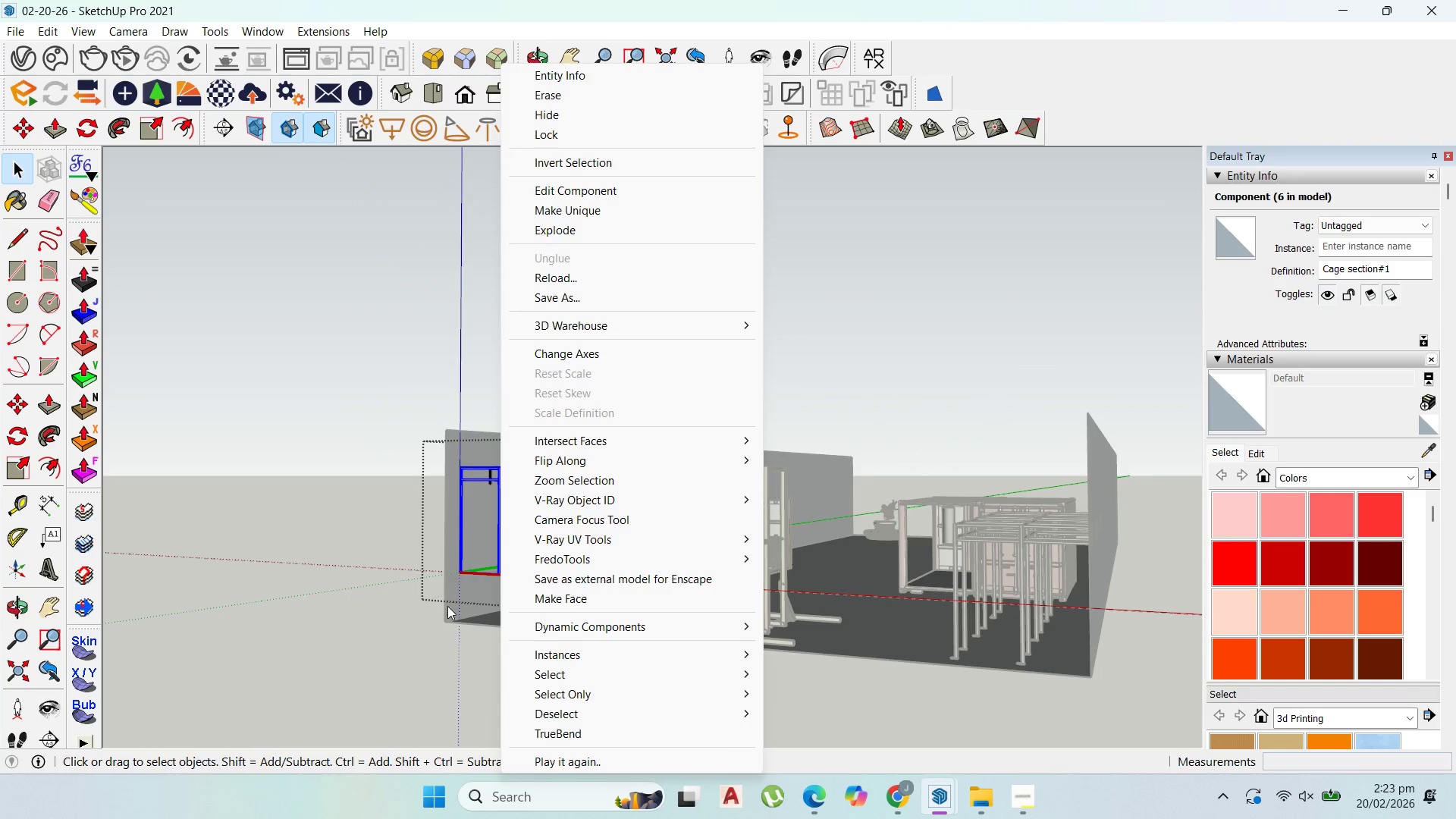 
left_click([447, 606])
 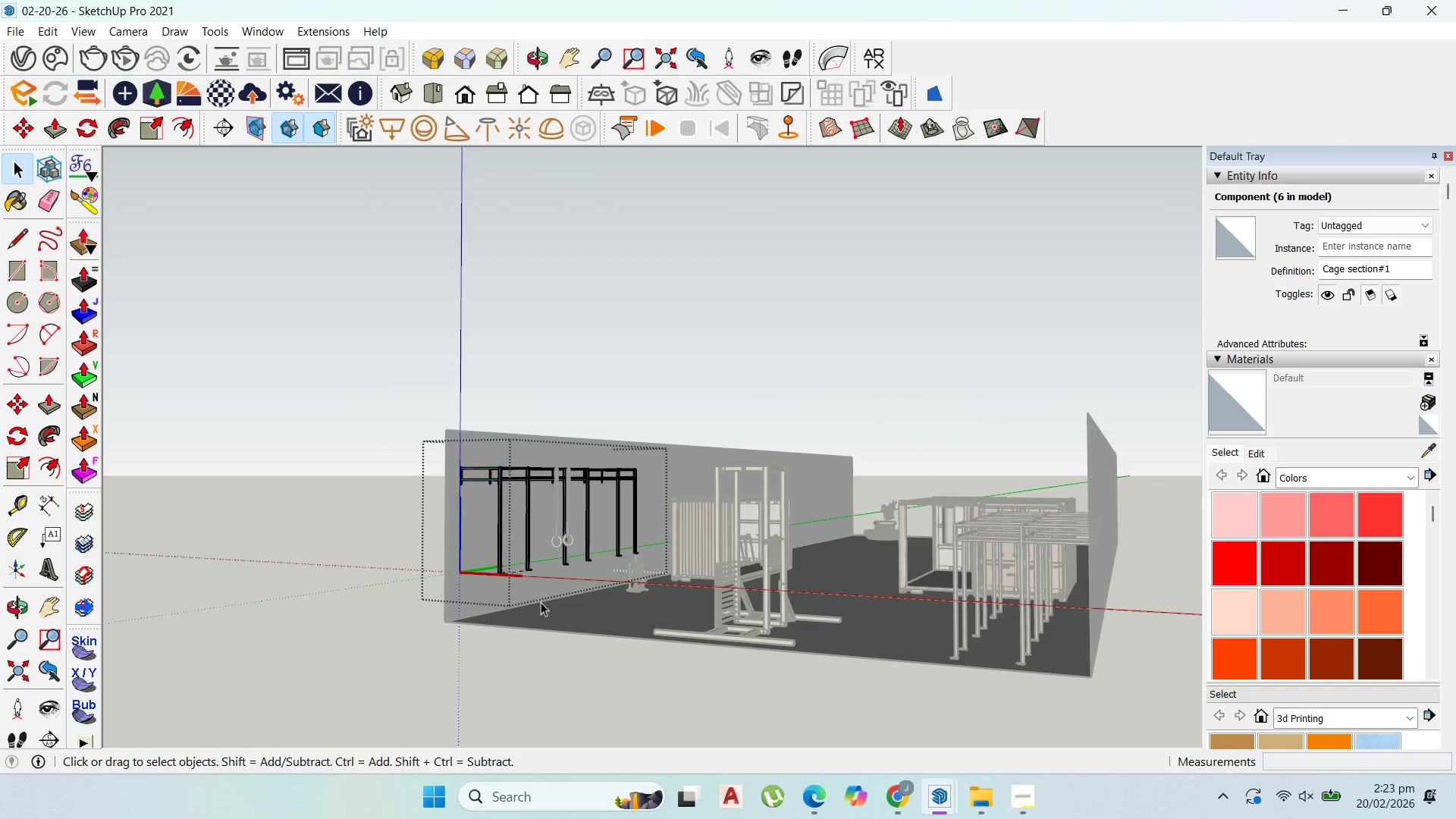 
scroll: coordinate [563, 602], scroll_direction: down, amount: 1.0
 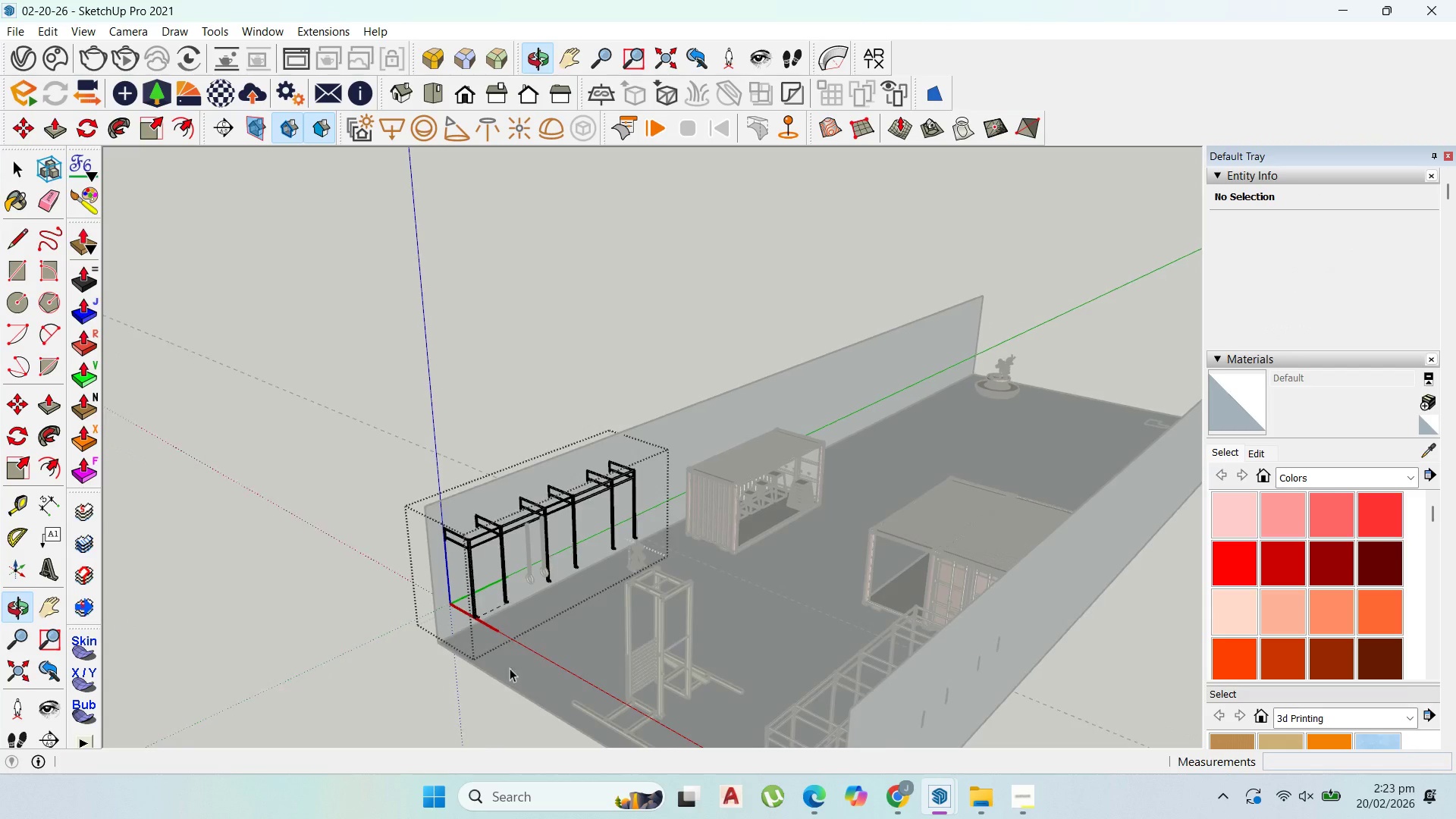 
scroll: coordinate [702, 555], scroll_direction: up, amount: 8.0
 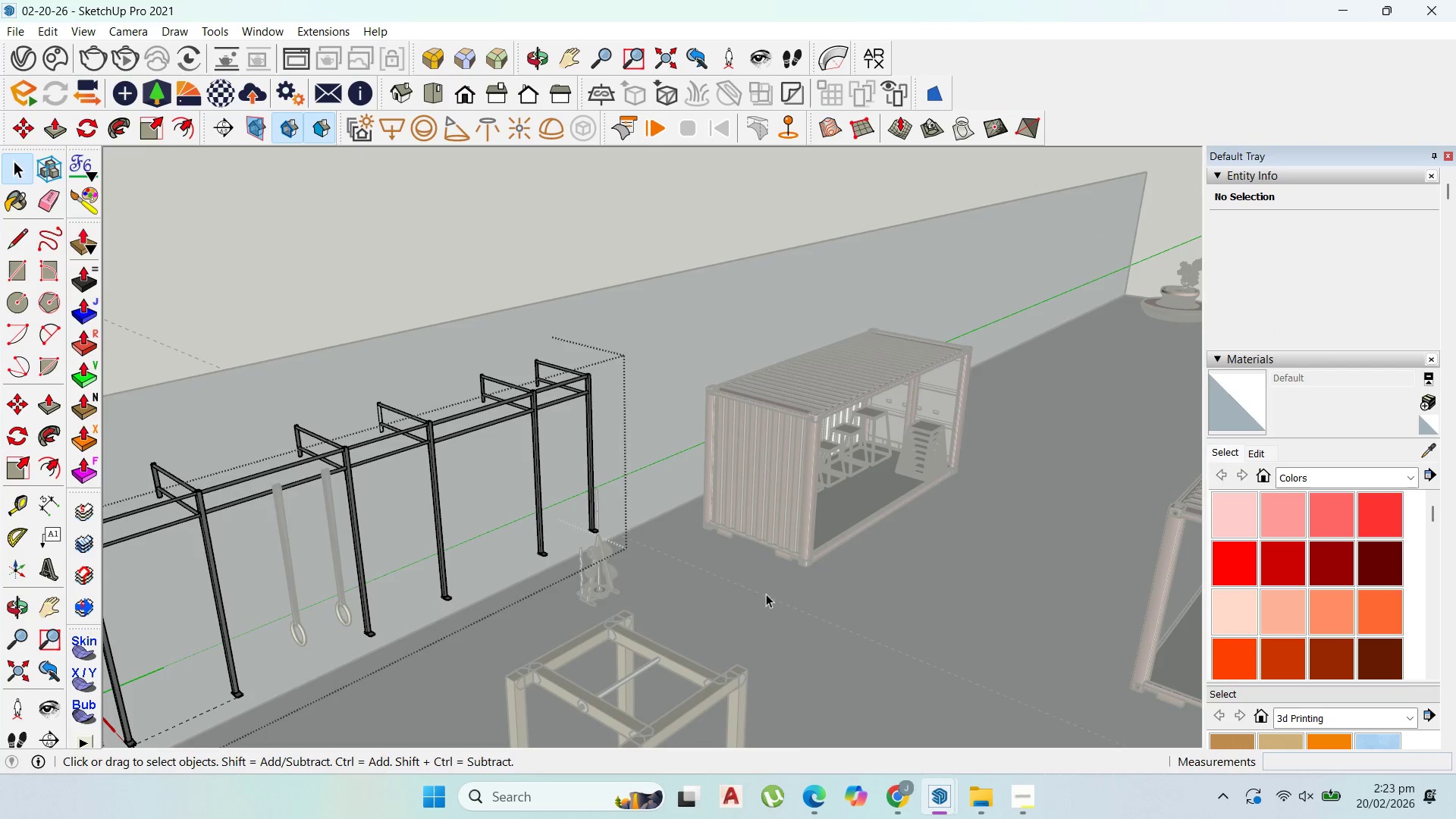 
scroll: coordinate [1069, 435], scroll_direction: down, amount: 4.0
 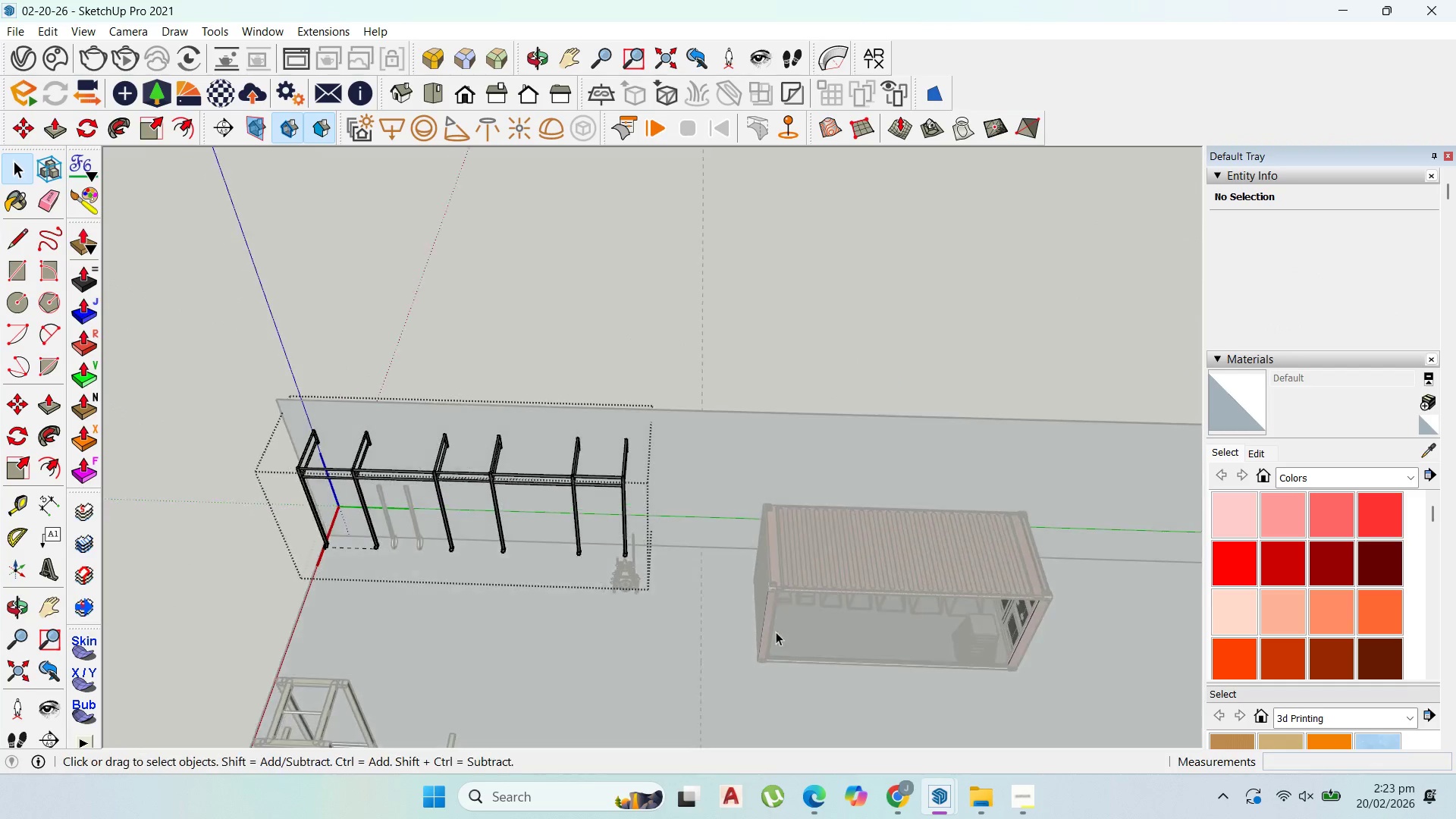 
left_click_drag(start_coordinate=[724, 592], to_coordinate=[251, 521])
 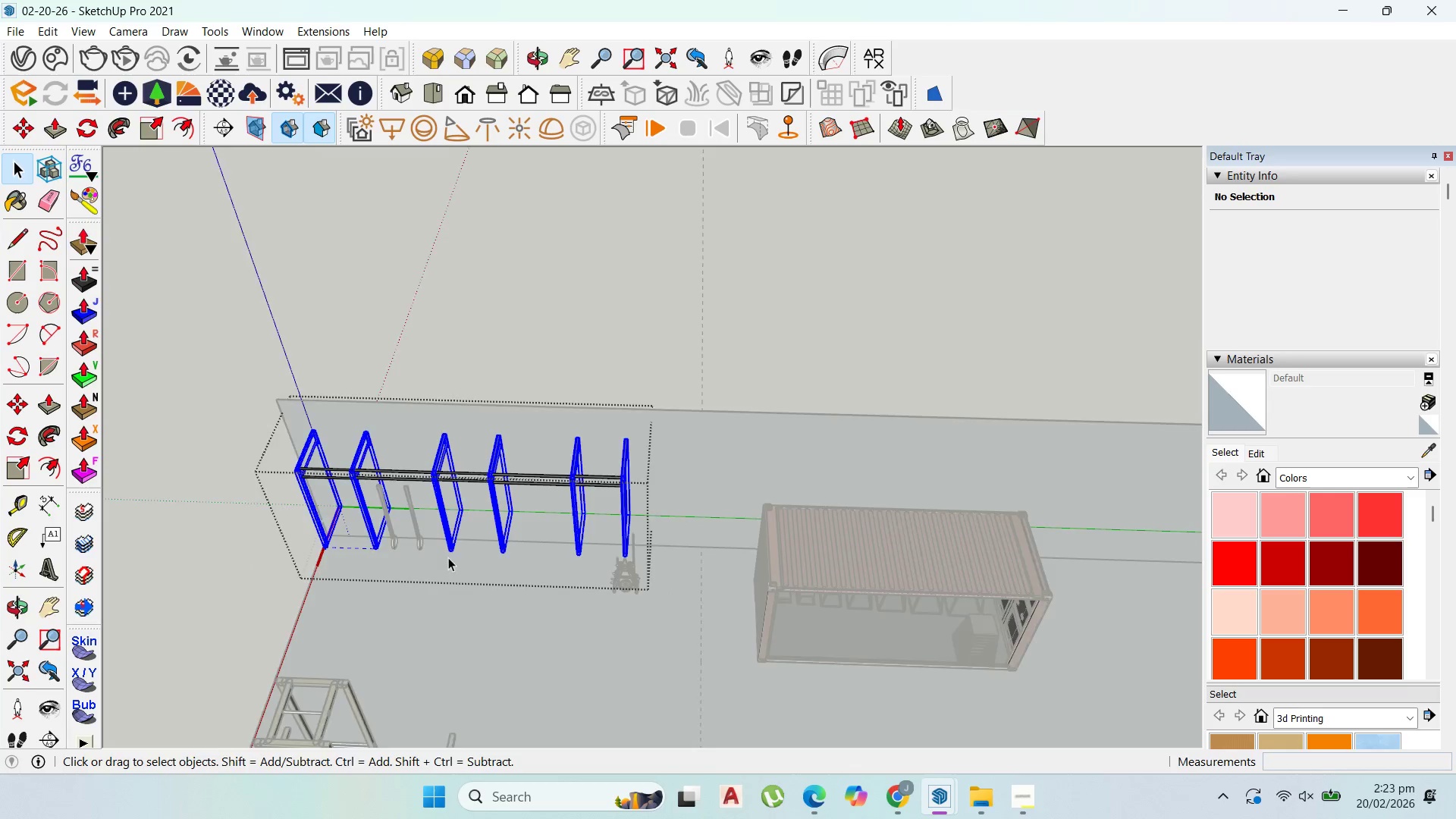 
scroll: coordinate [628, 505], scroll_direction: up, amount: 10.0
 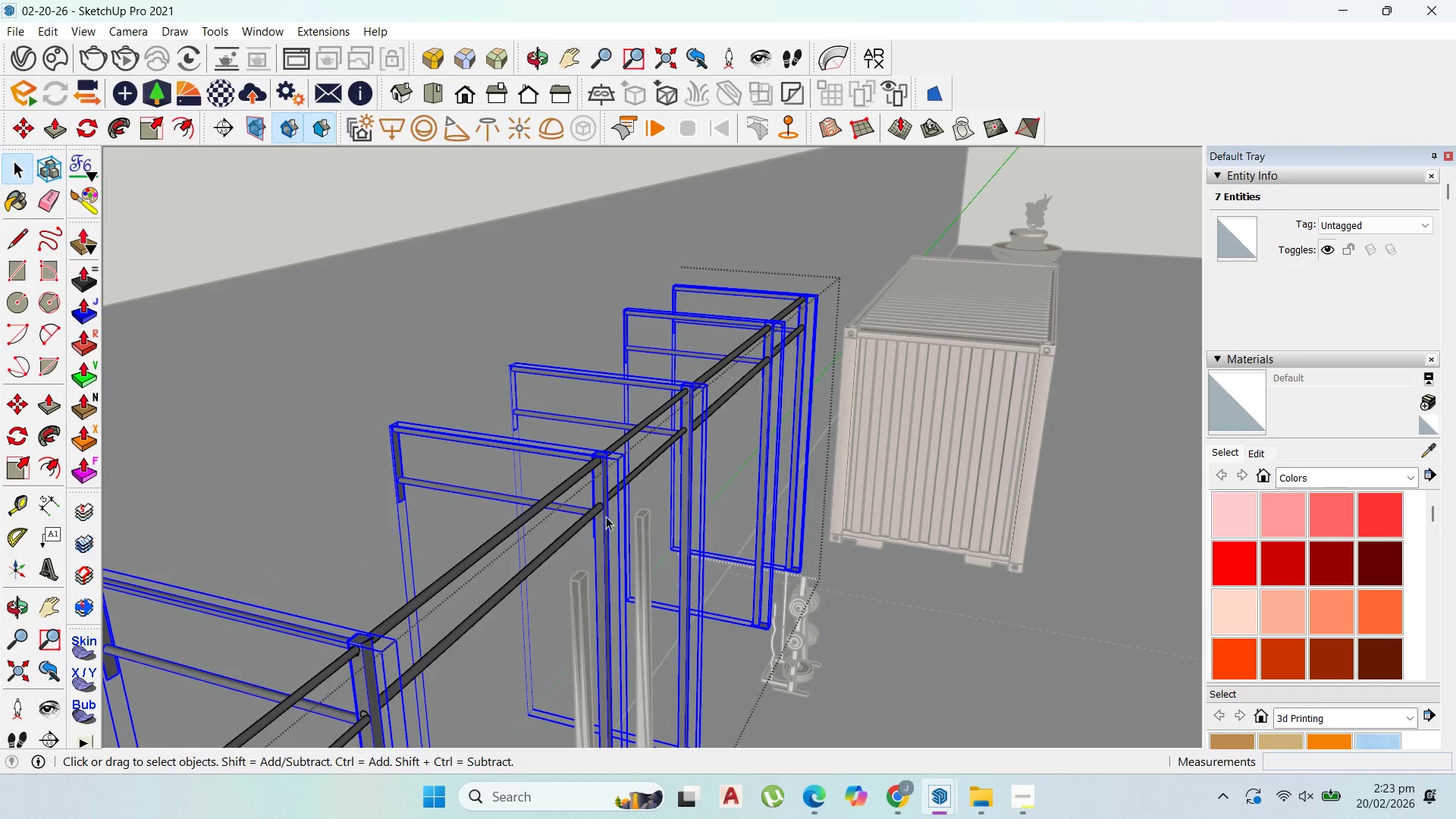 
right_click([604, 521])
 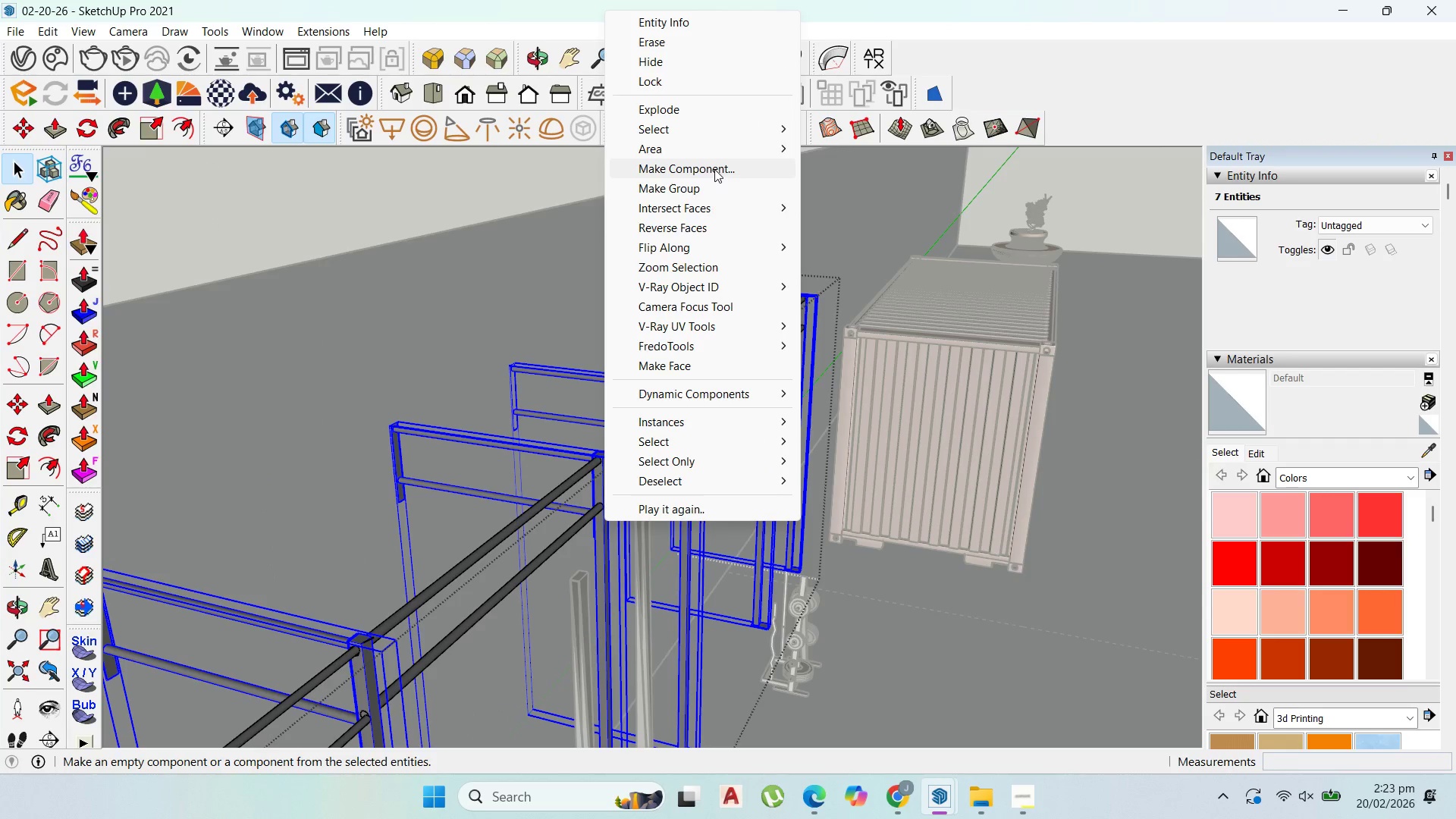 
wait(5.78)
 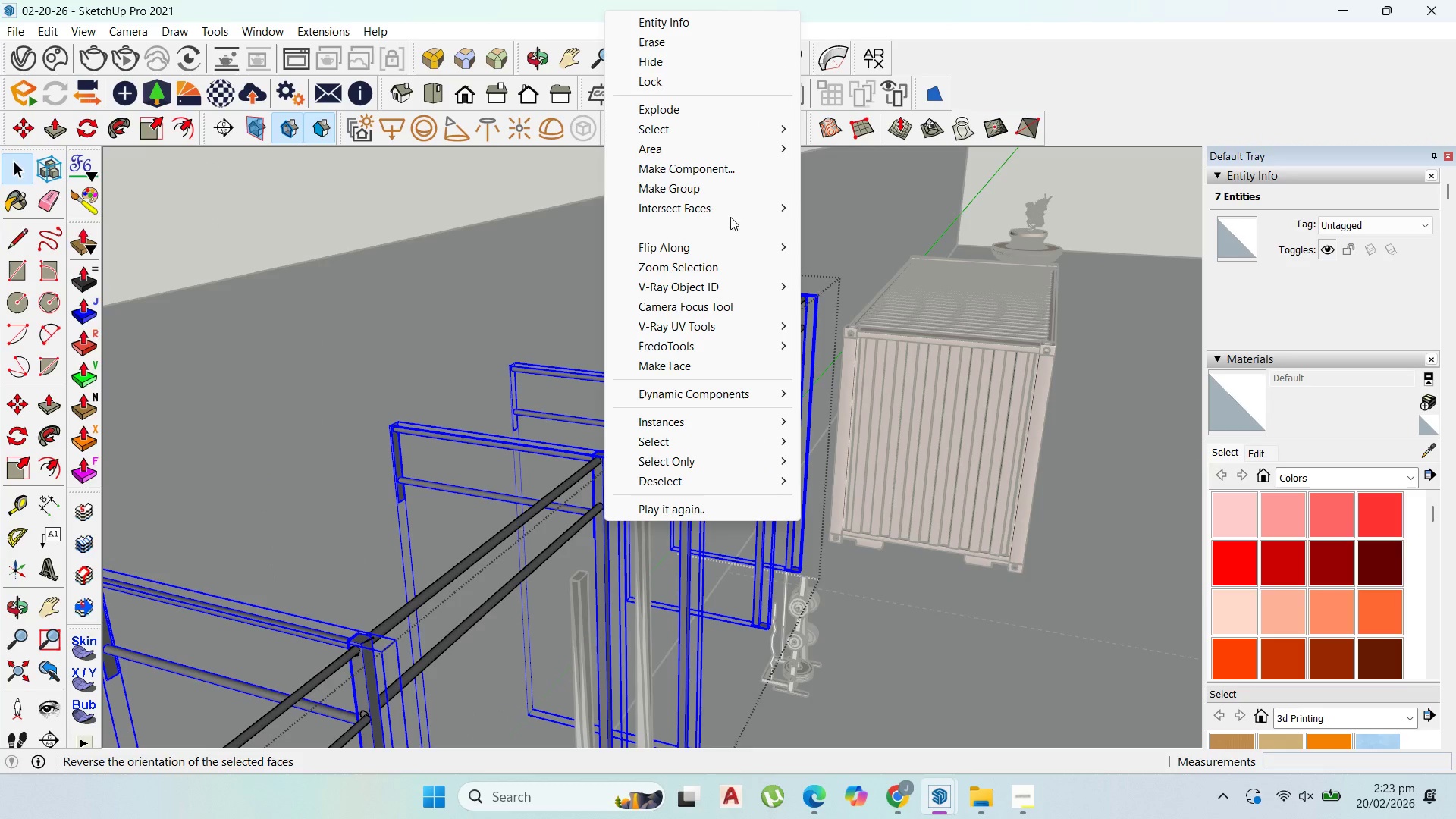 
left_click_drag(start_coordinate=[553, 255], to_coordinate=[548, 252])
 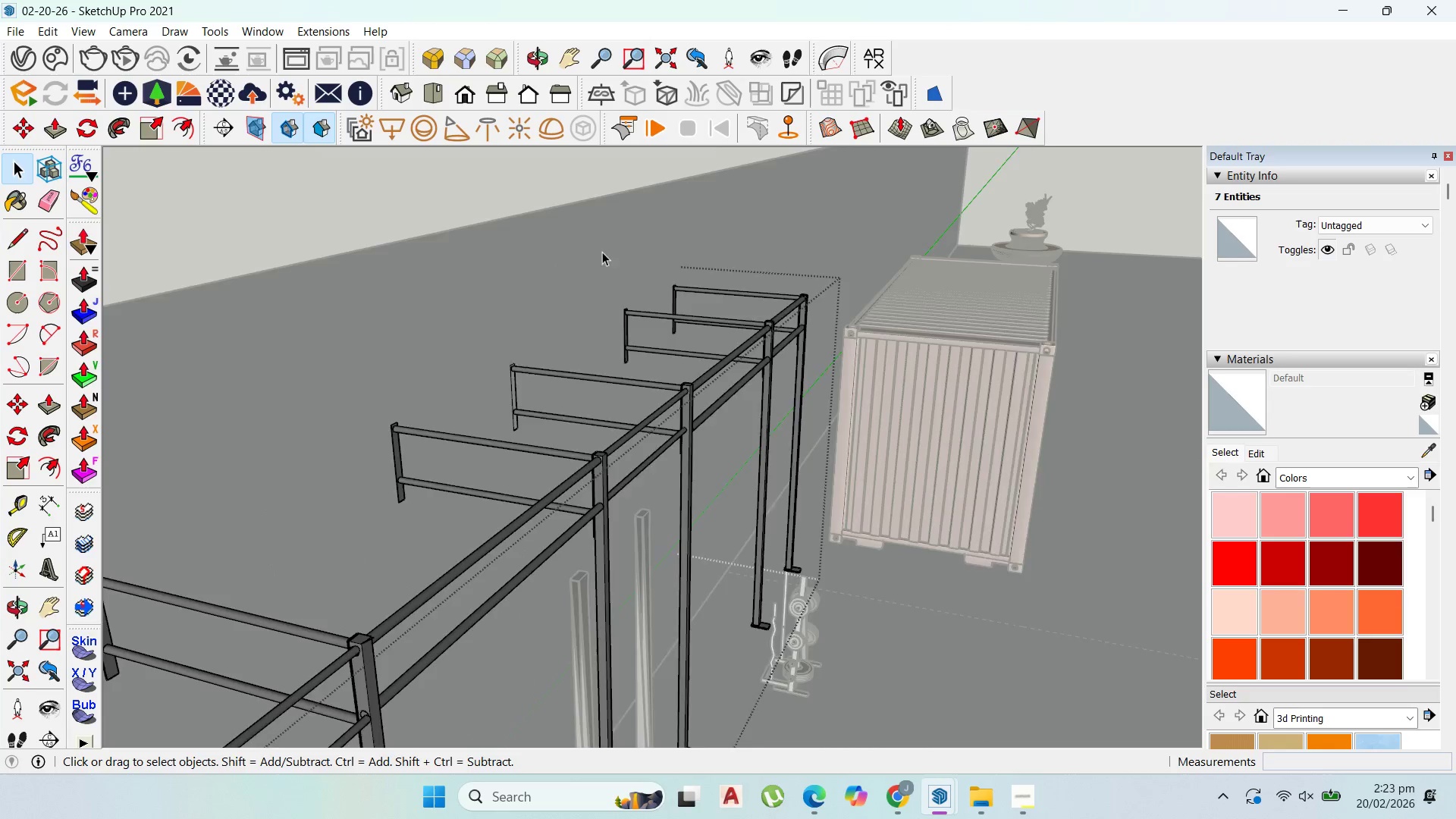 
scroll: coordinate [646, 245], scroll_direction: down, amount: 8.0
 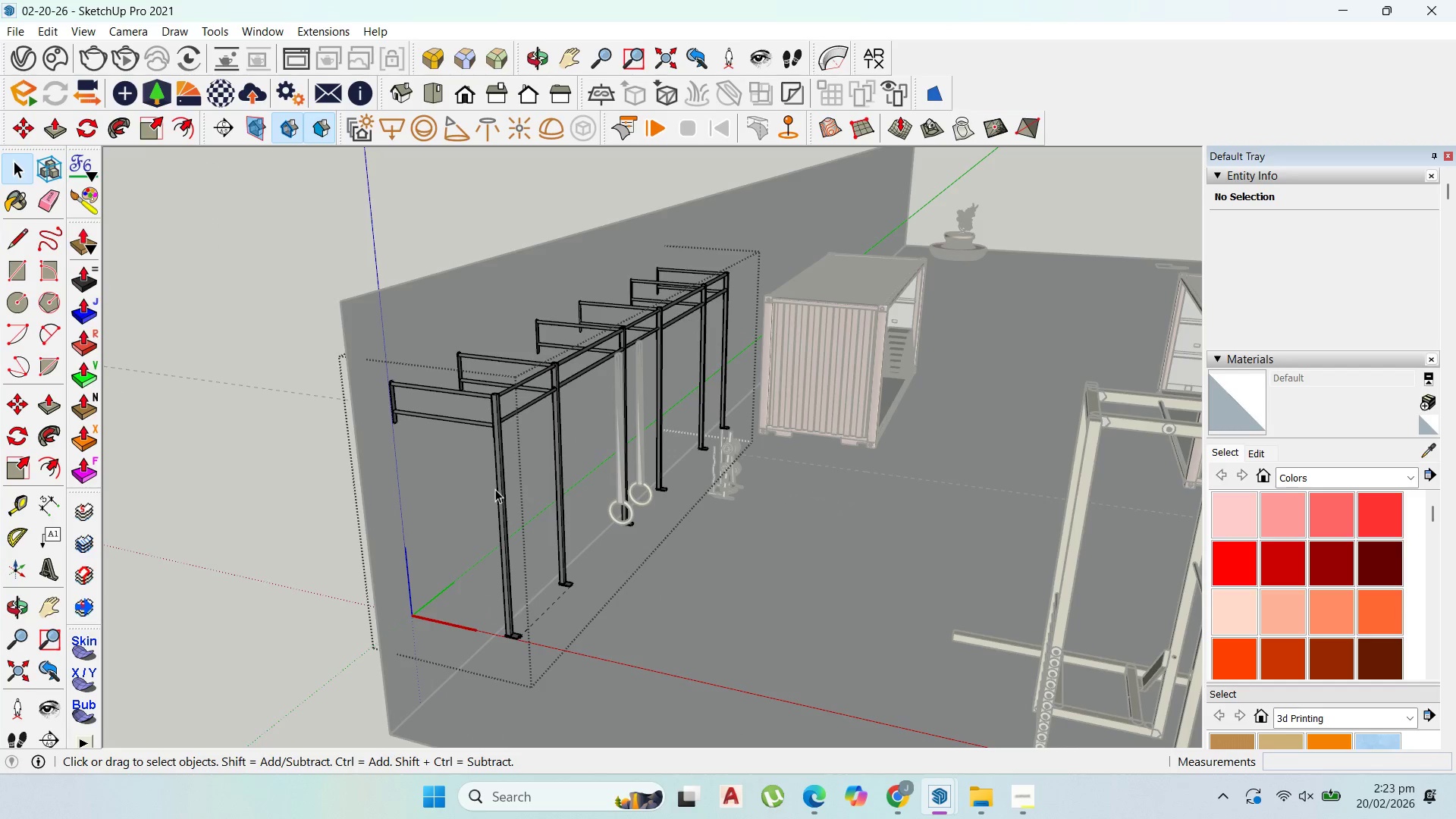 
left_click([501, 493])
 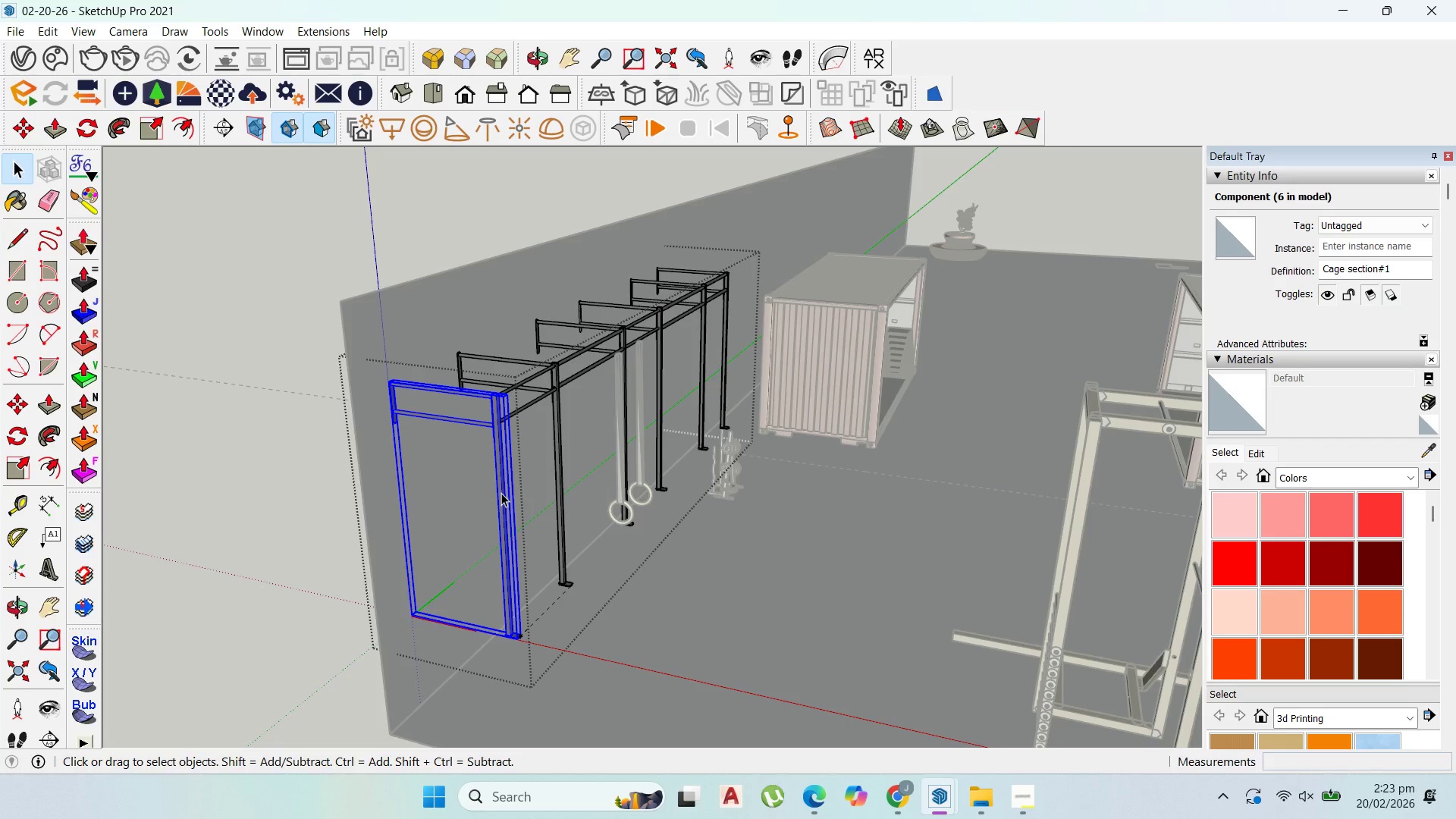 
double_click([501, 493])
 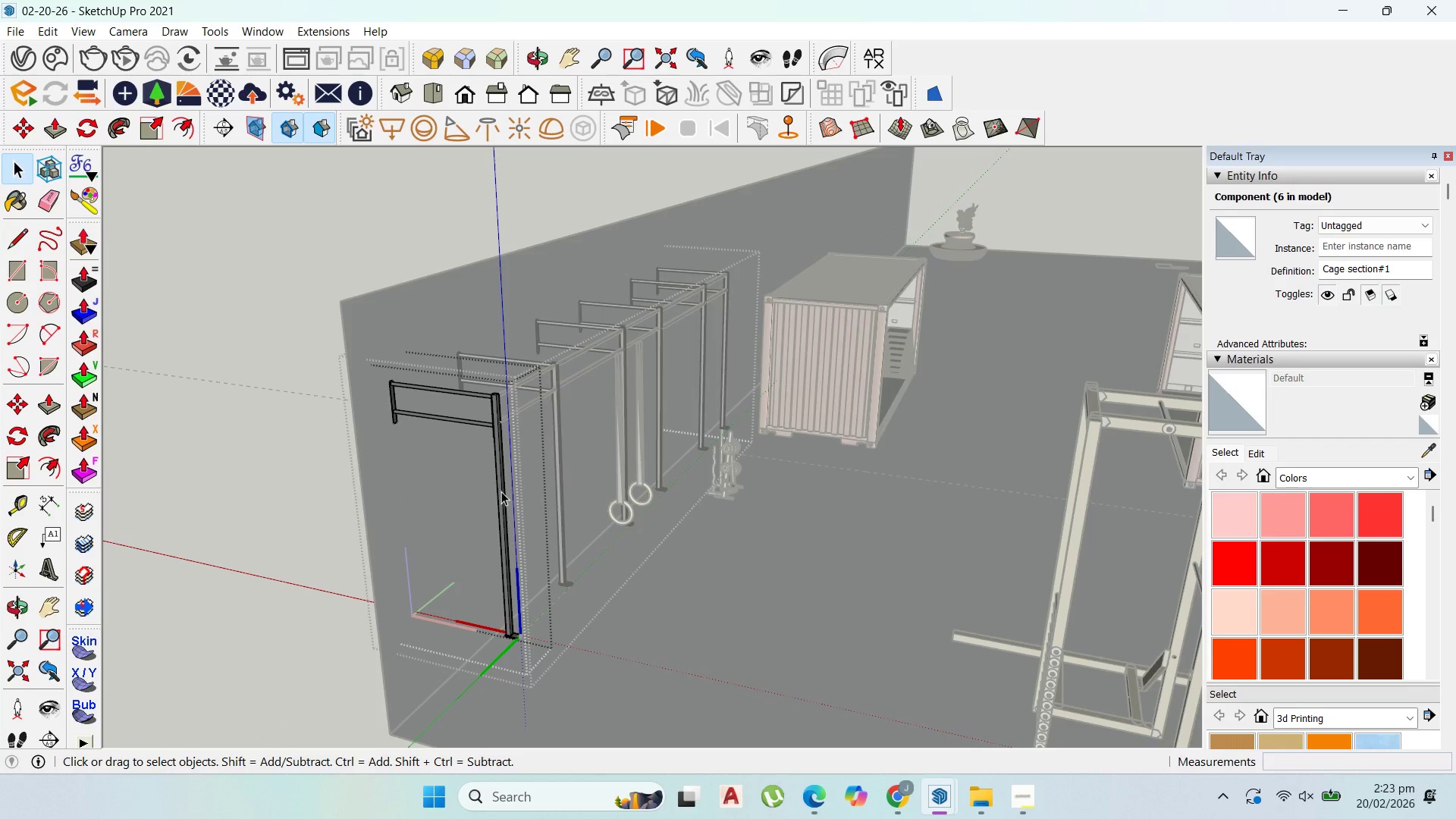 
triple_click([501, 491])
 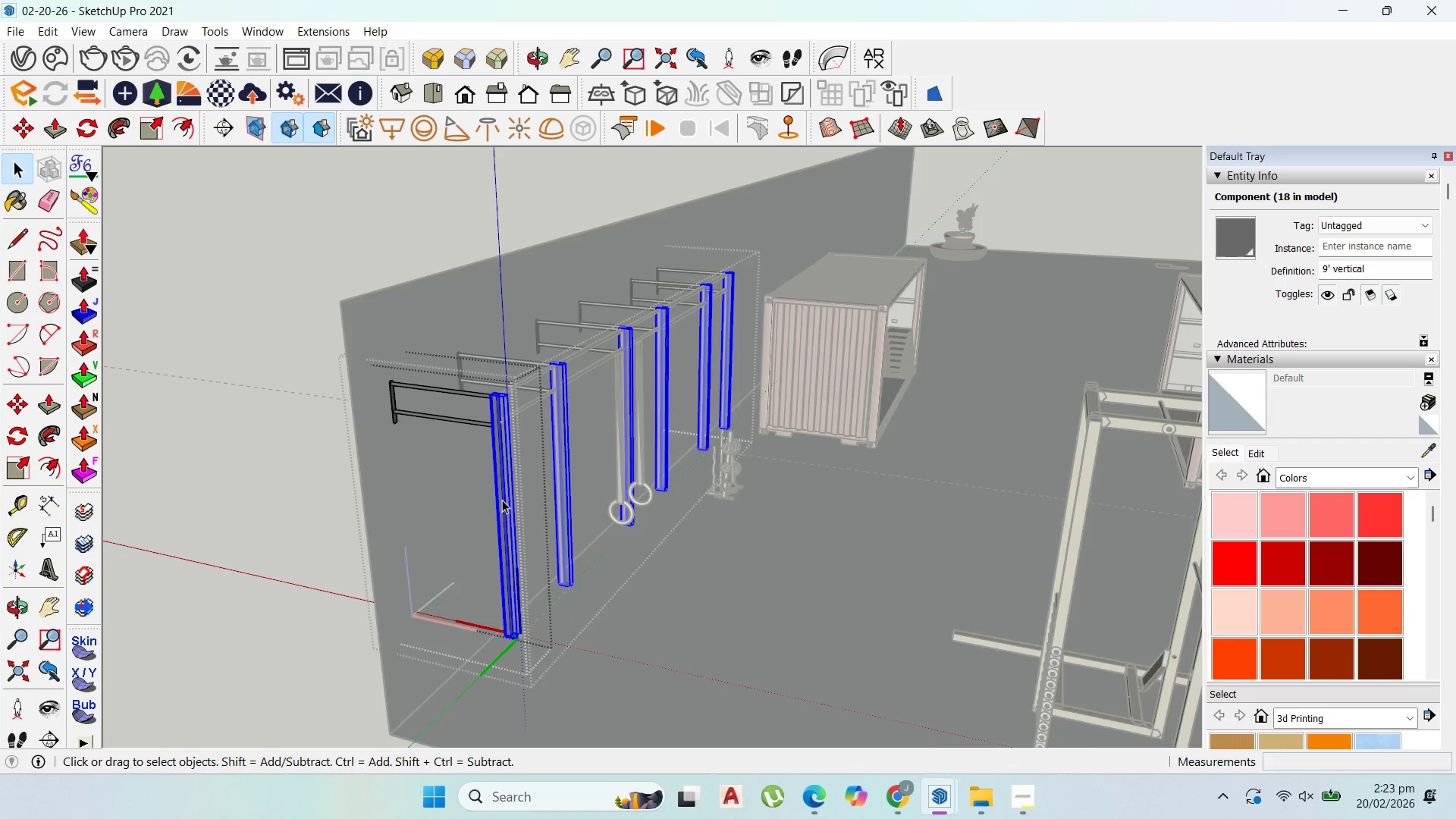 
scroll: coordinate [497, 485], scroll_direction: up, amount: 3.0
 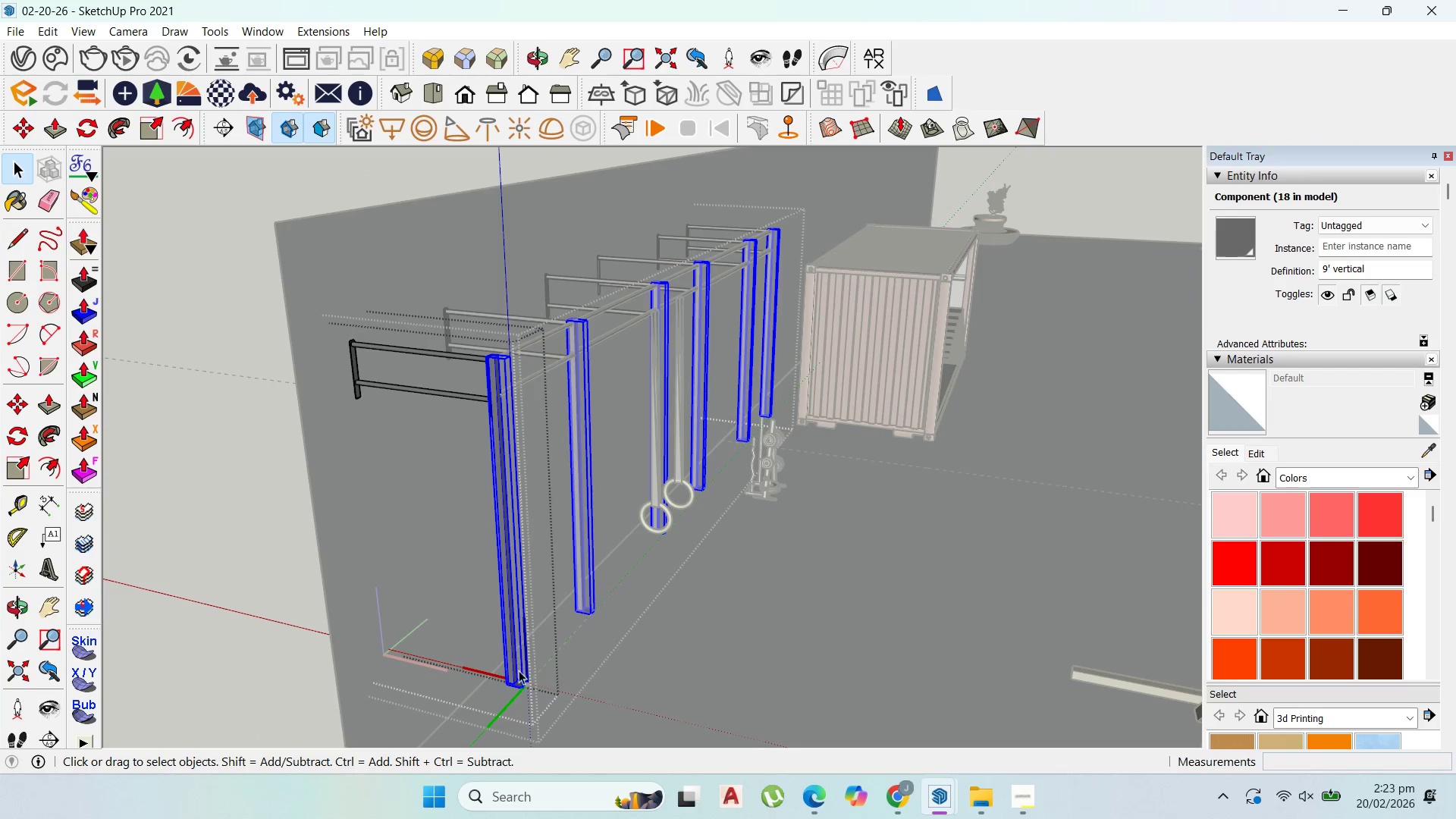 
right_click([518, 671])
 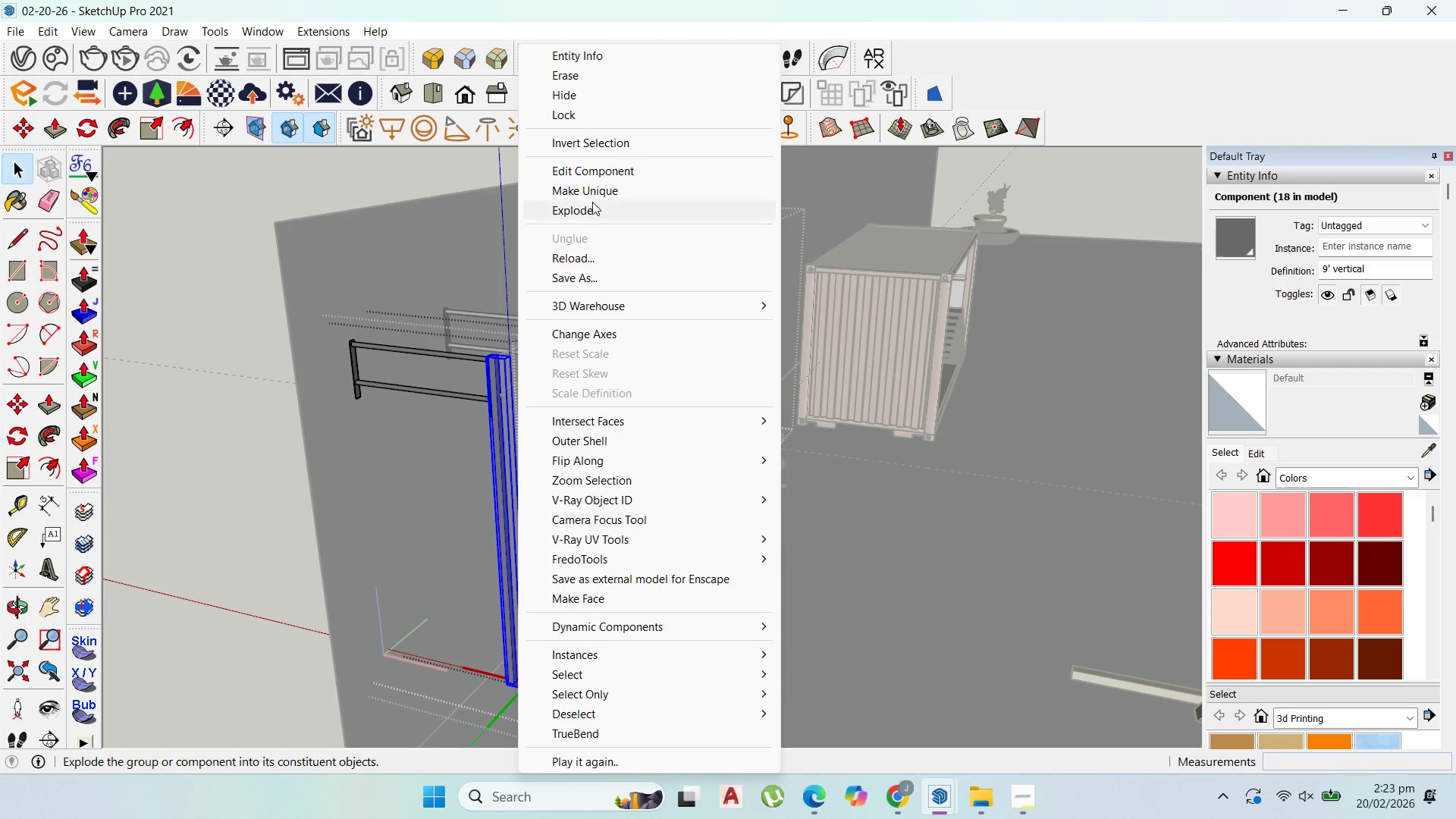 
left_click([595, 187])
 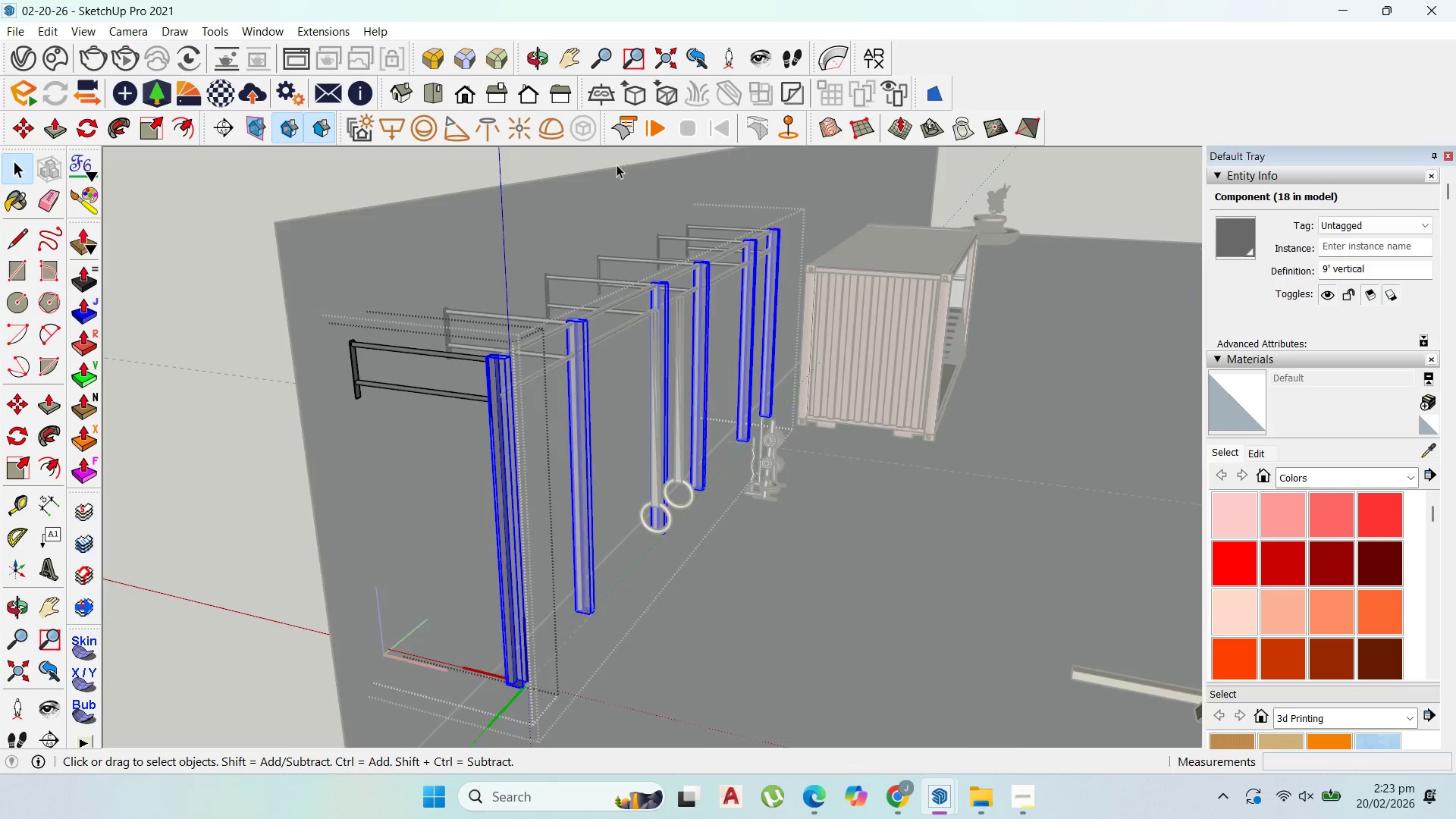 
scroll: coordinate [553, 463], scroll_direction: up, amount: 8.0
 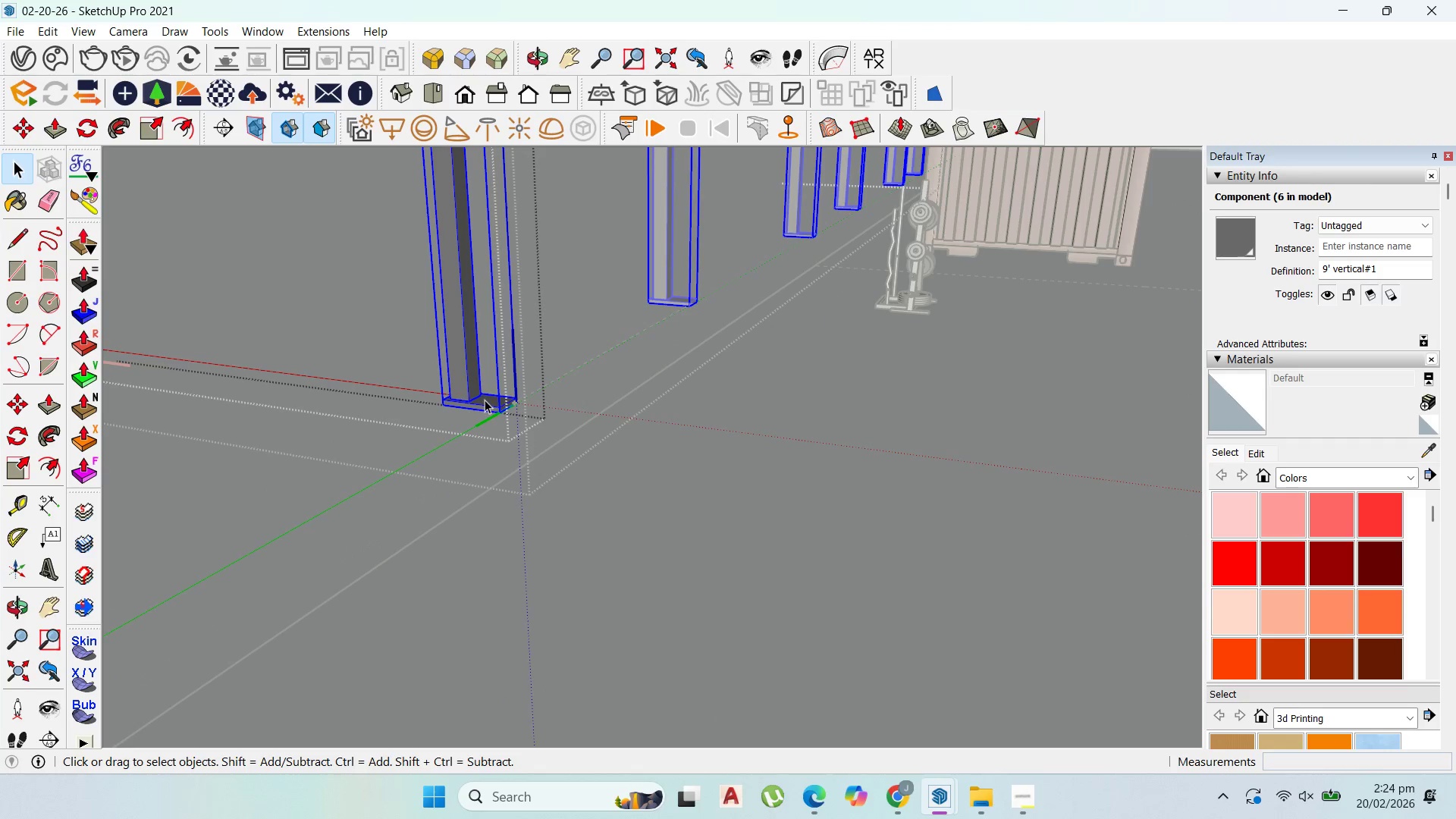 
double_click([485, 400])
 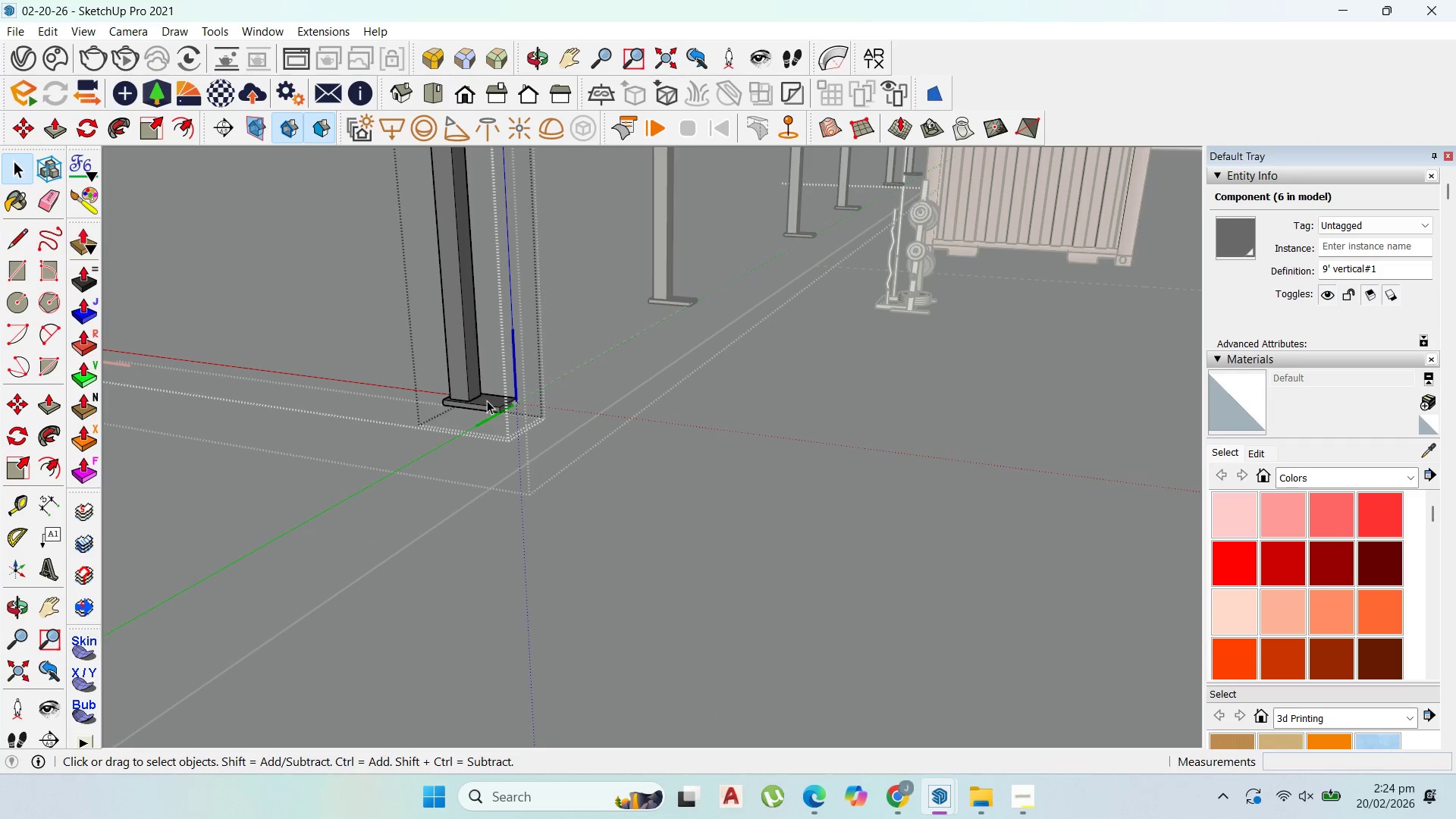 
triple_click([487, 400])
 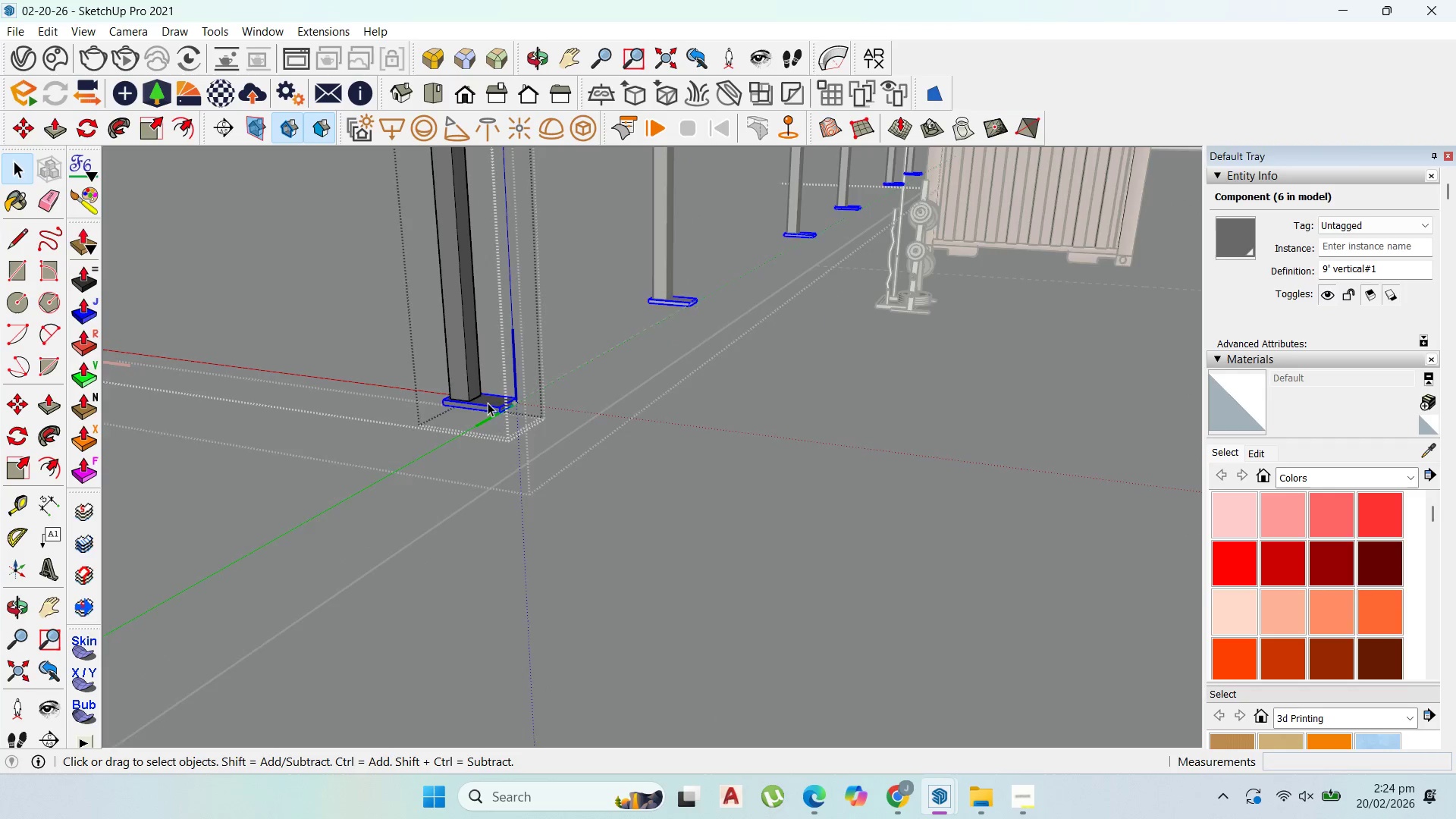 
scroll: coordinate [439, 462], scroll_direction: down, amount: 12.0
 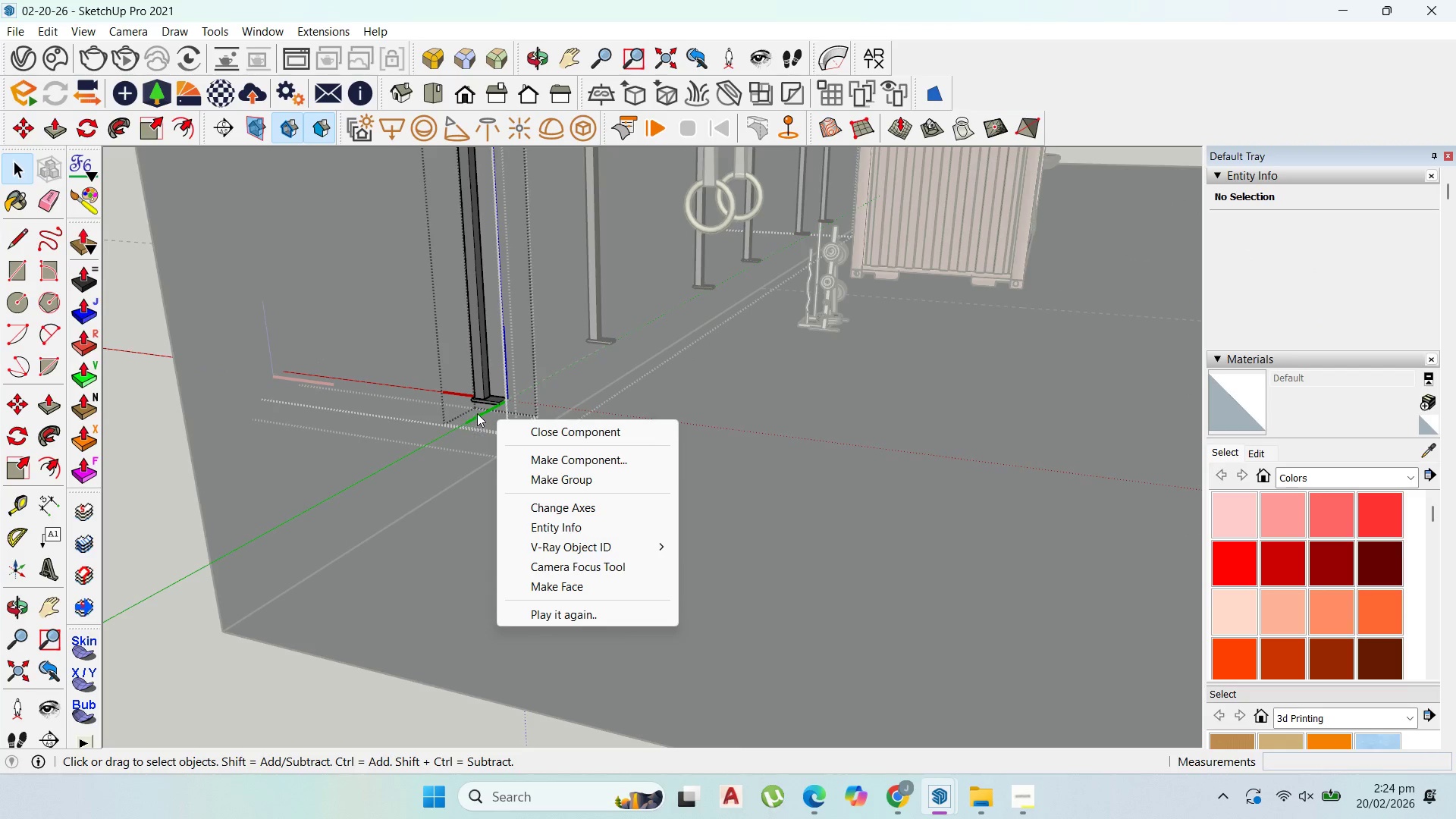 
left_click([491, 401])
 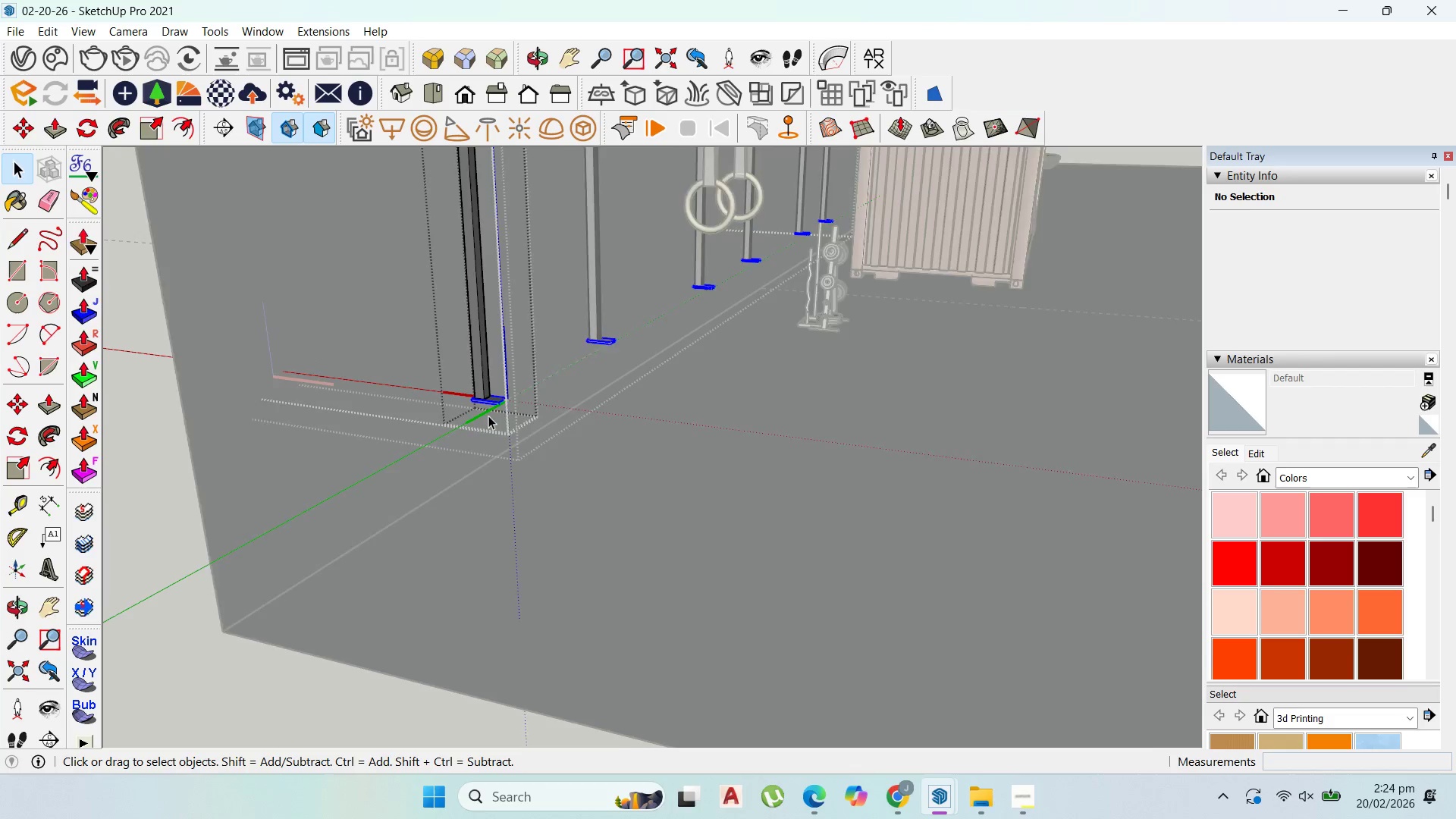 
scroll: coordinate [472, 340], scroll_direction: none, amount: 0.0
 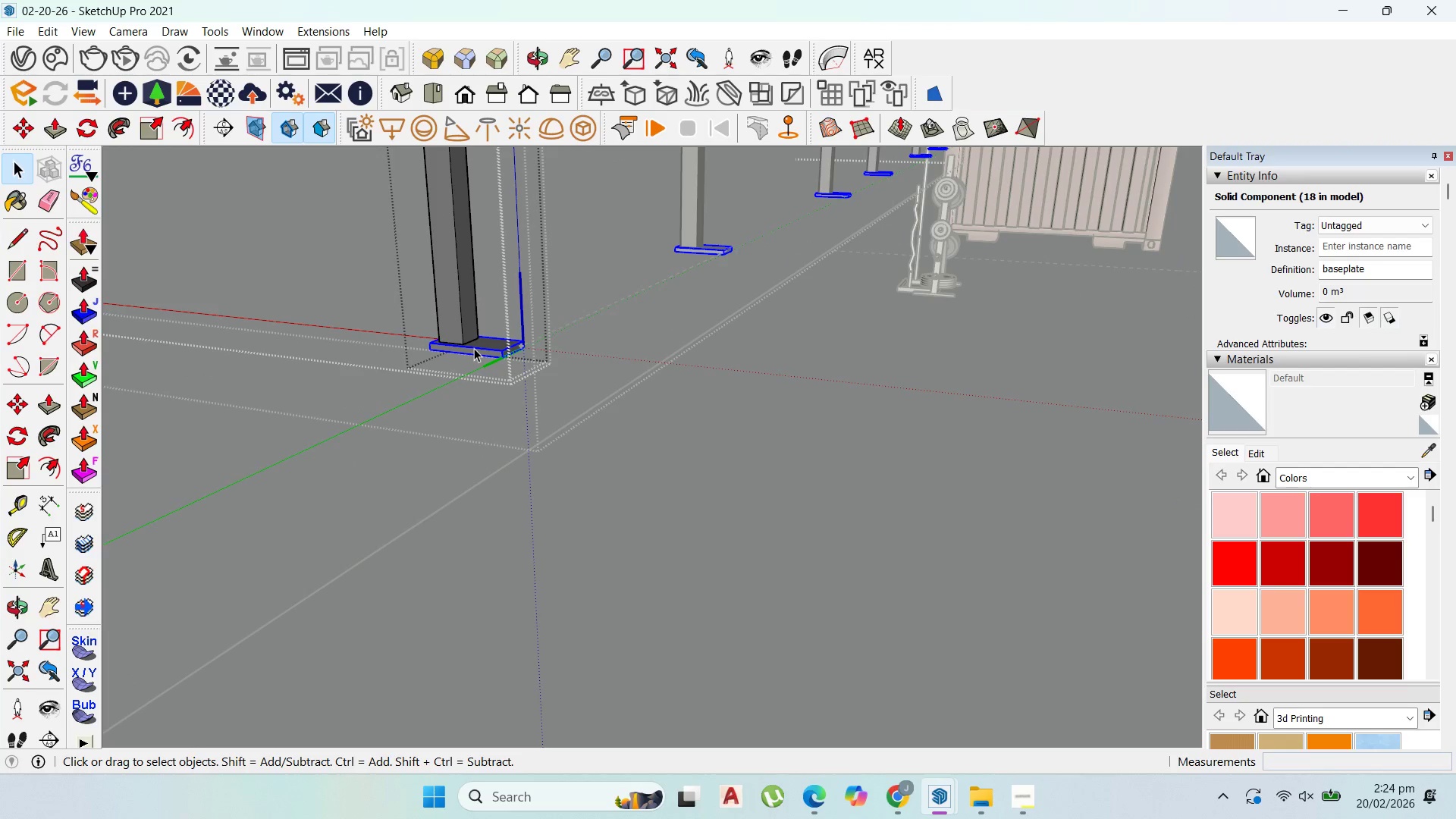 
key(M)
 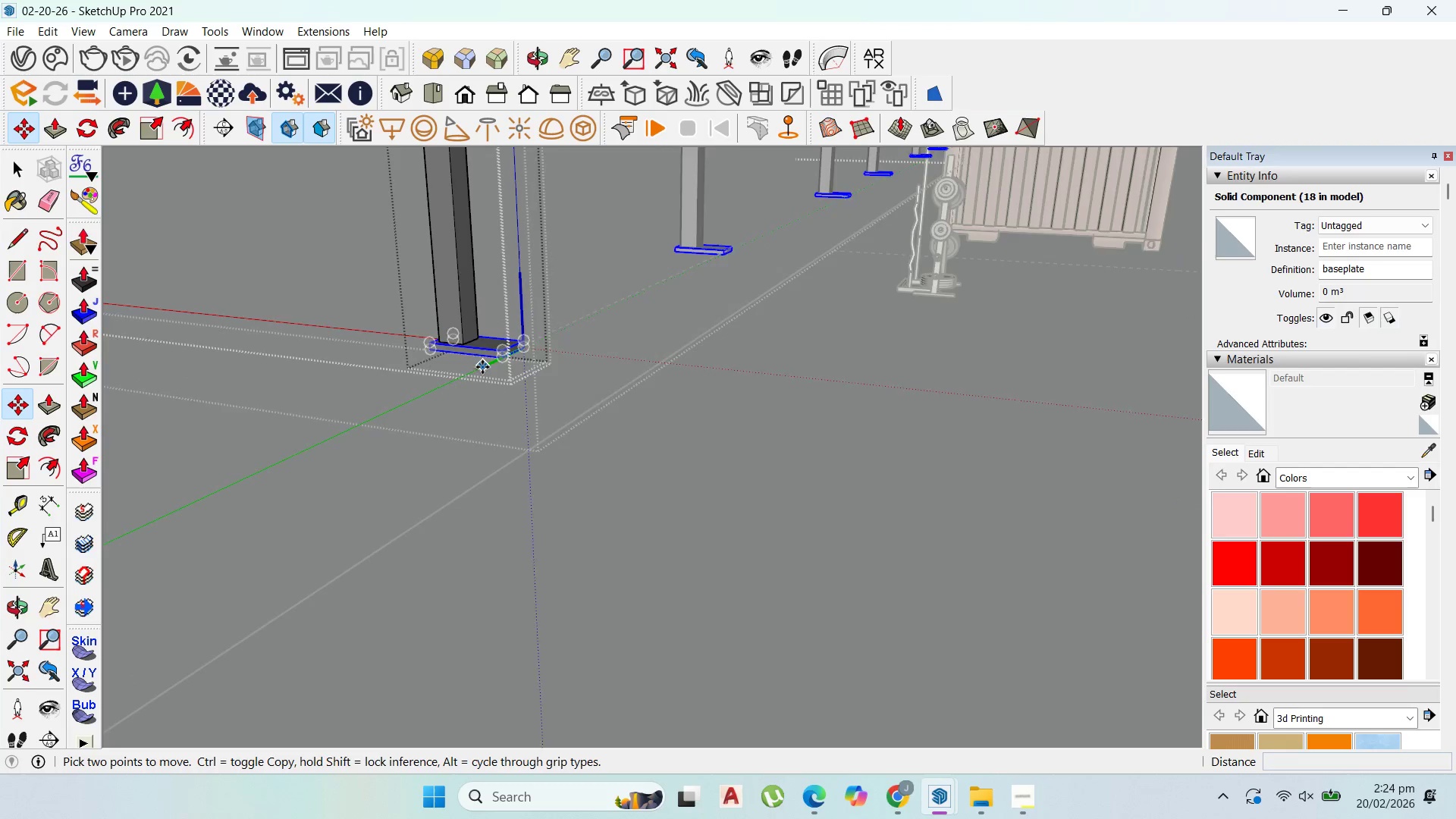 
scroll: coordinate [482, 367], scroll_direction: up, amount: 2.0
 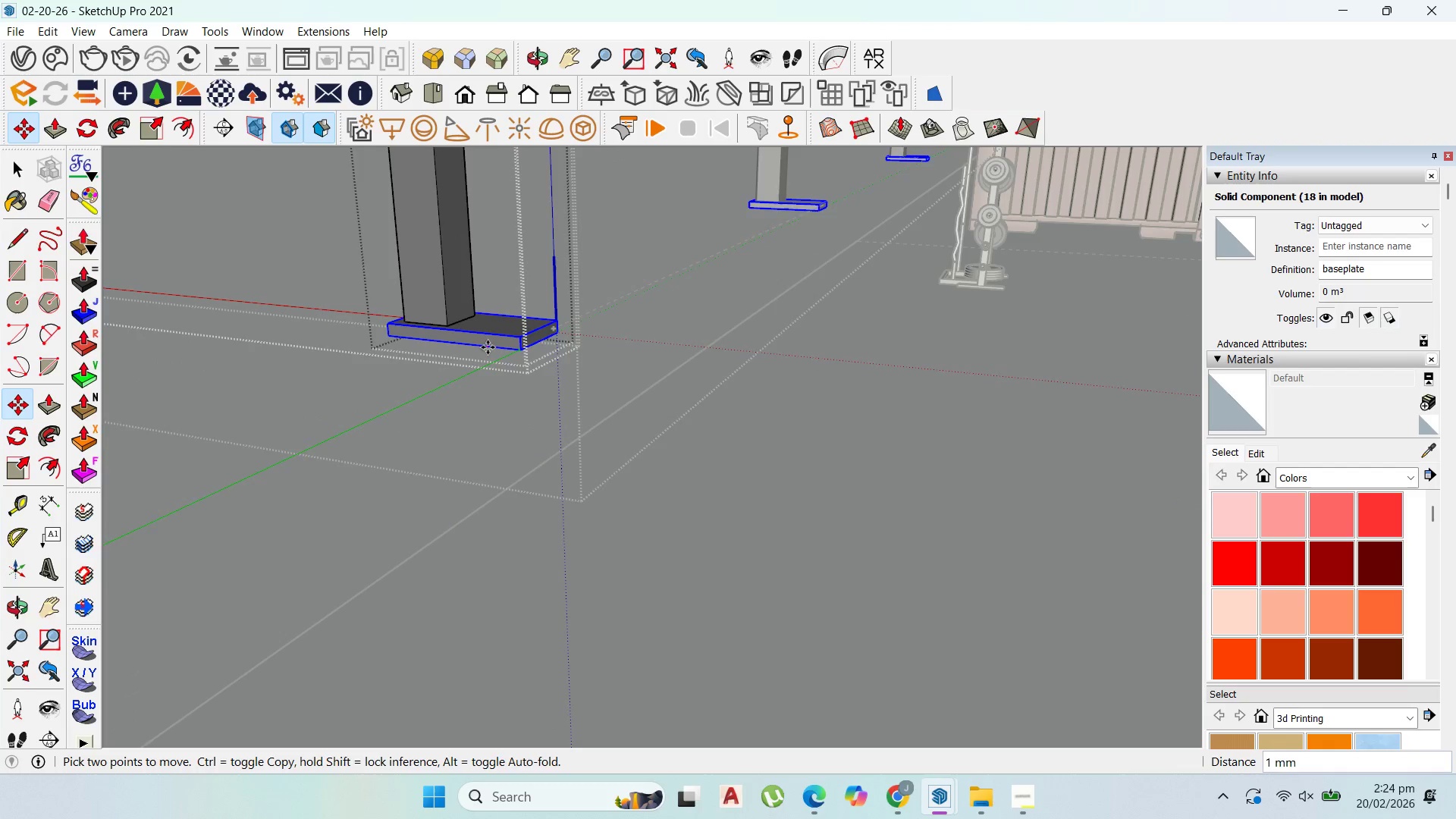 
hold_key(key=ShiftLeft, duration=0.91)
 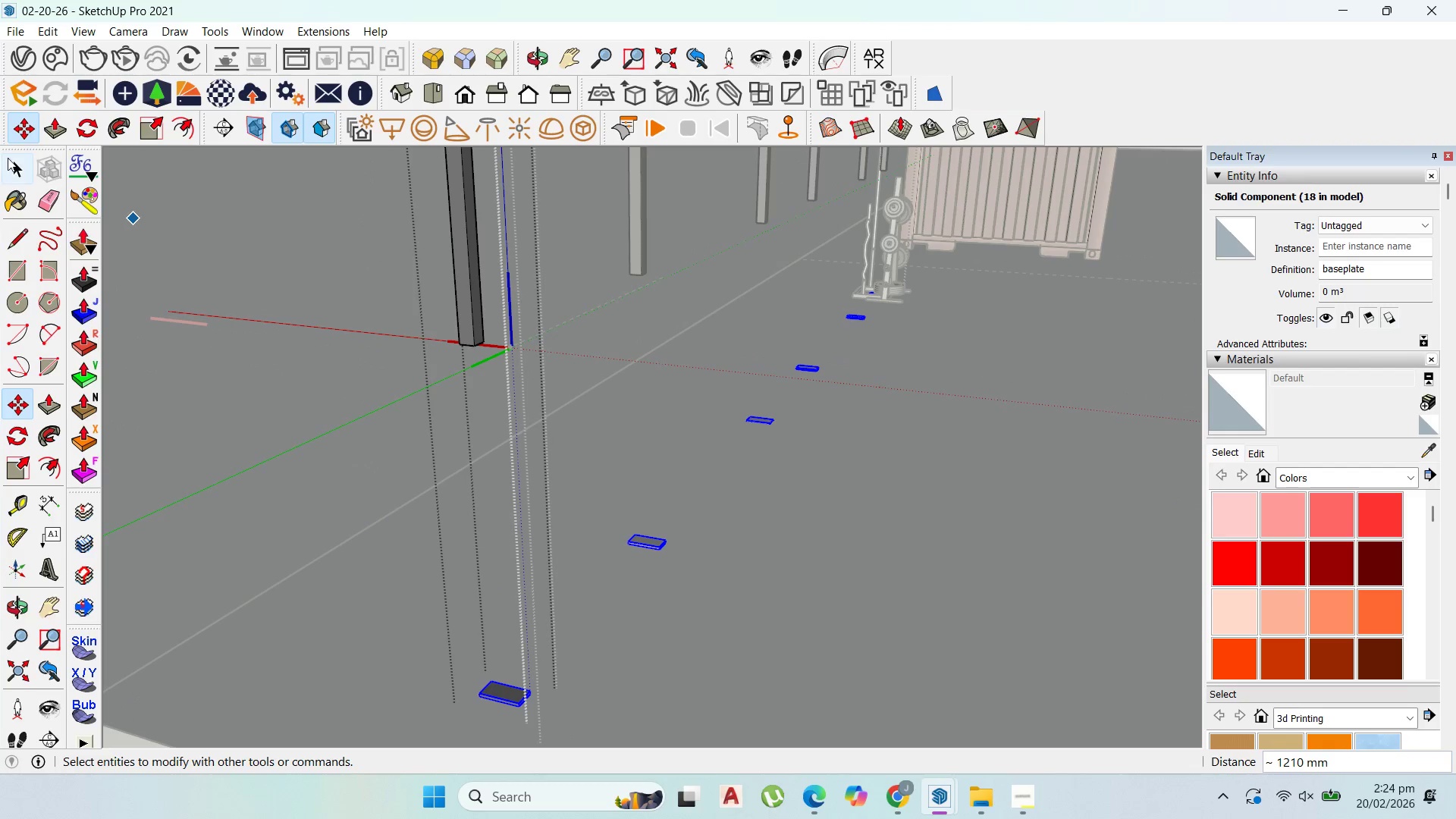 
scroll: coordinate [489, 359], scroll_direction: down, amount: 6.0
 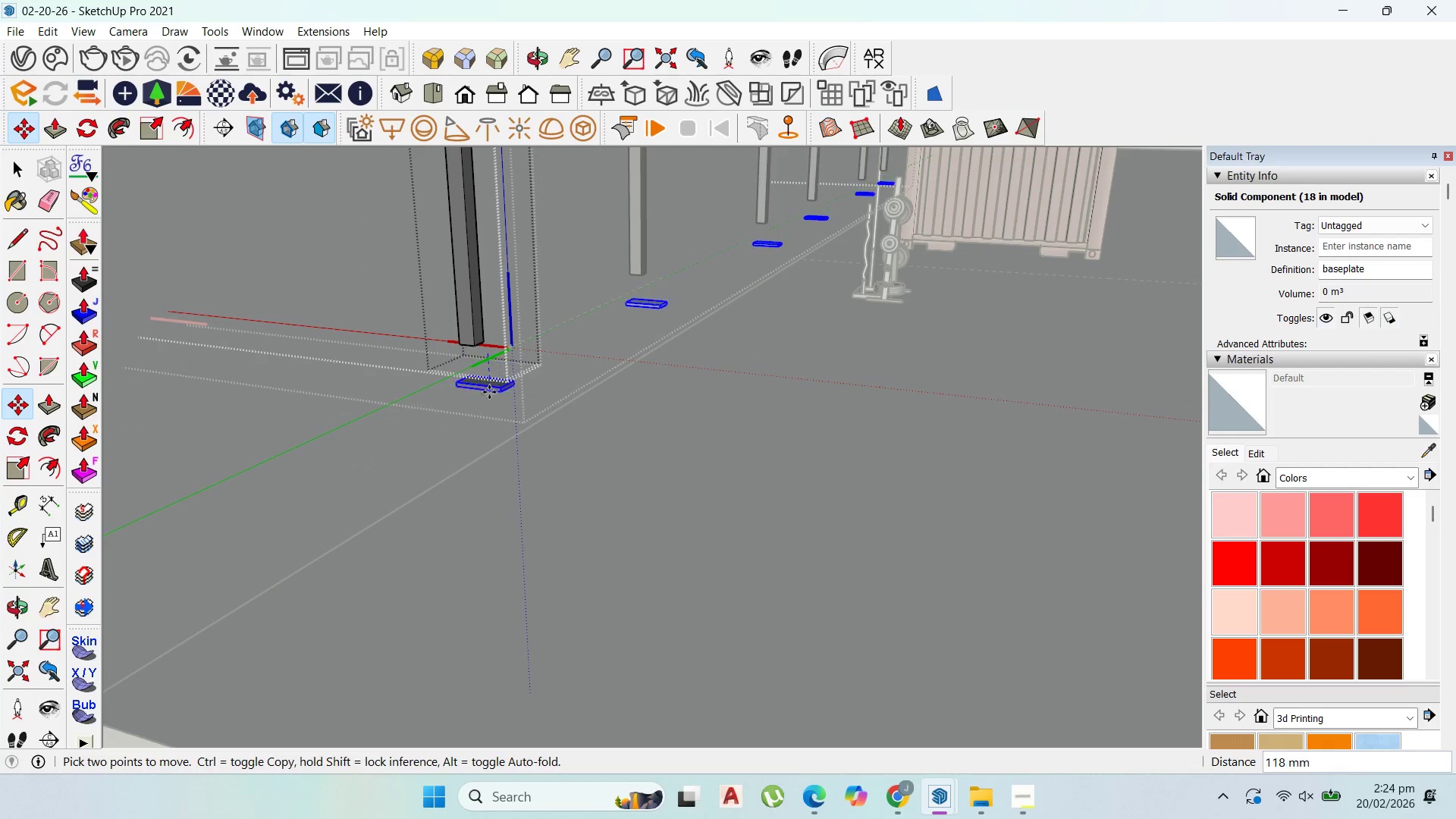 
left_click([535, 664])
 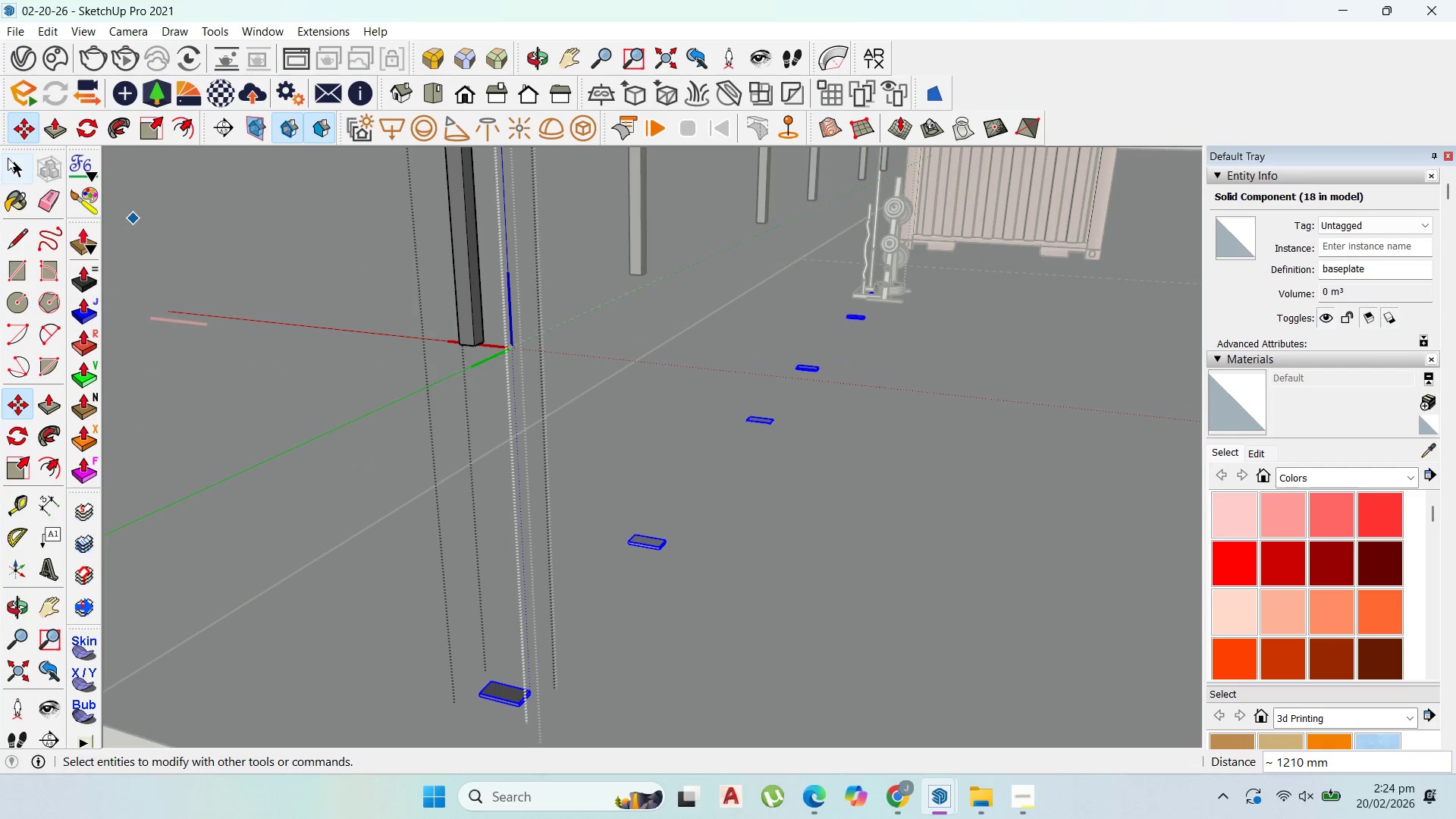 
left_click([18, 165])
 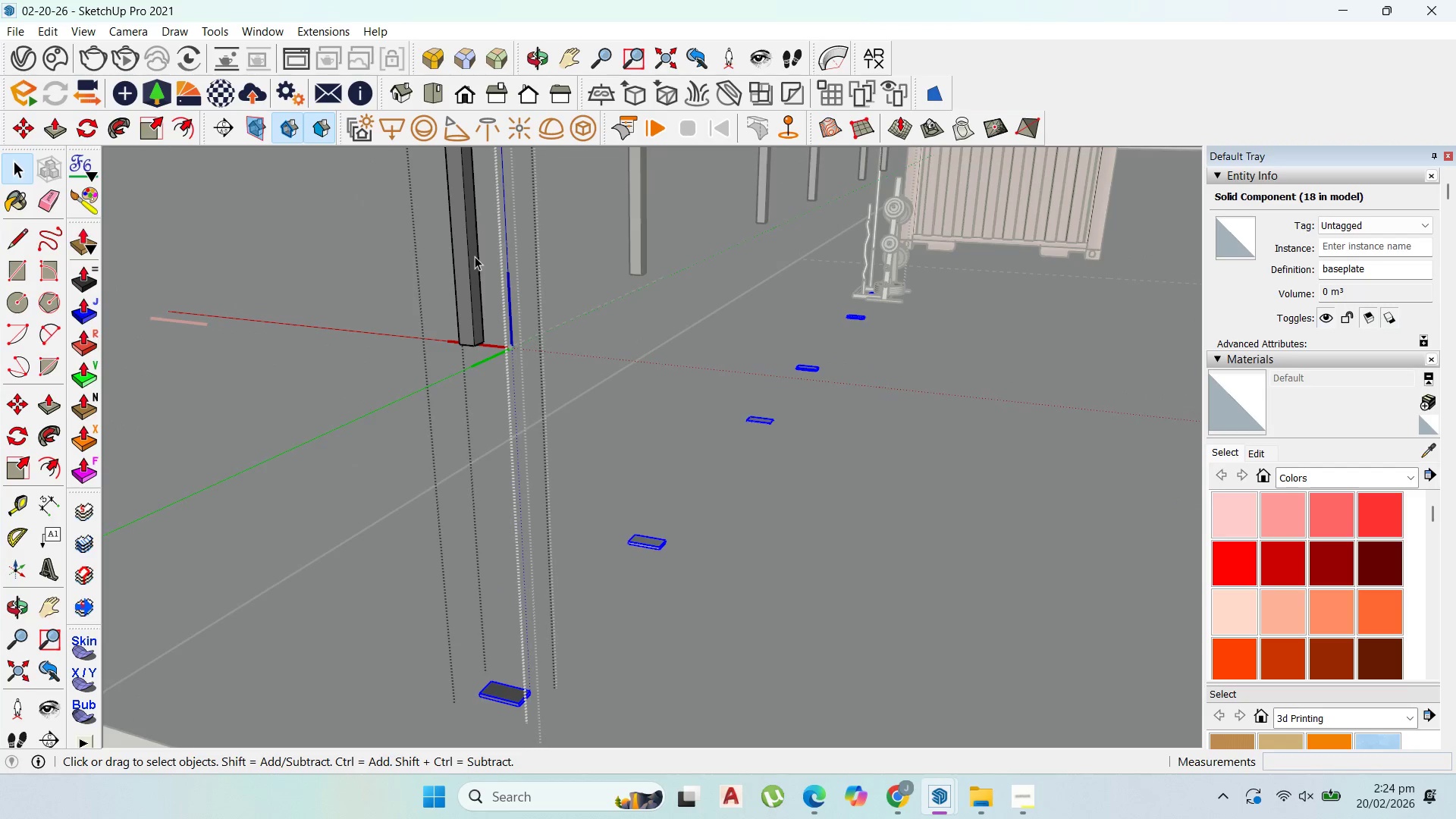 
scroll: coordinate [462, 374], scroll_direction: up, amount: 9.0
 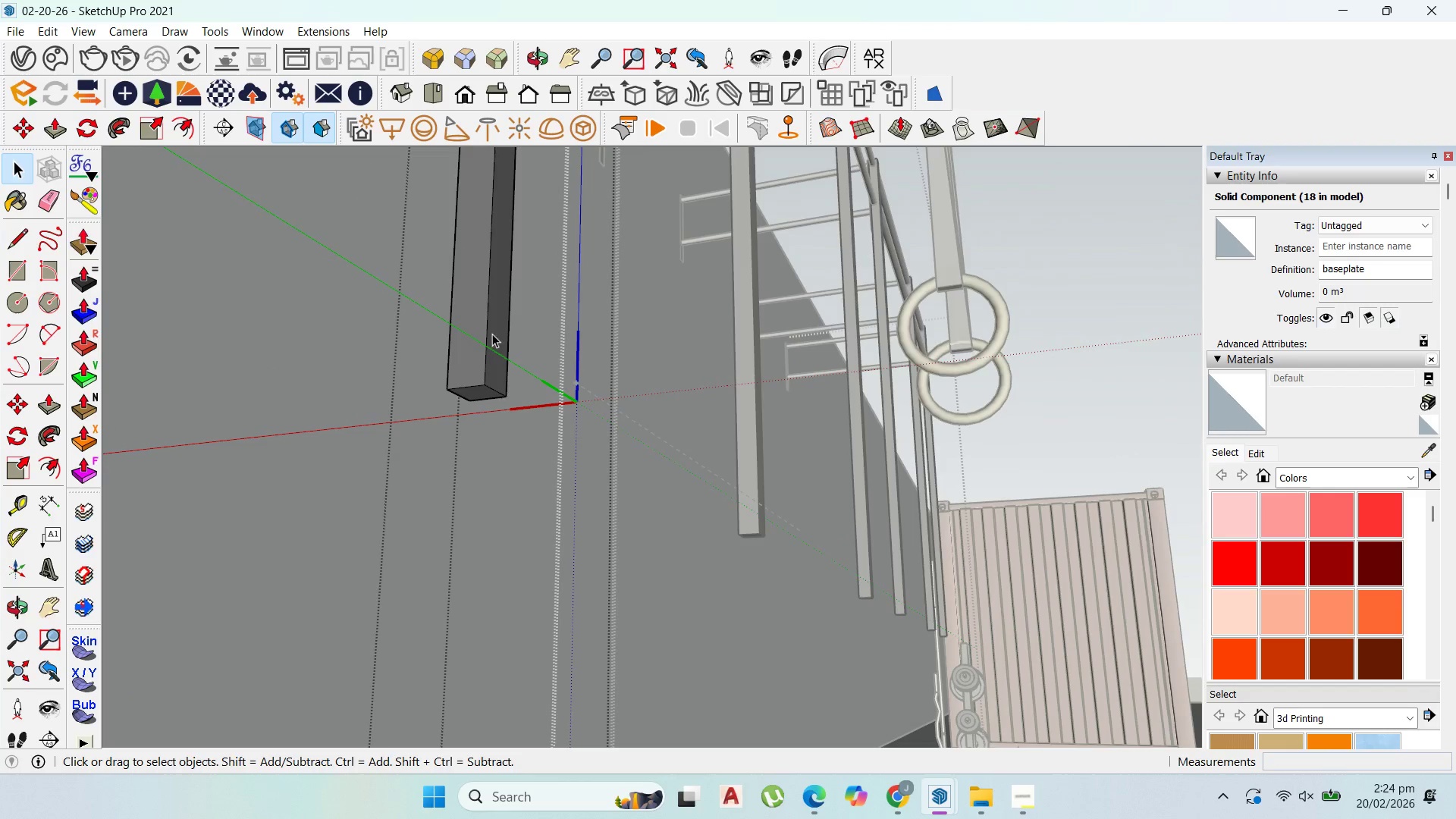 
double_click([495, 344])
 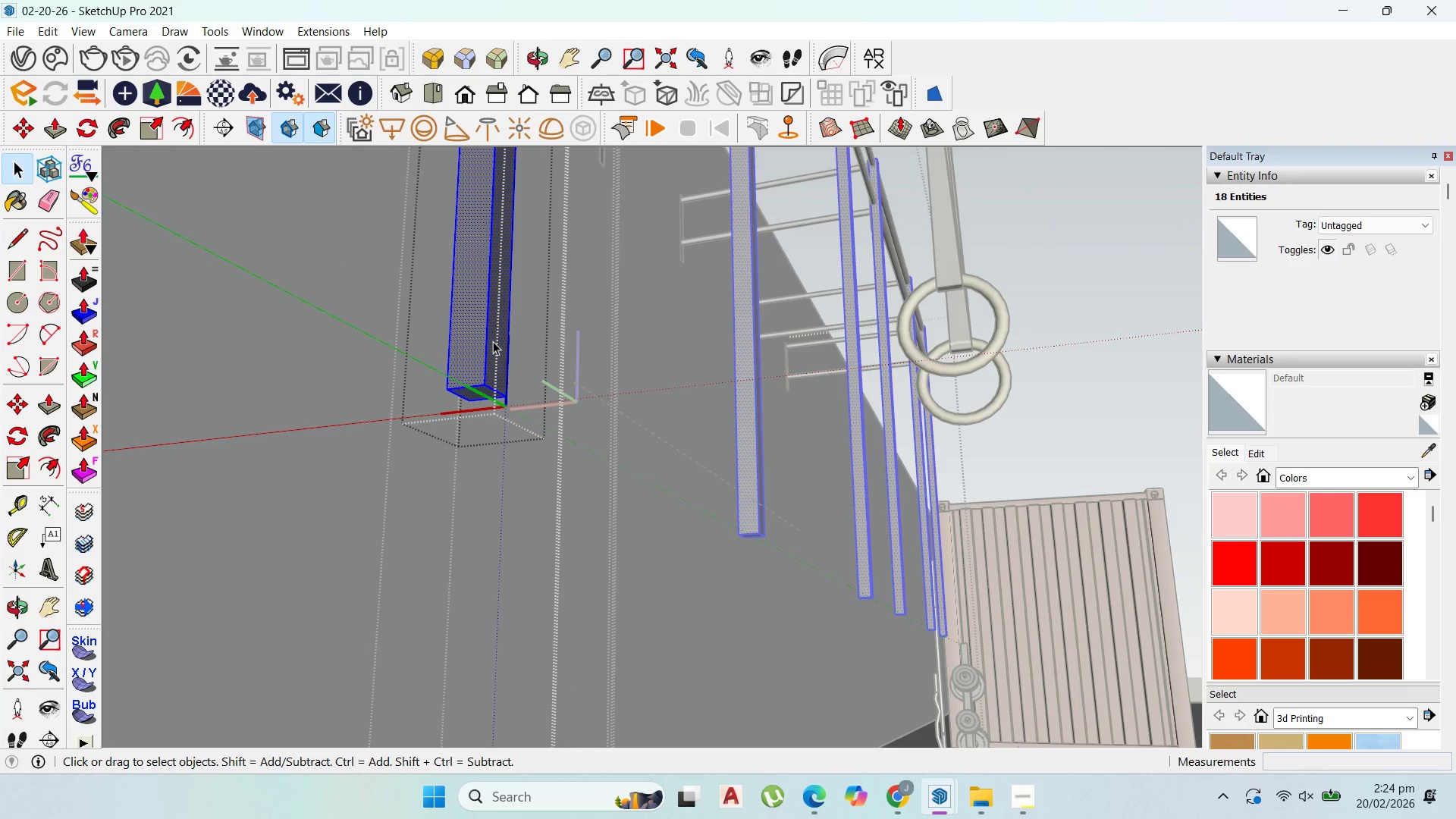 
key(P)
 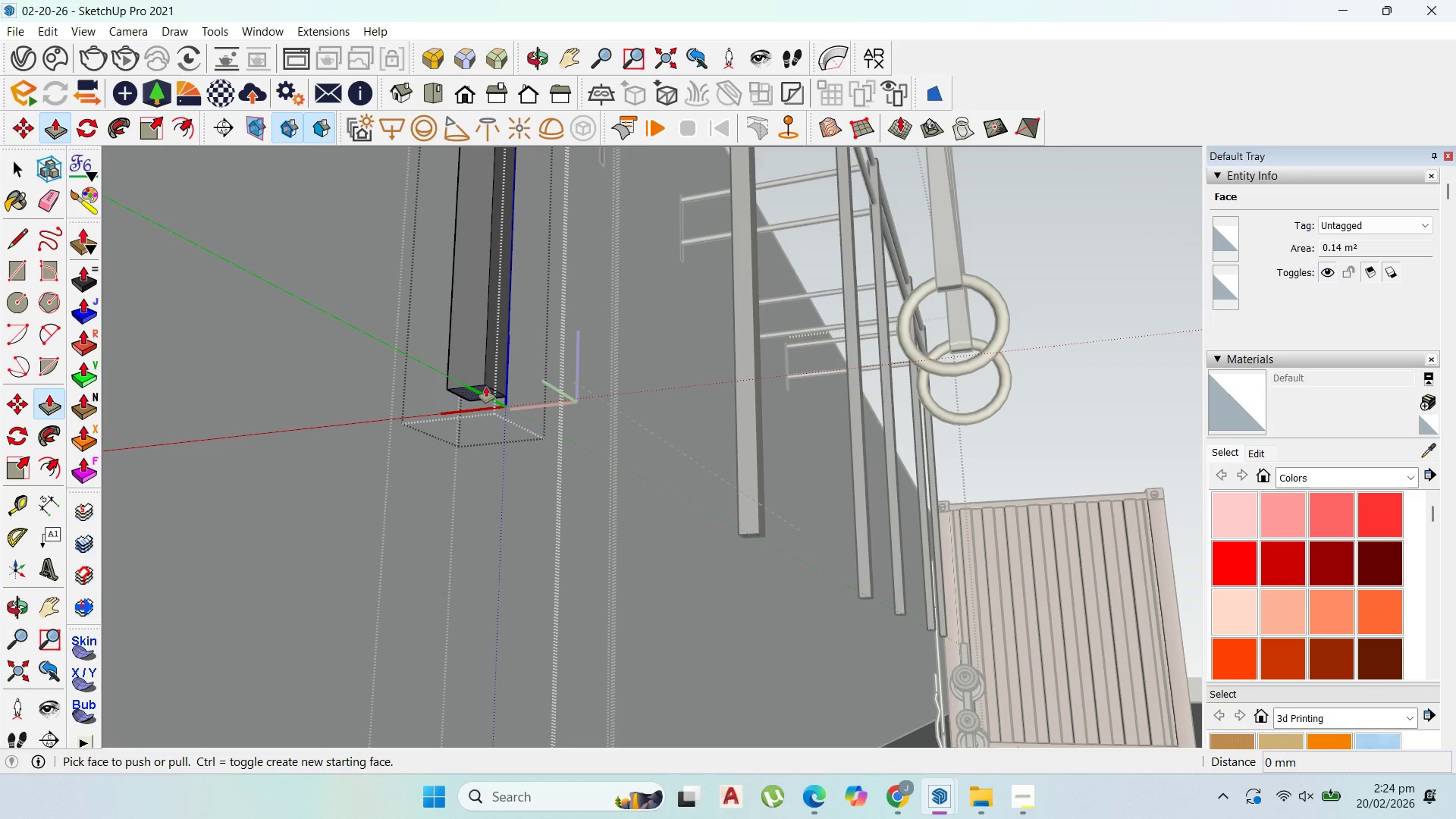 
left_click([486, 387])
 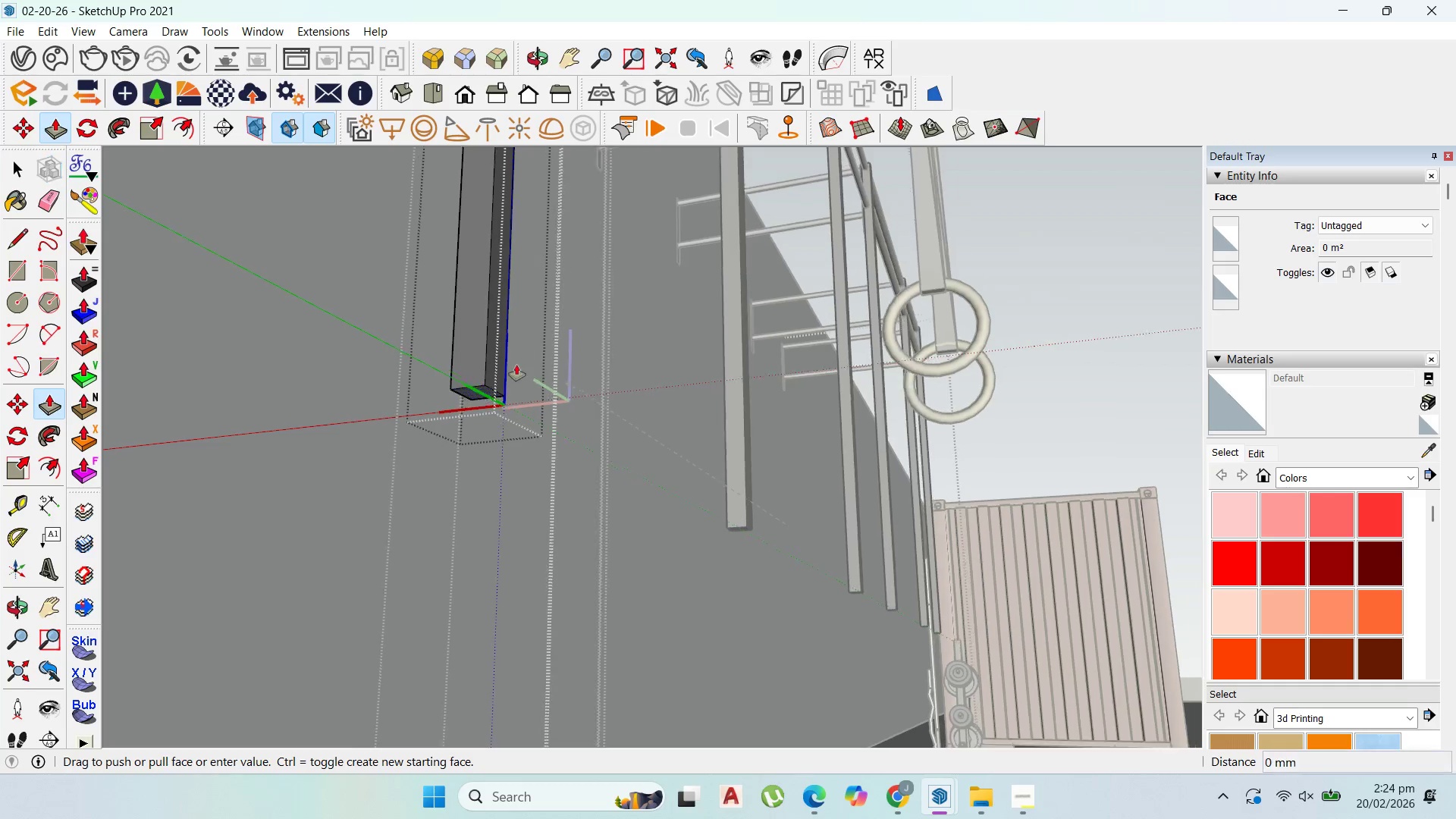 
scroll: coordinate [535, 344], scroll_direction: down, amount: 14.0
 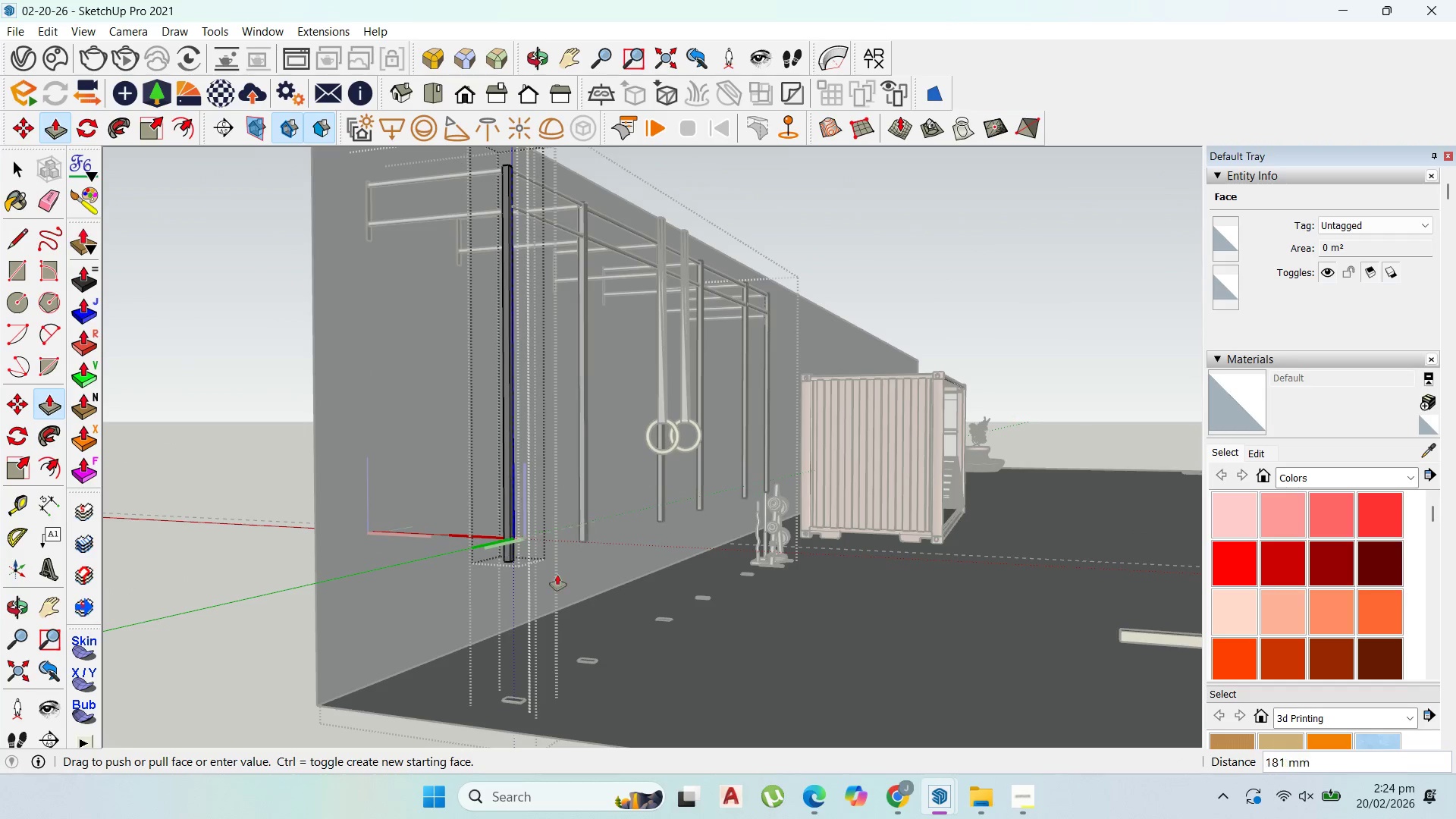 
scroll: coordinate [557, 654], scroll_direction: up, amount: 3.0
 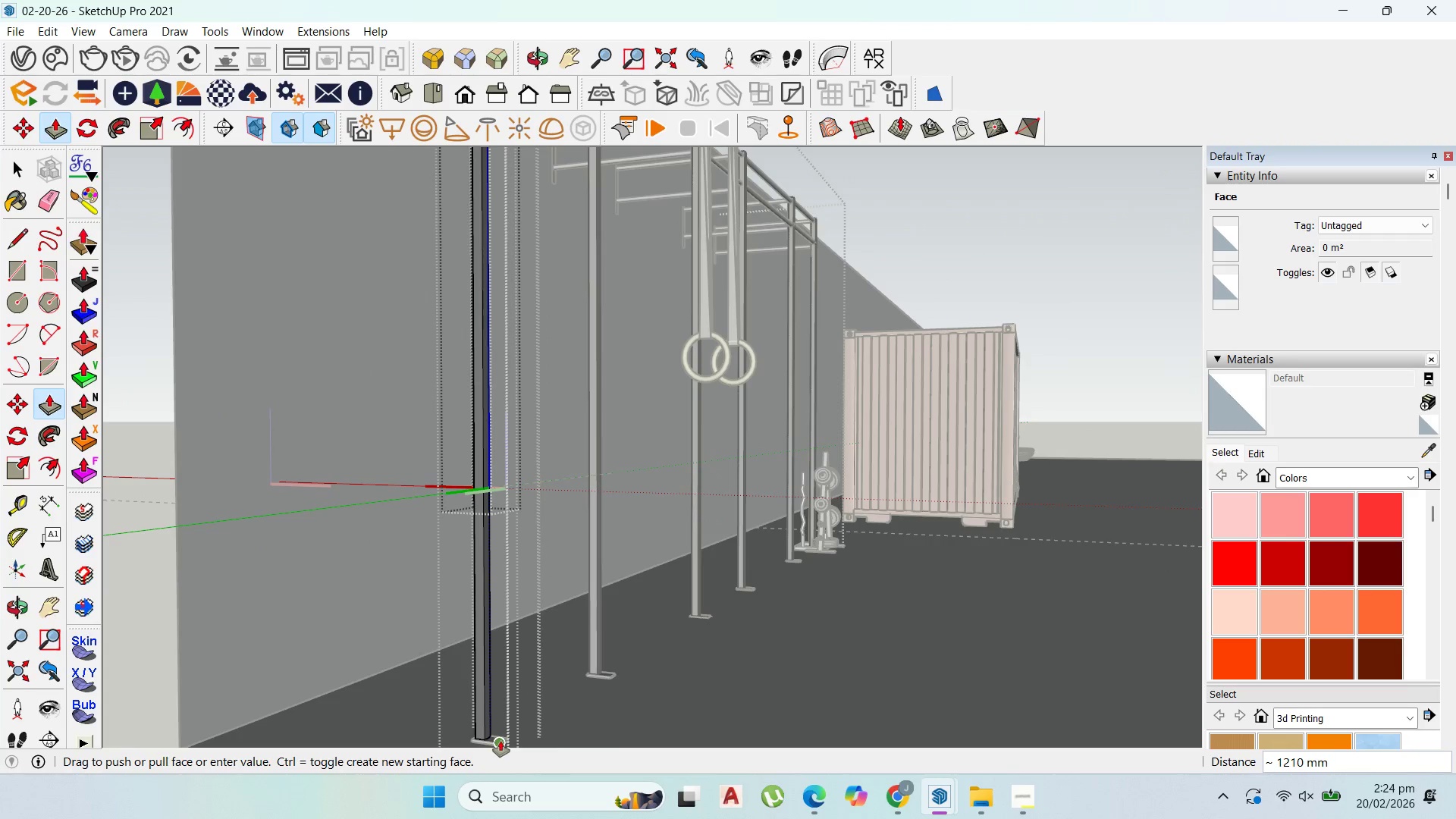 
scroll: coordinate [770, 532], scroll_direction: down, amount: 9.0
 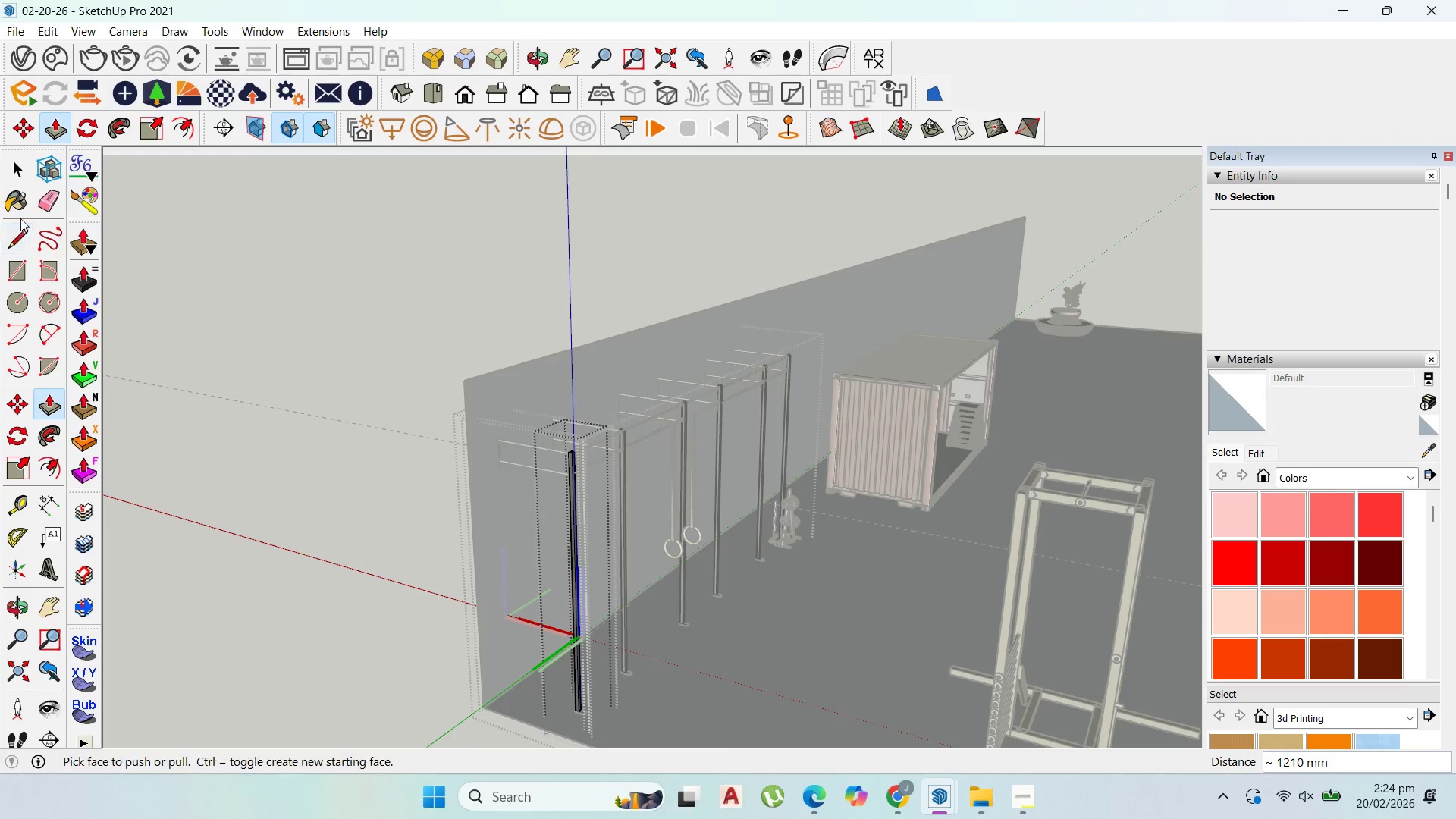 
left_click([20, 168])
 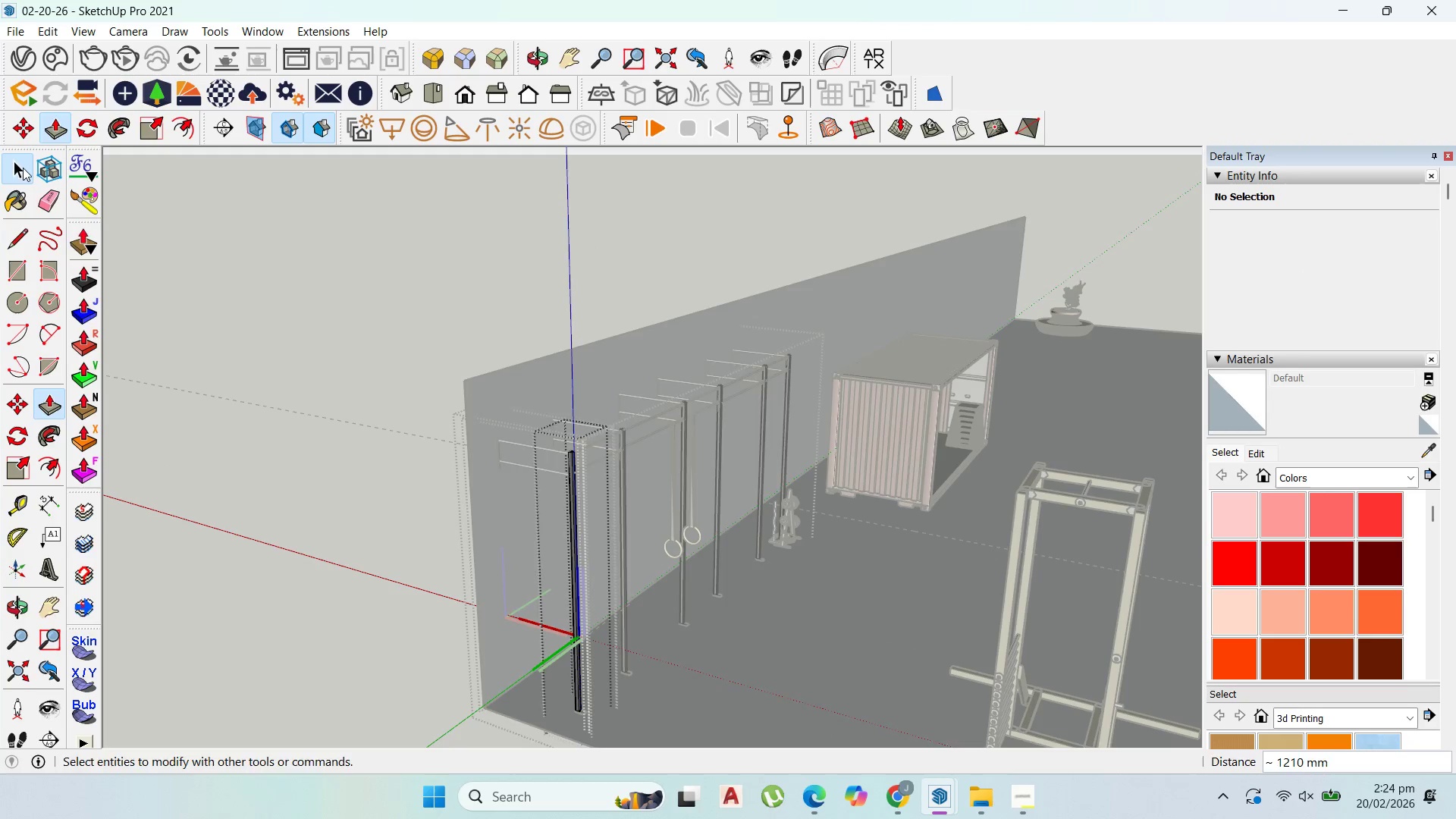 
key(Escape)
 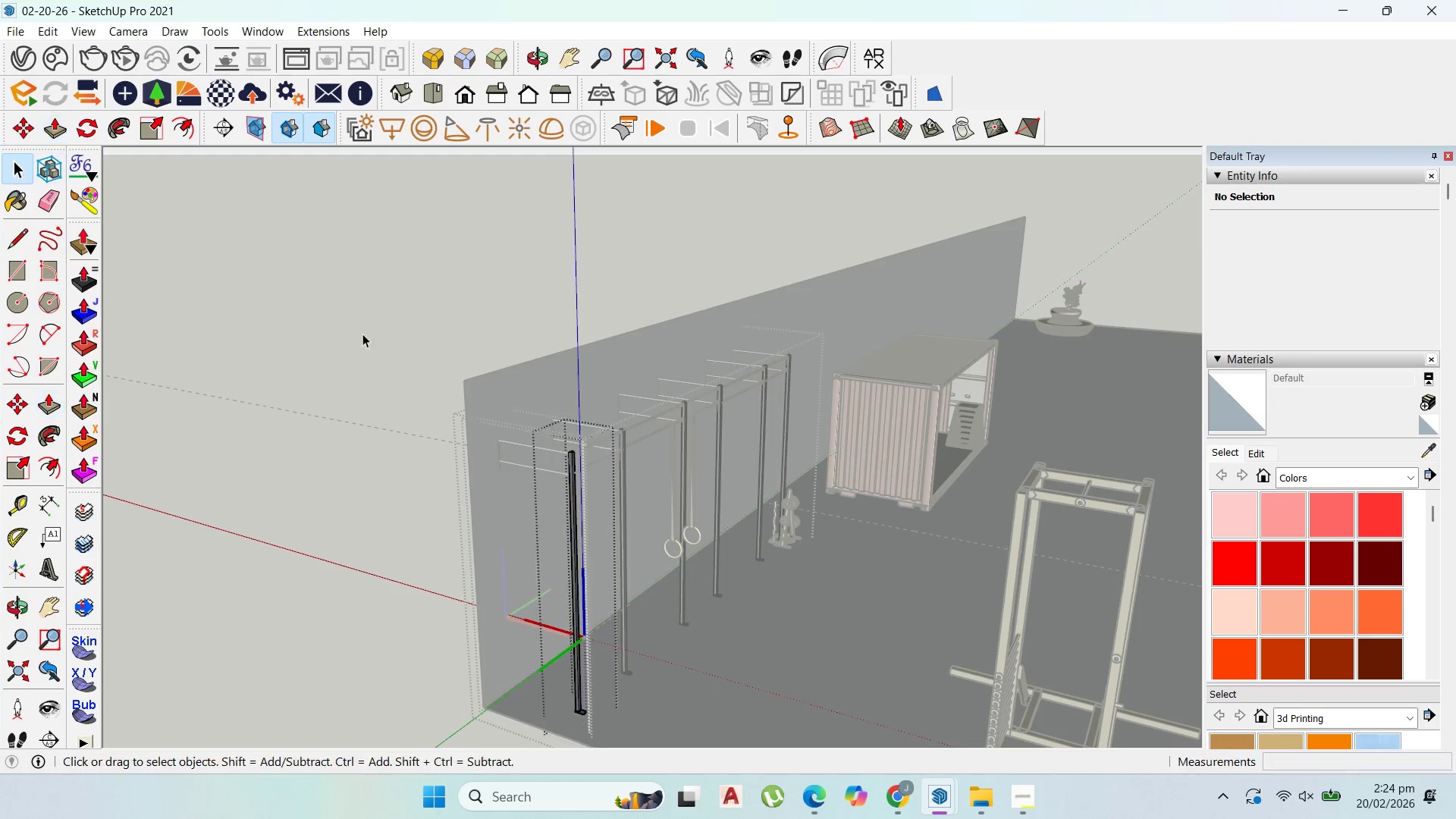 
key(Escape)
 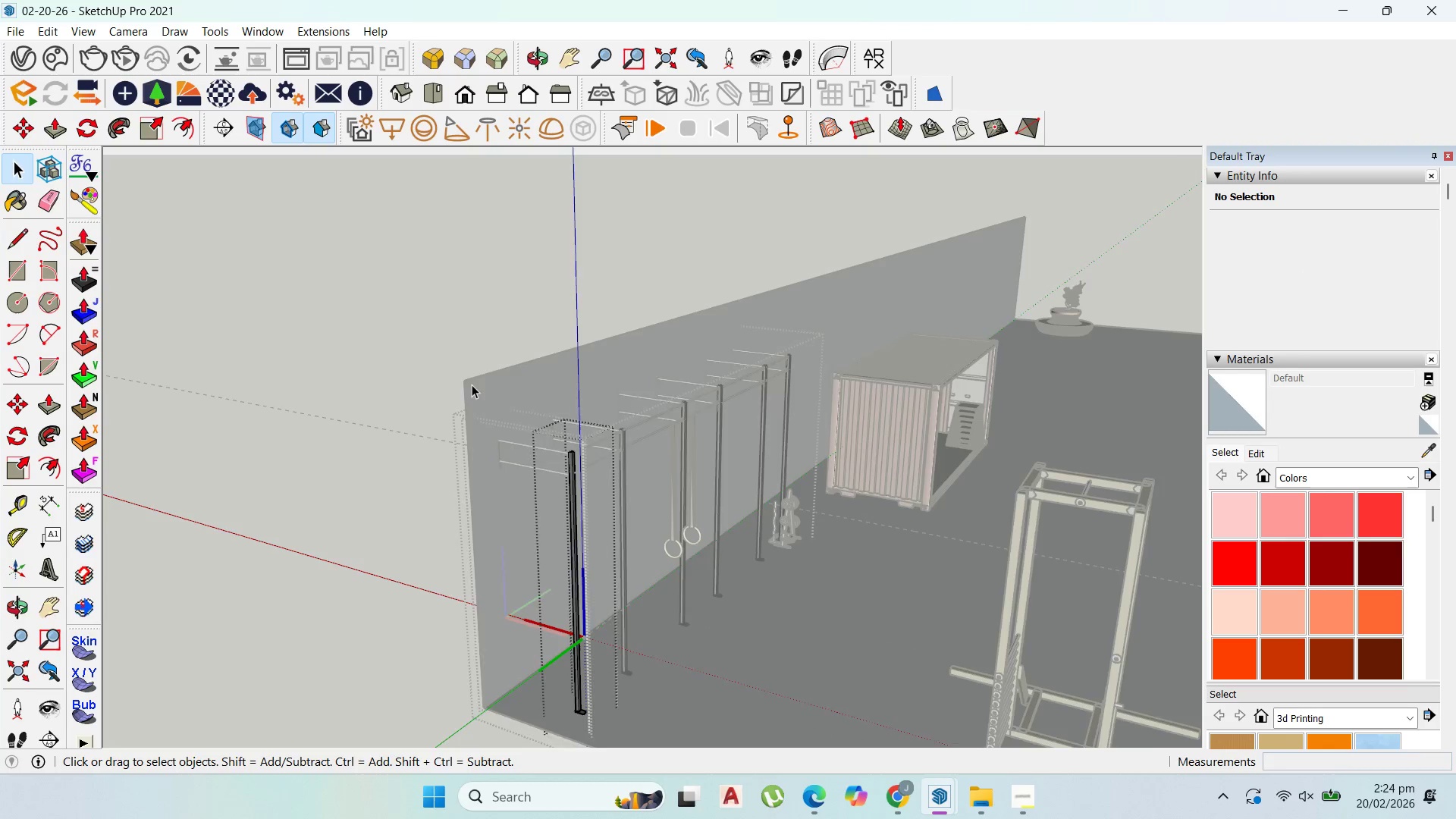 
key(Escape)
 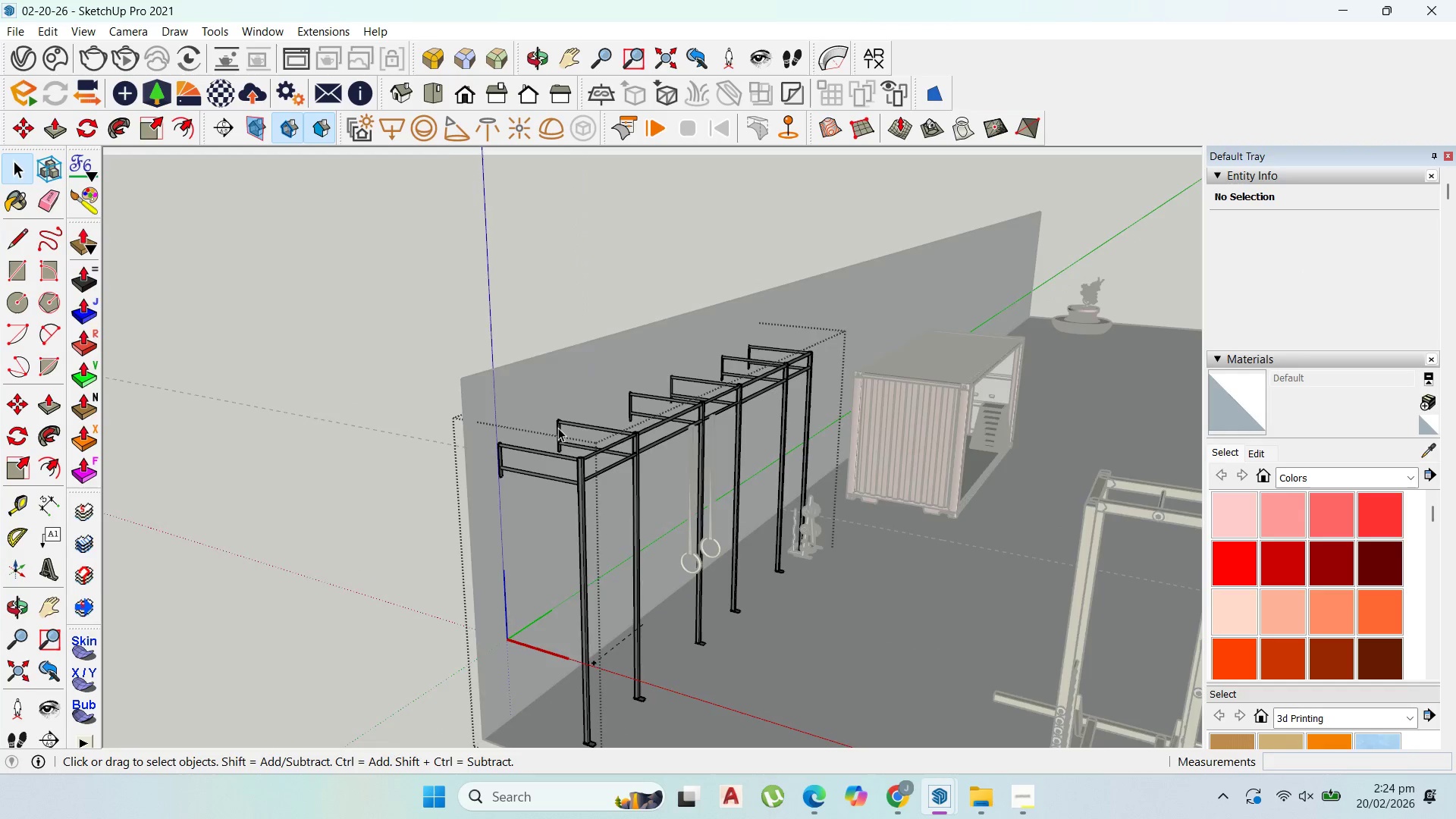 
key(Escape)
 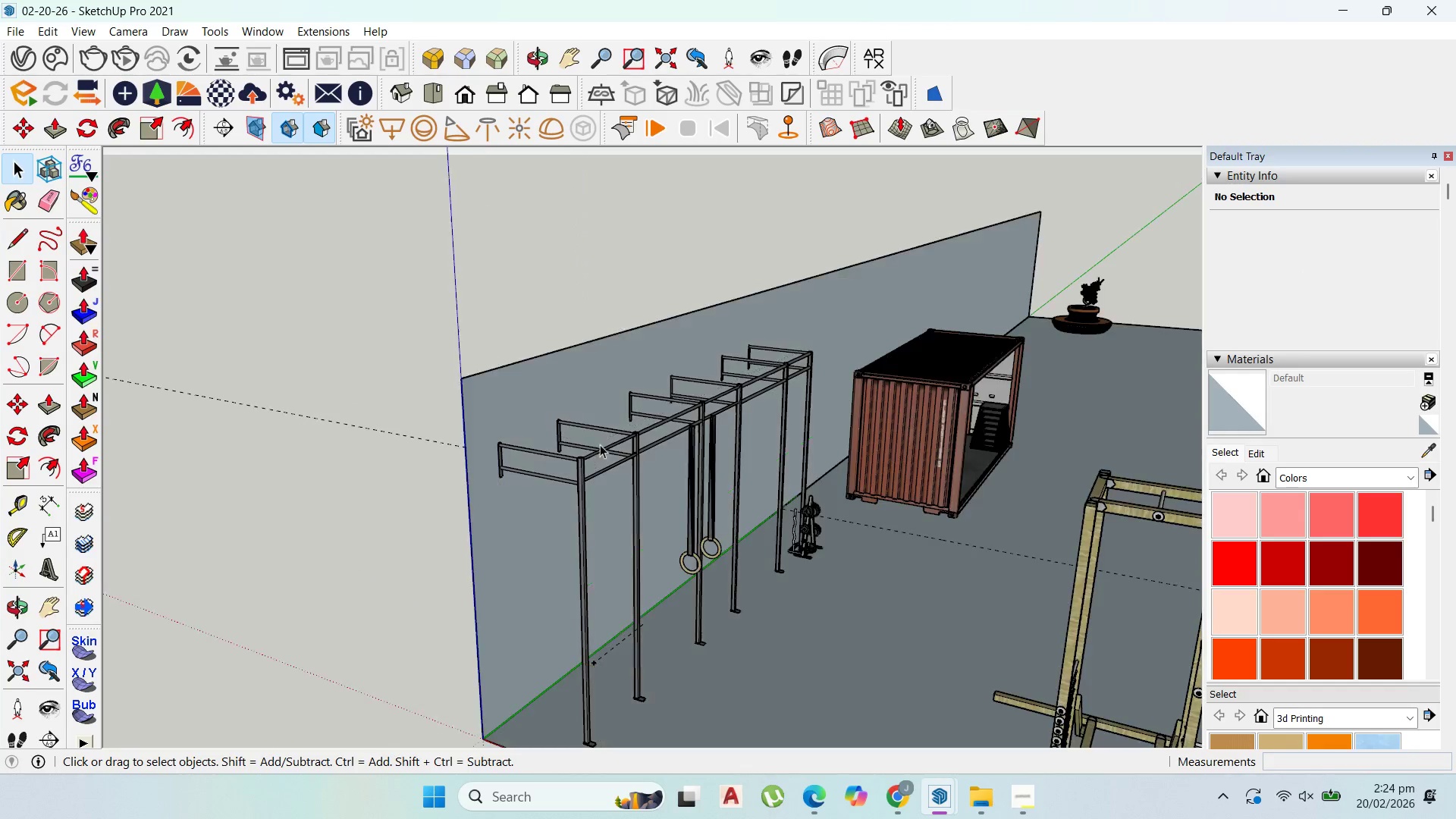 
key(Escape)
 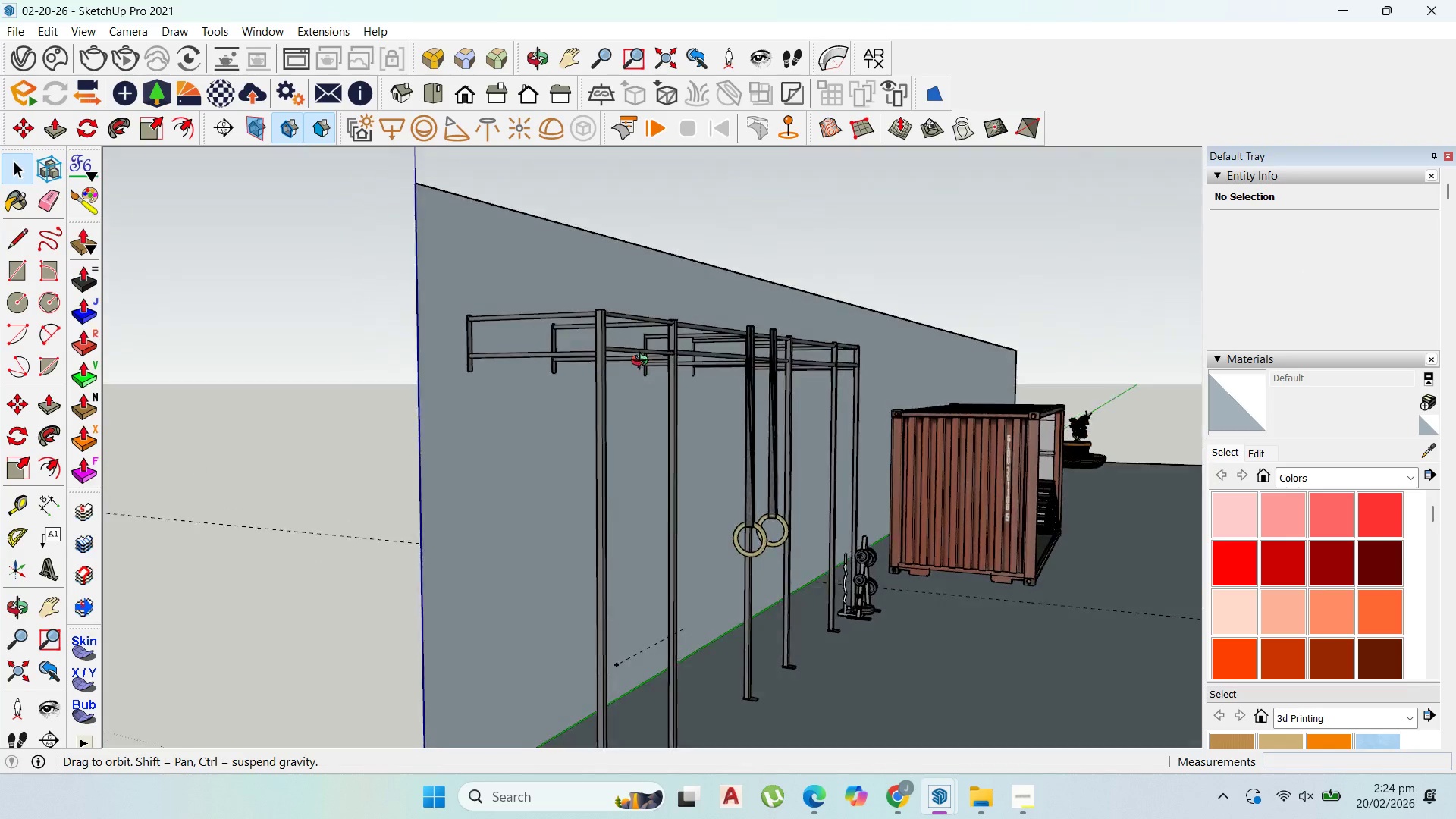 
scroll: coordinate [618, 456], scroll_direction: up, amount: 5.0
 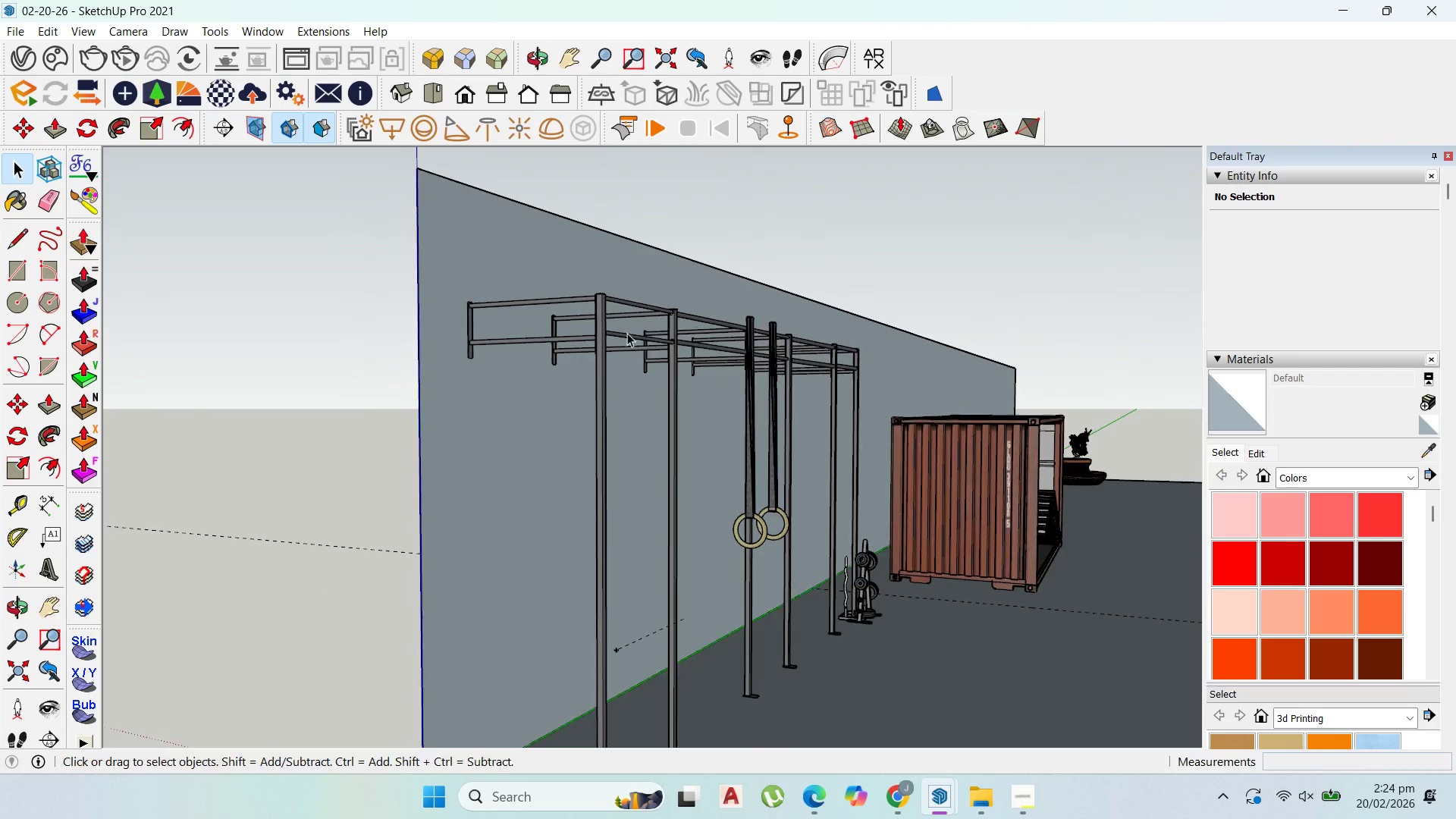 
scroll: coordinate [667, 362], scroll_direction: down, amount: 8.0
 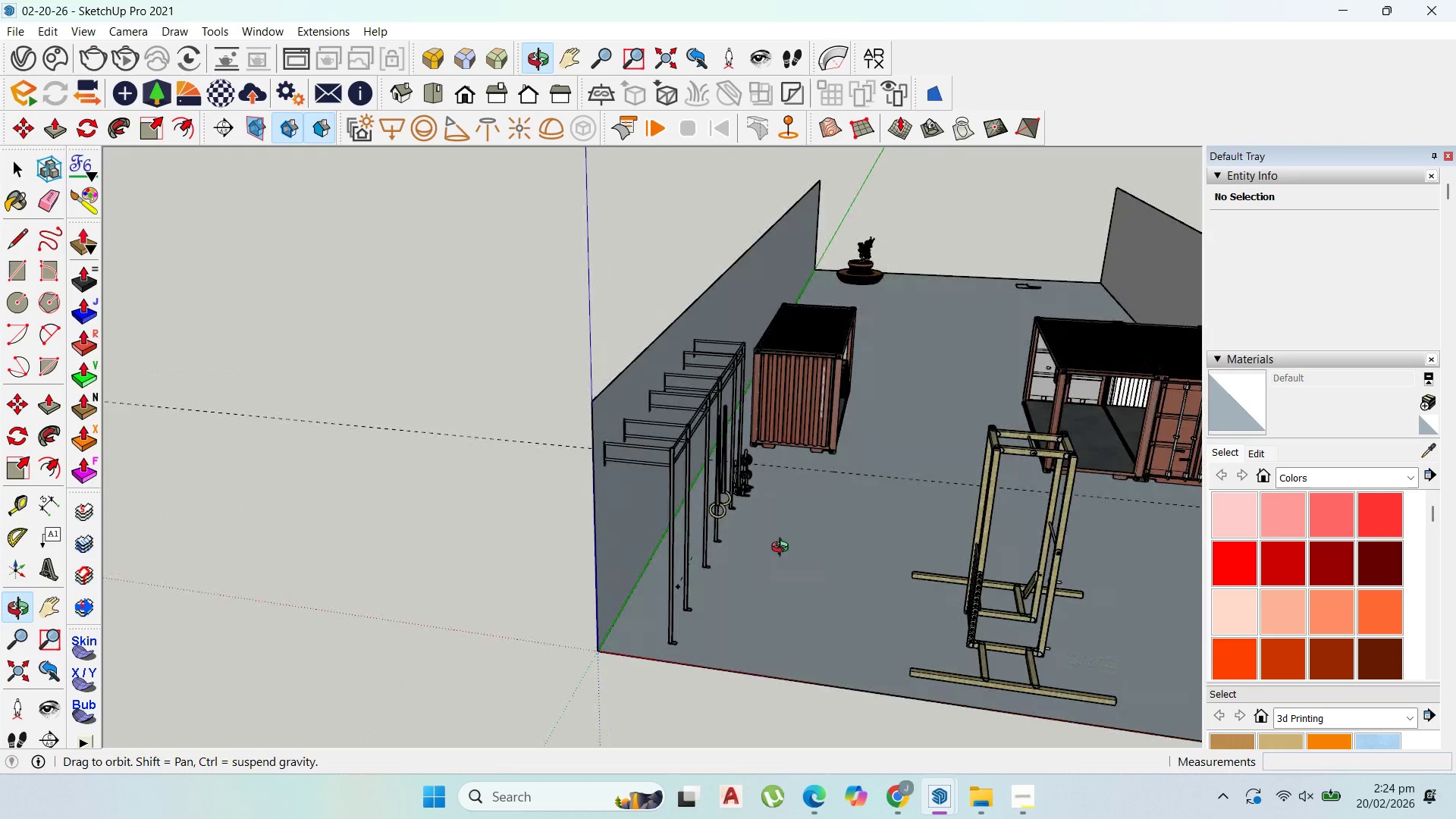 
scroll: coordinate [701, 388], scroll_direction: up, amount: 11.0
 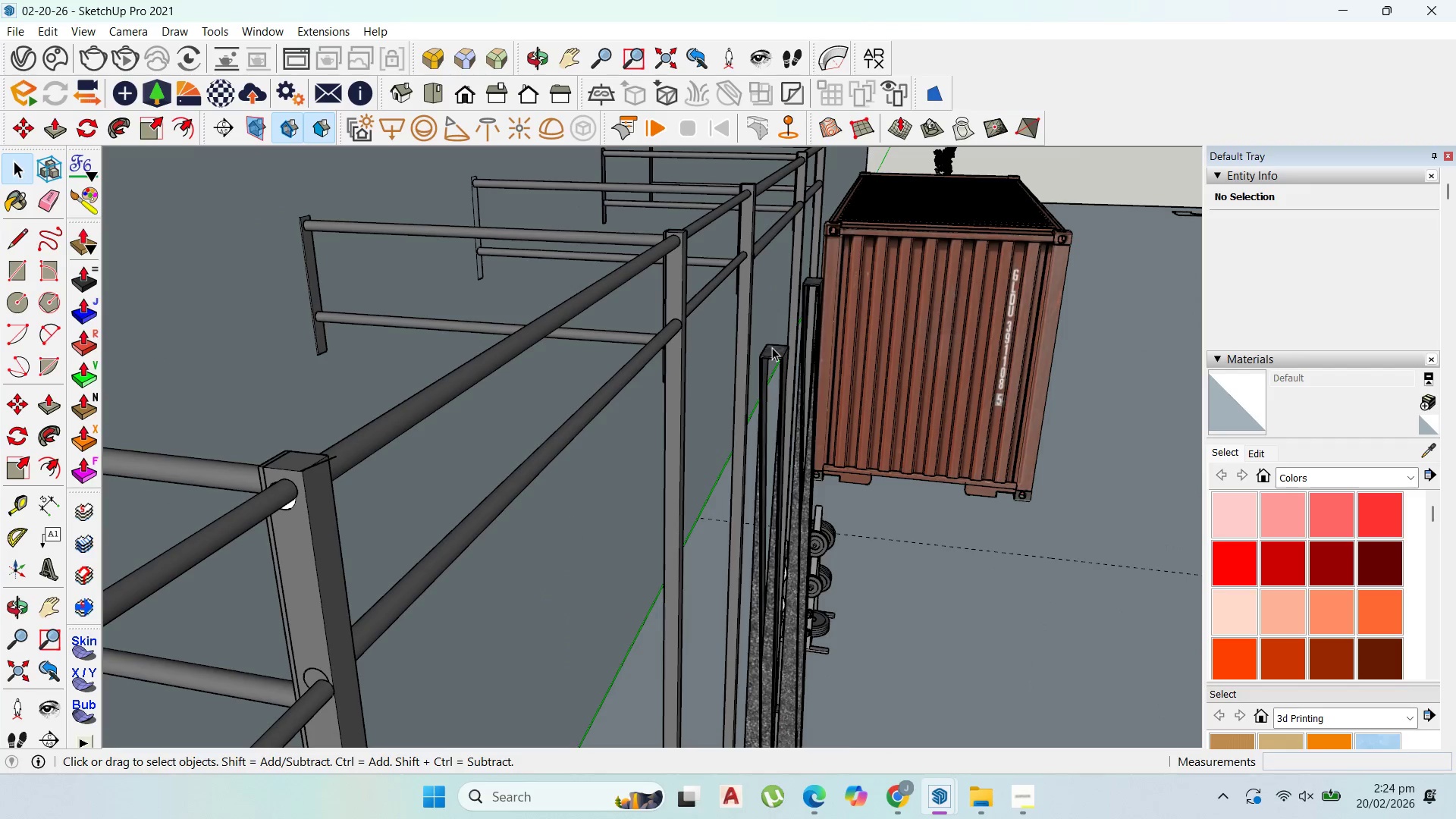 
left_click([772, 347])
 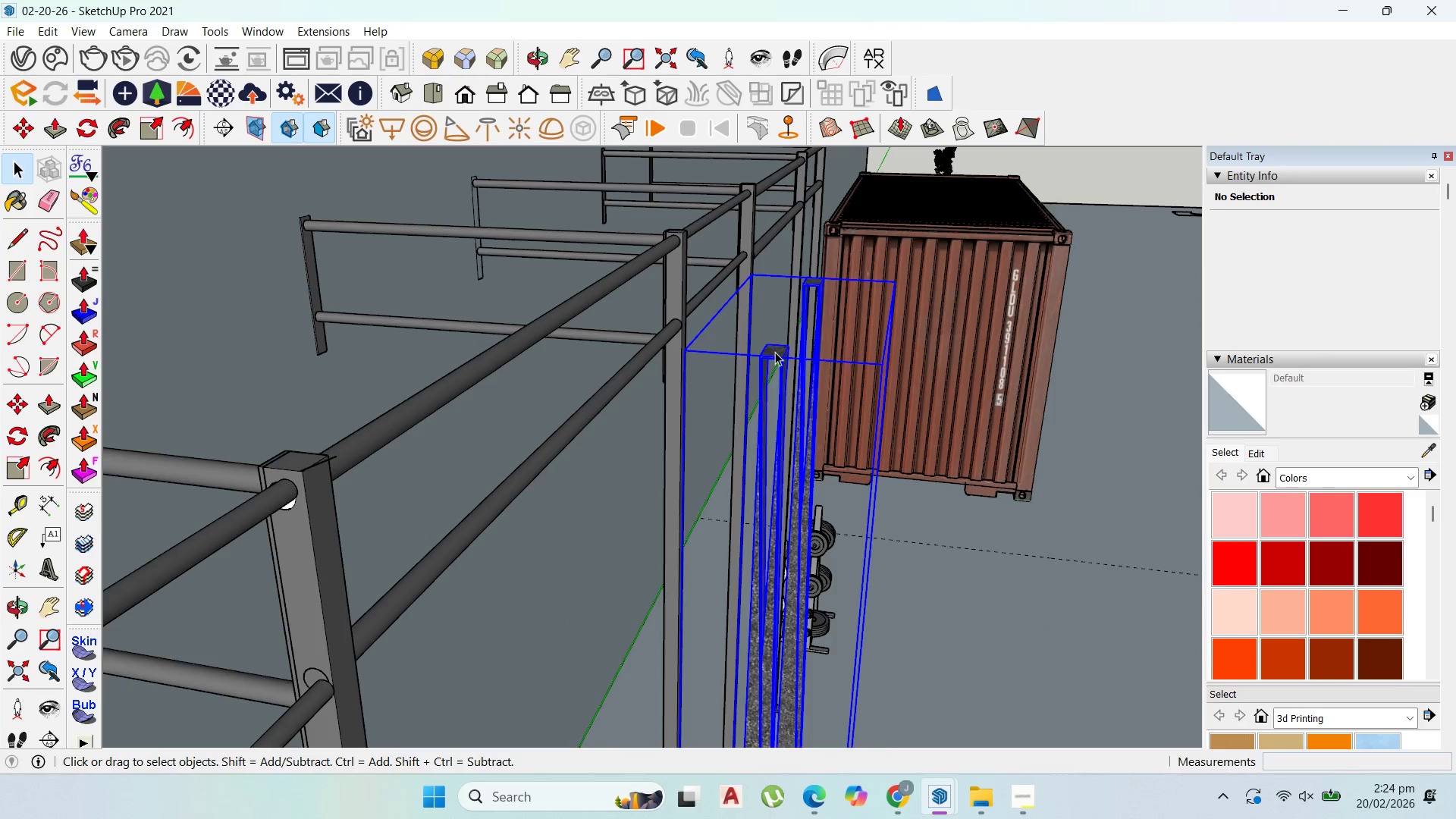 
scroll: coordinate [775, 352], scroll_direction: up, amount: 3.0
 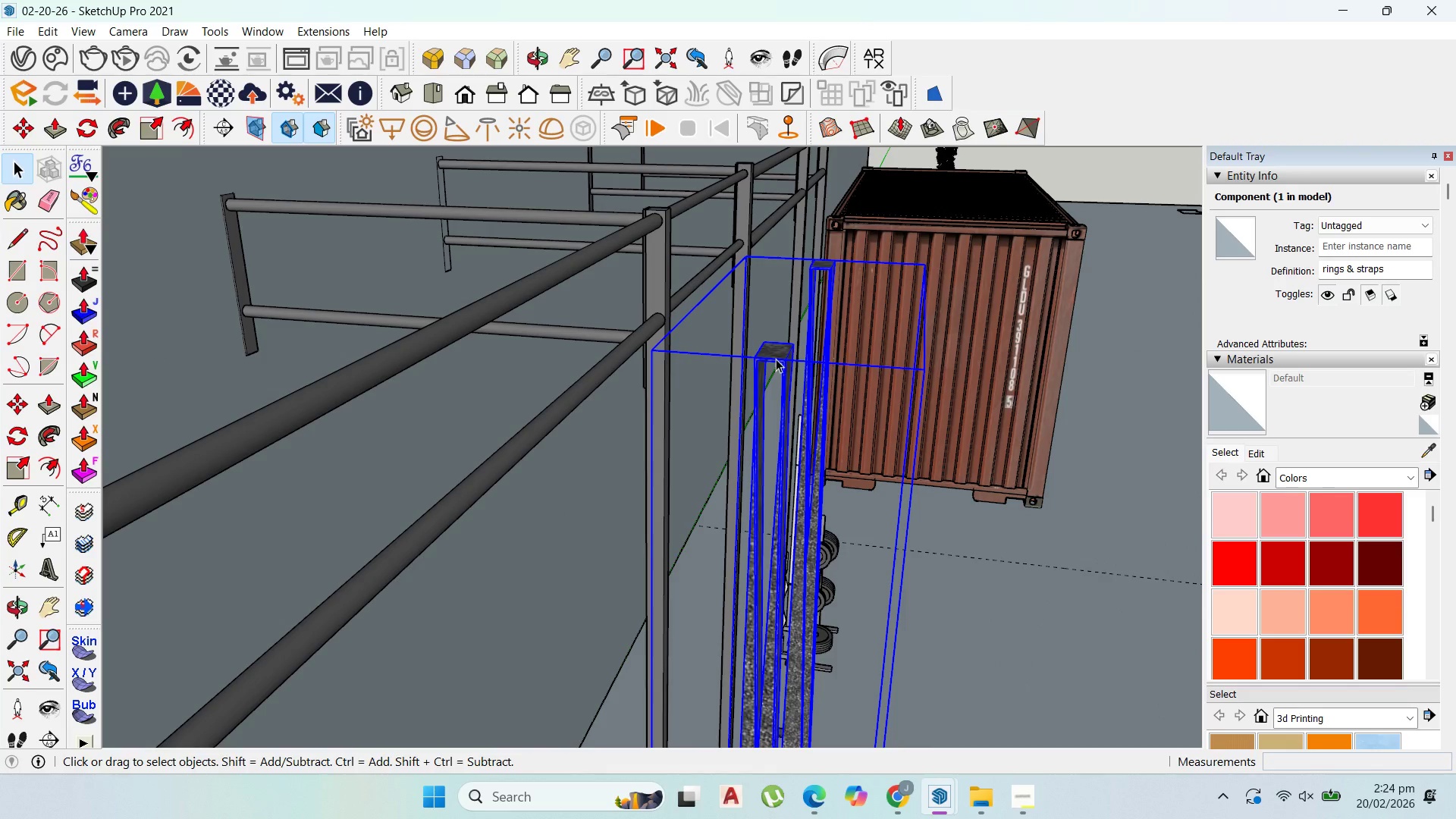 
key(M)
 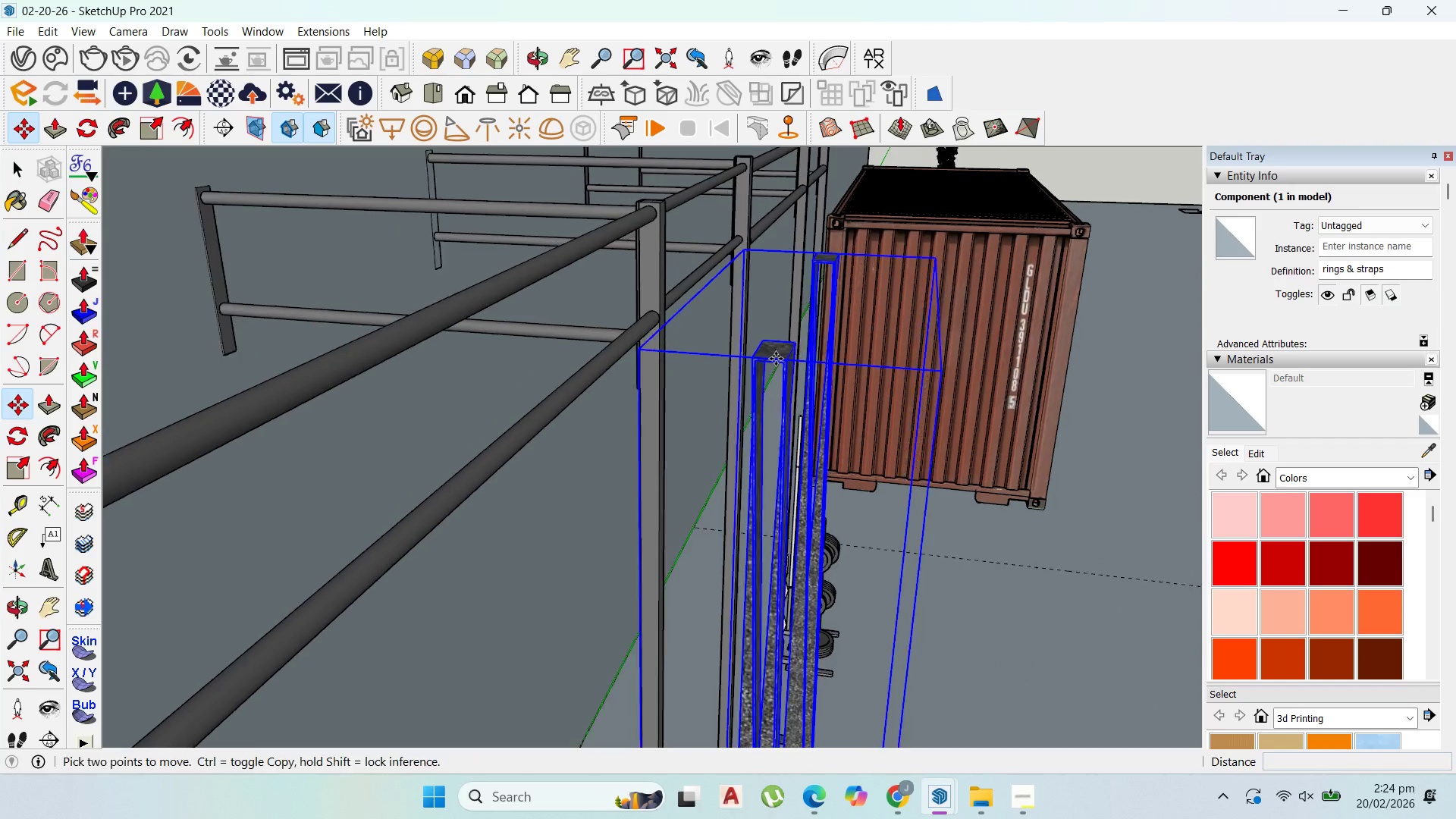 
scroll: coordinate [766, 360], scroll_direction: up, amount: 5.0
 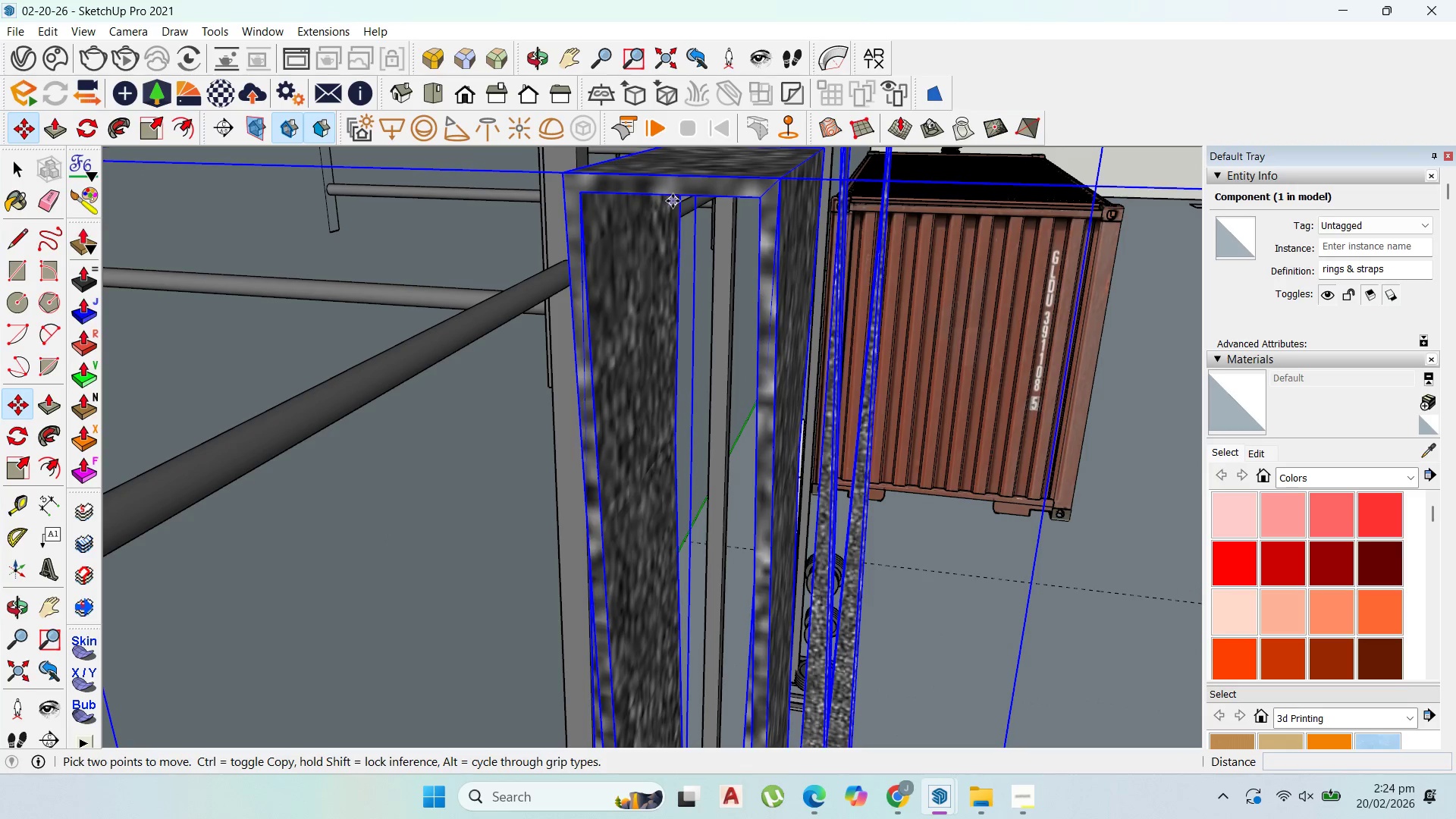 
left_click([666, 198])
 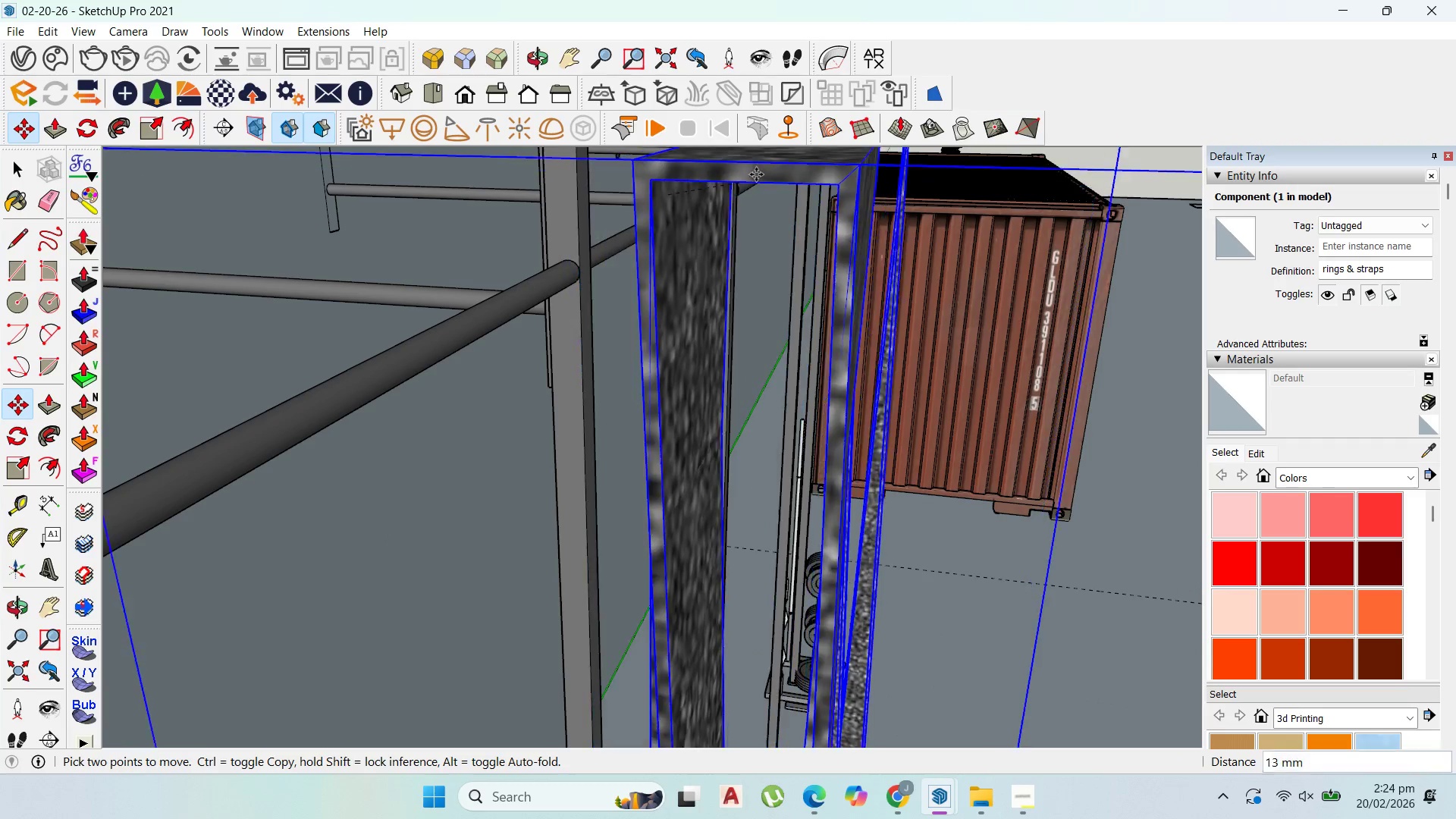 
scroll: coordinate [745, 213], scroll_direction: down, amount: 14.0
 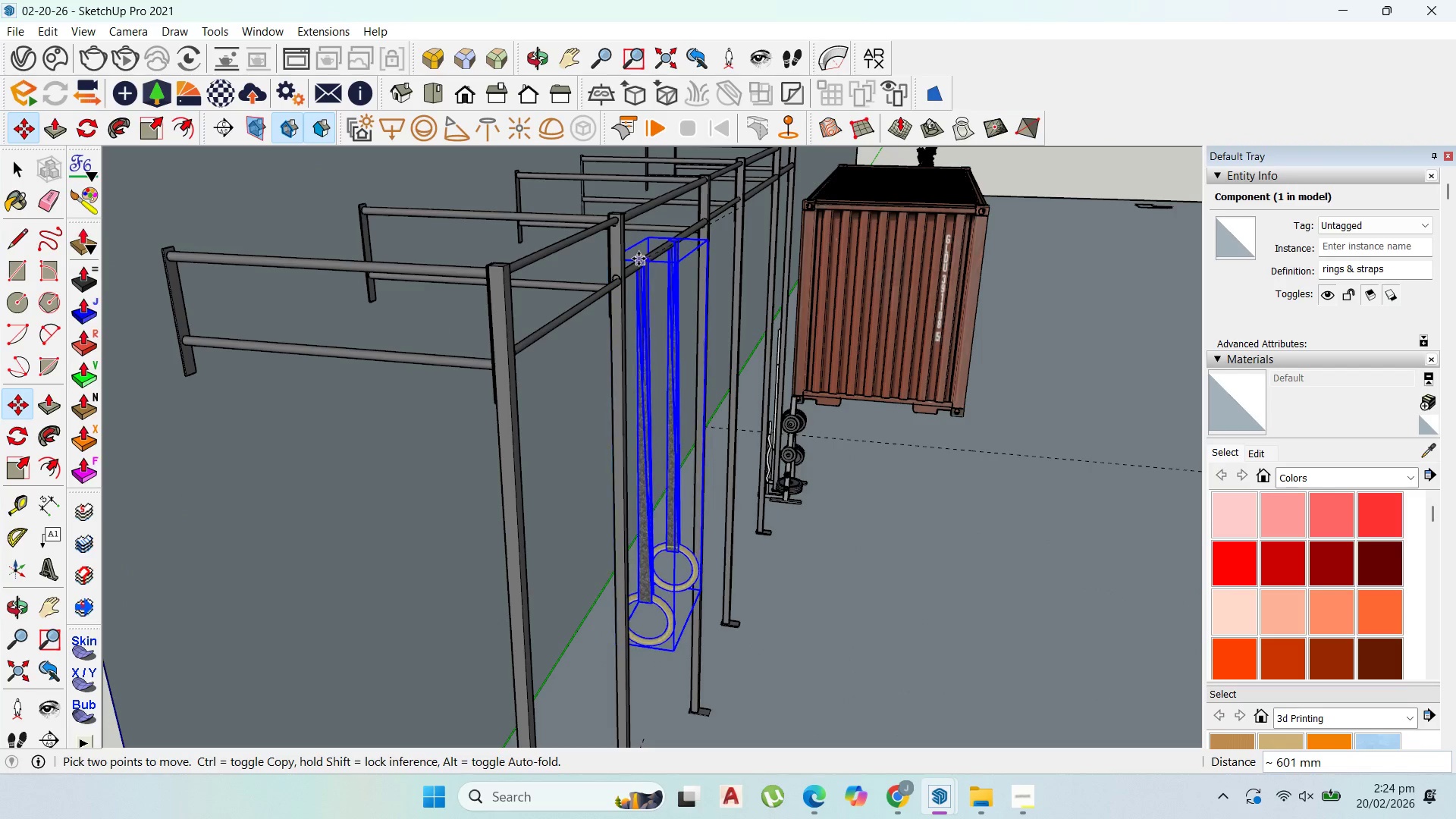 
left_click([639, 259])
 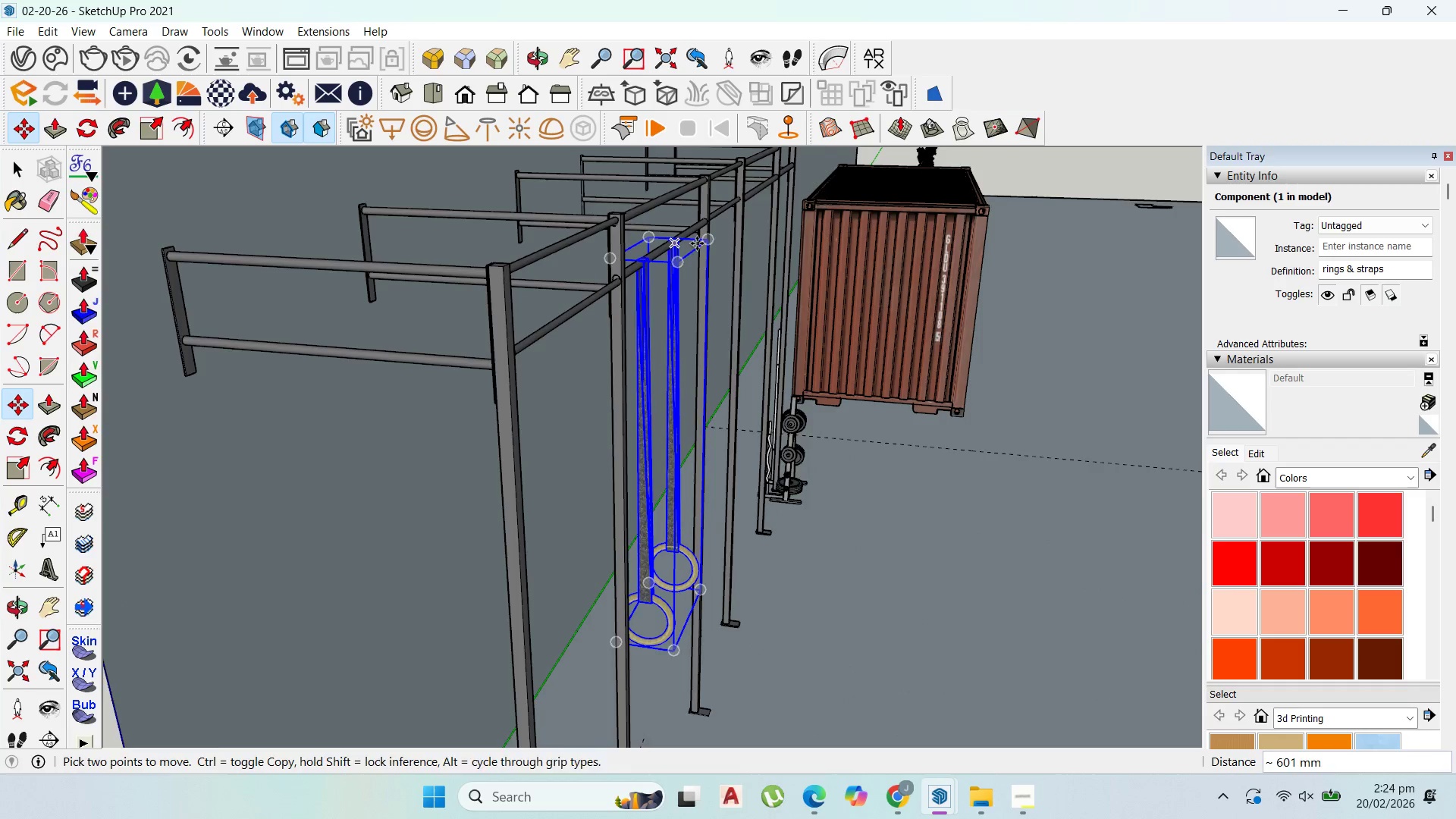 
scroll: coordinate [571, 534], scroll_direction: down, amount: 13.0
 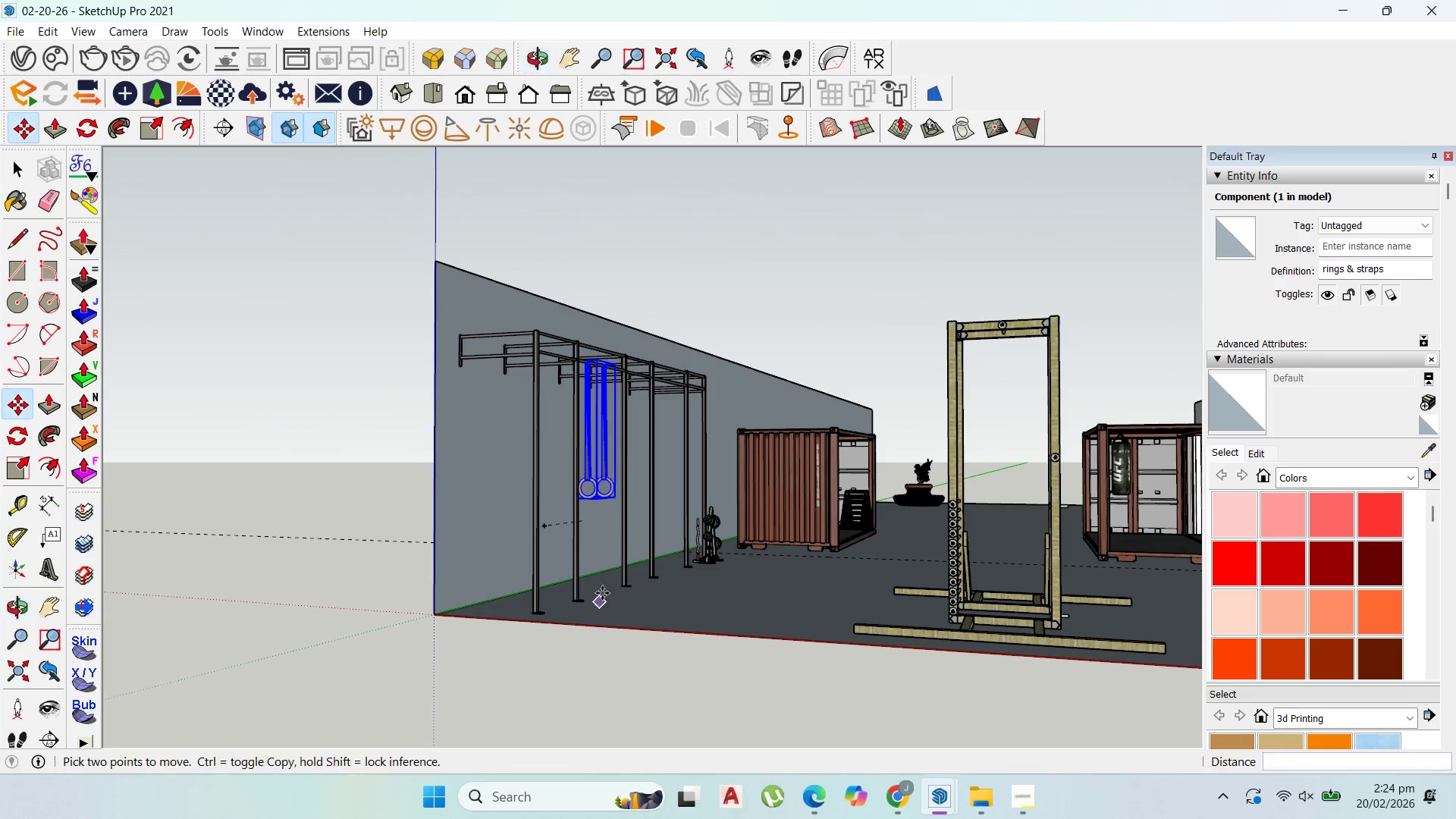 
scroll: coordinate [599, 459], scroll_direction: up, amount: 1.0
 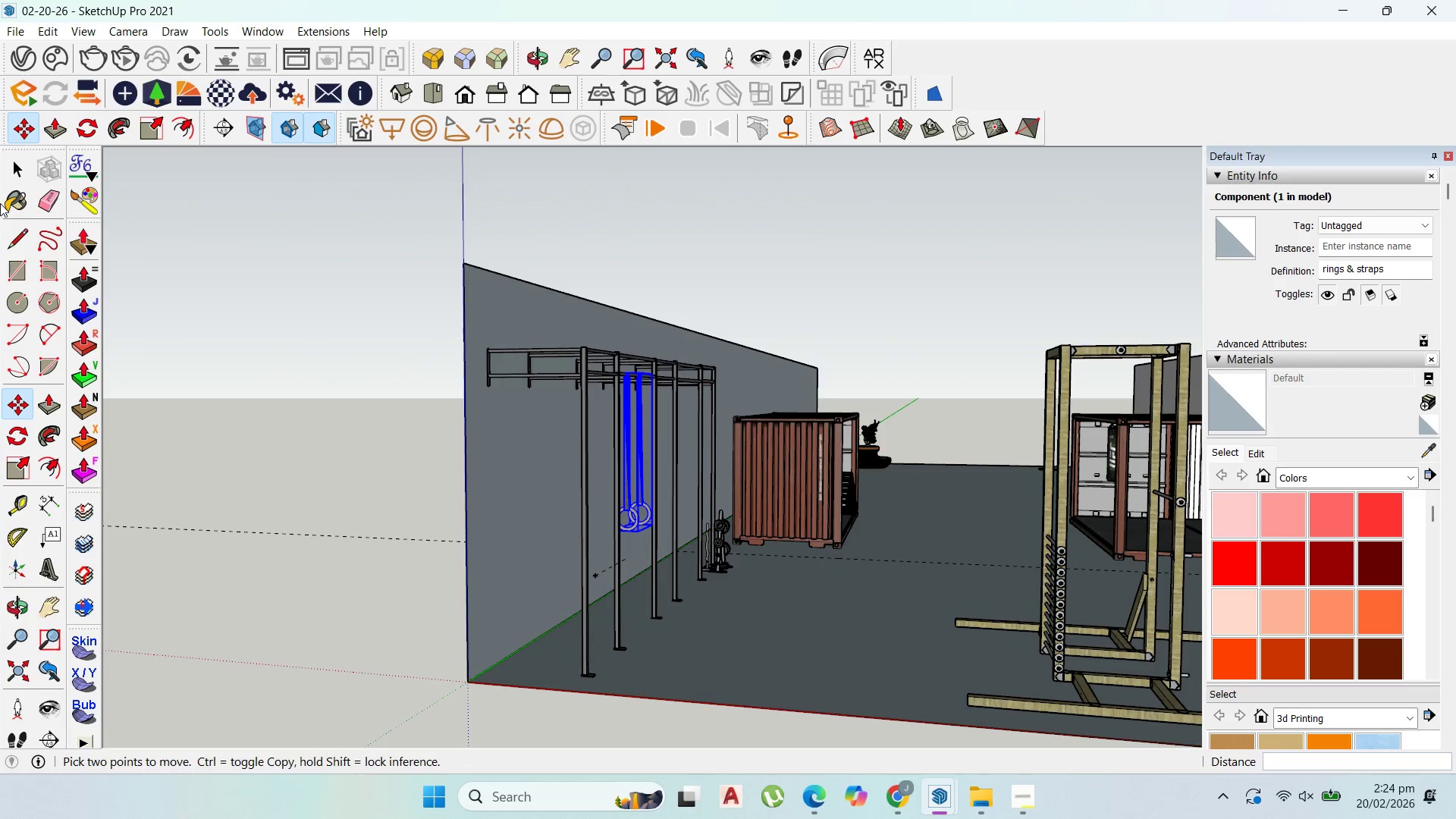 
left_click([15, 162])
 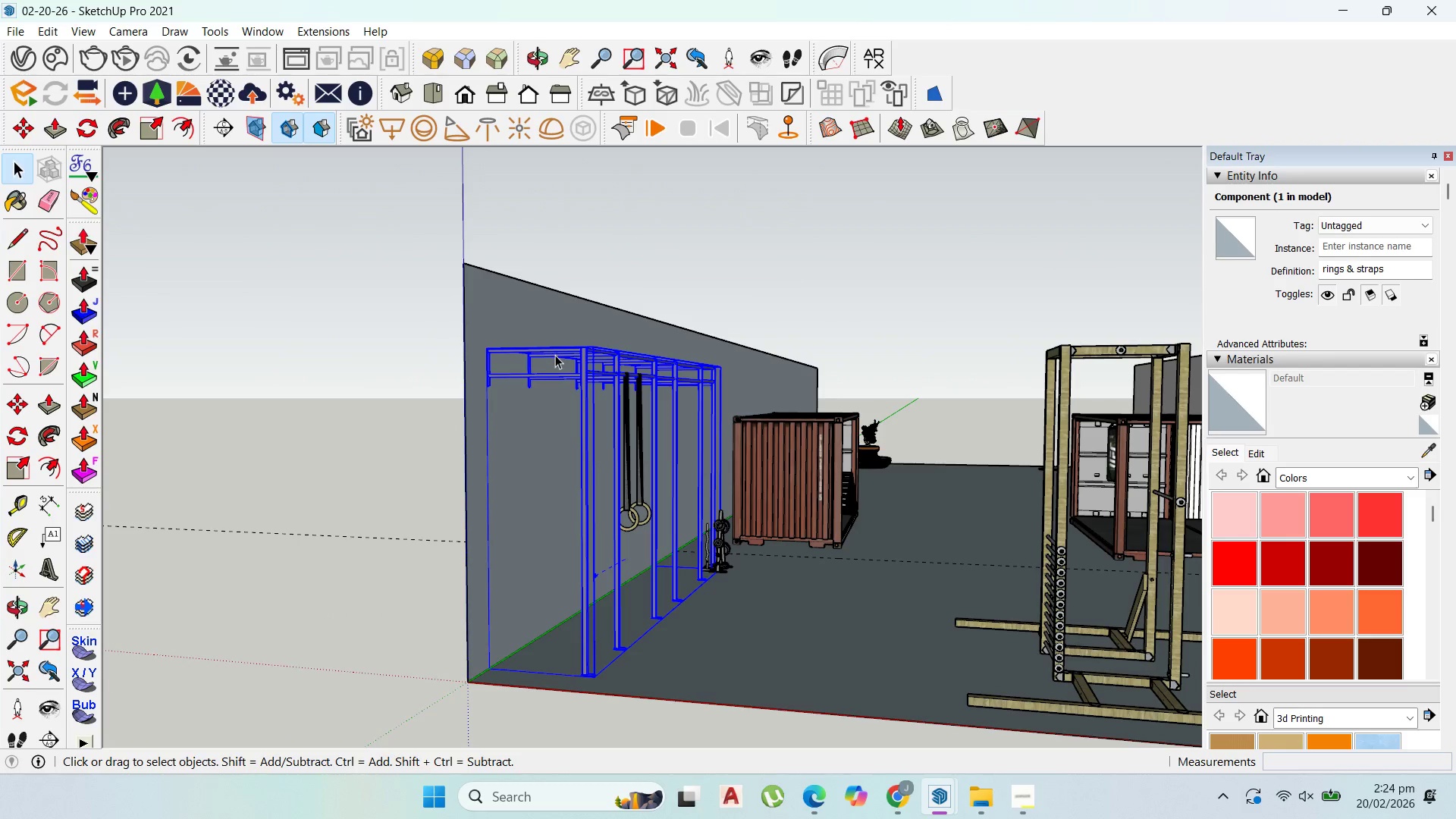 
key(M)
 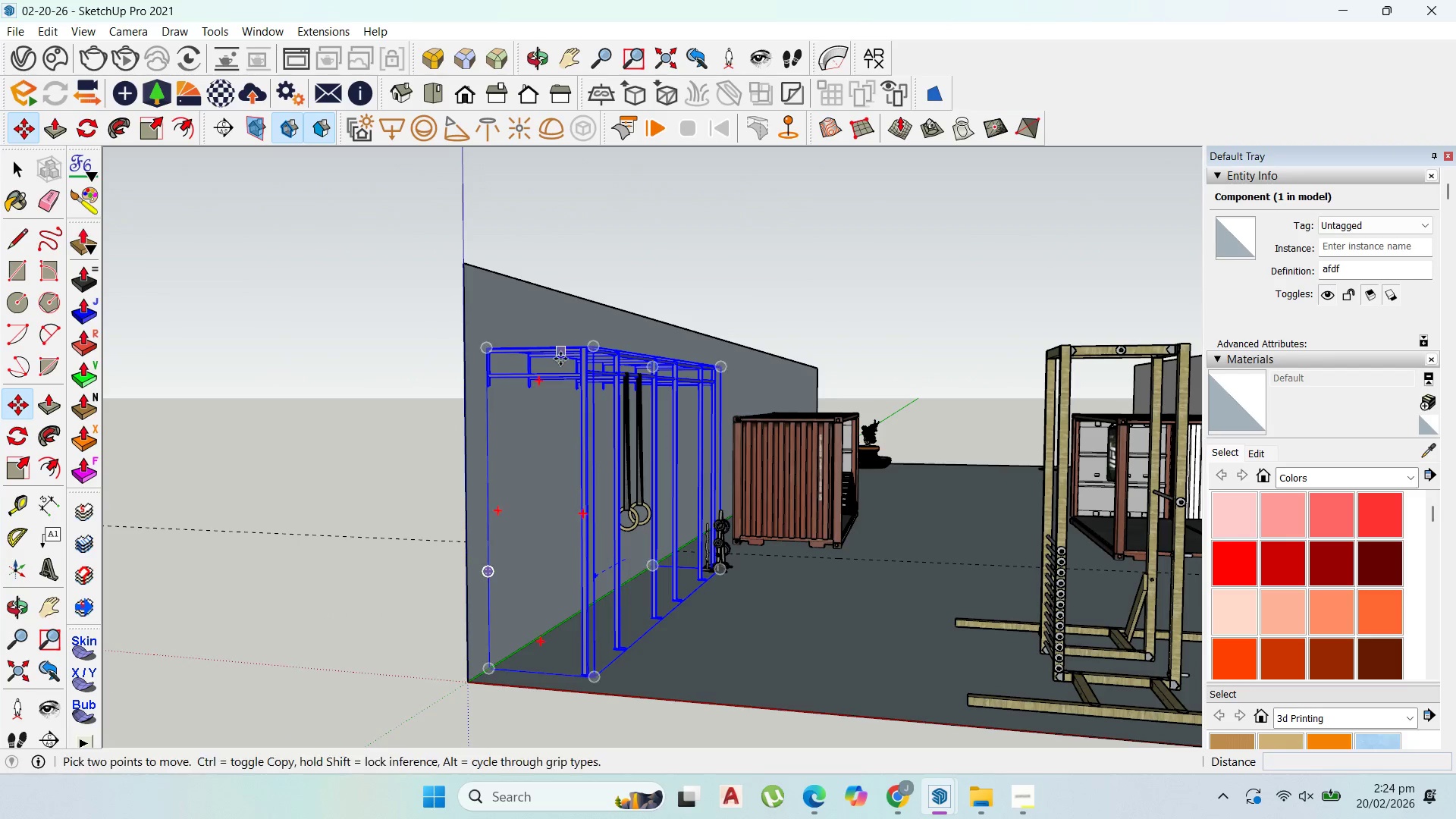 
scroll: coordinate [560, 360], scroll_direction: up, amount: 1.0
 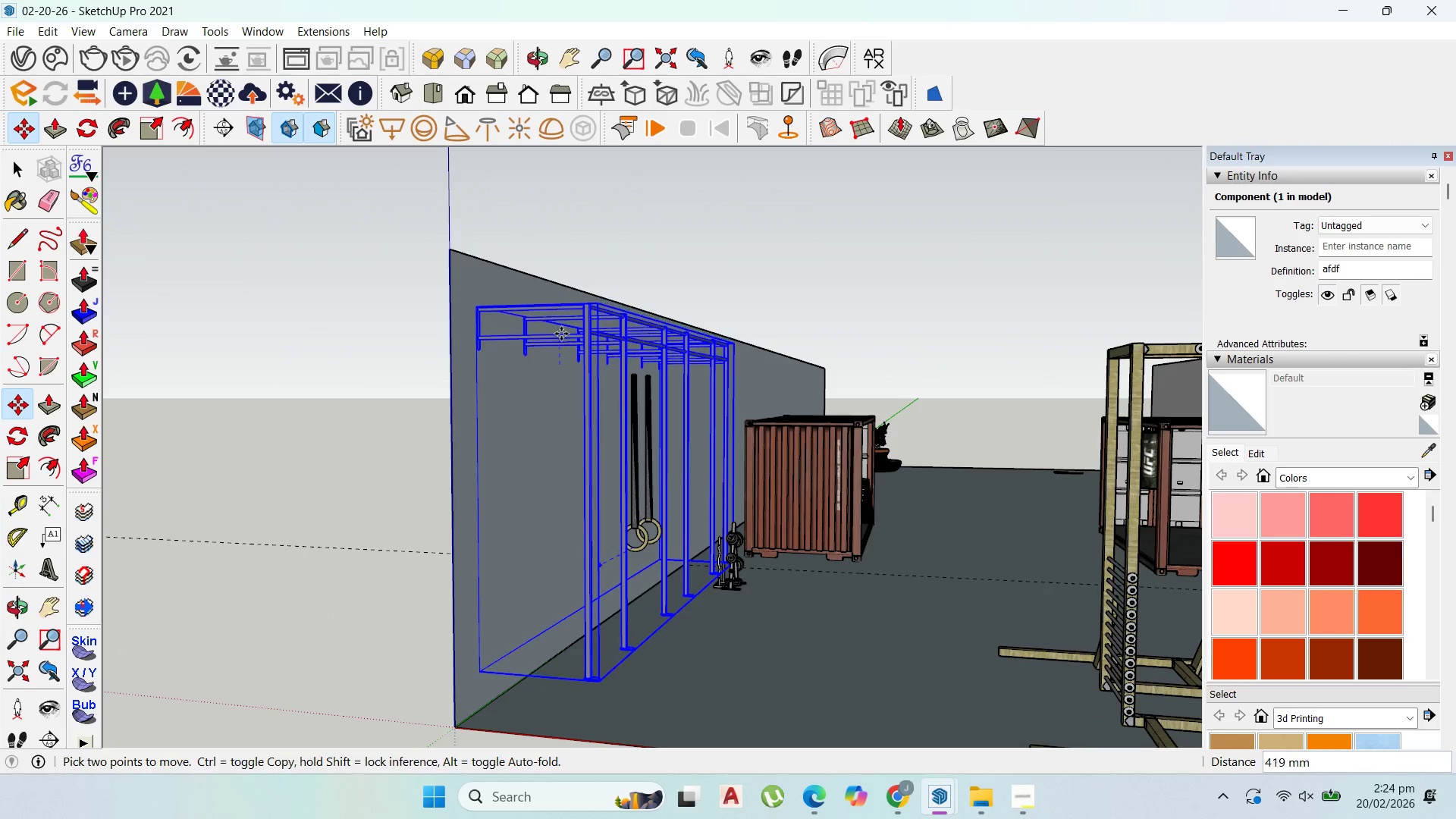 
left_click([561, 339])
 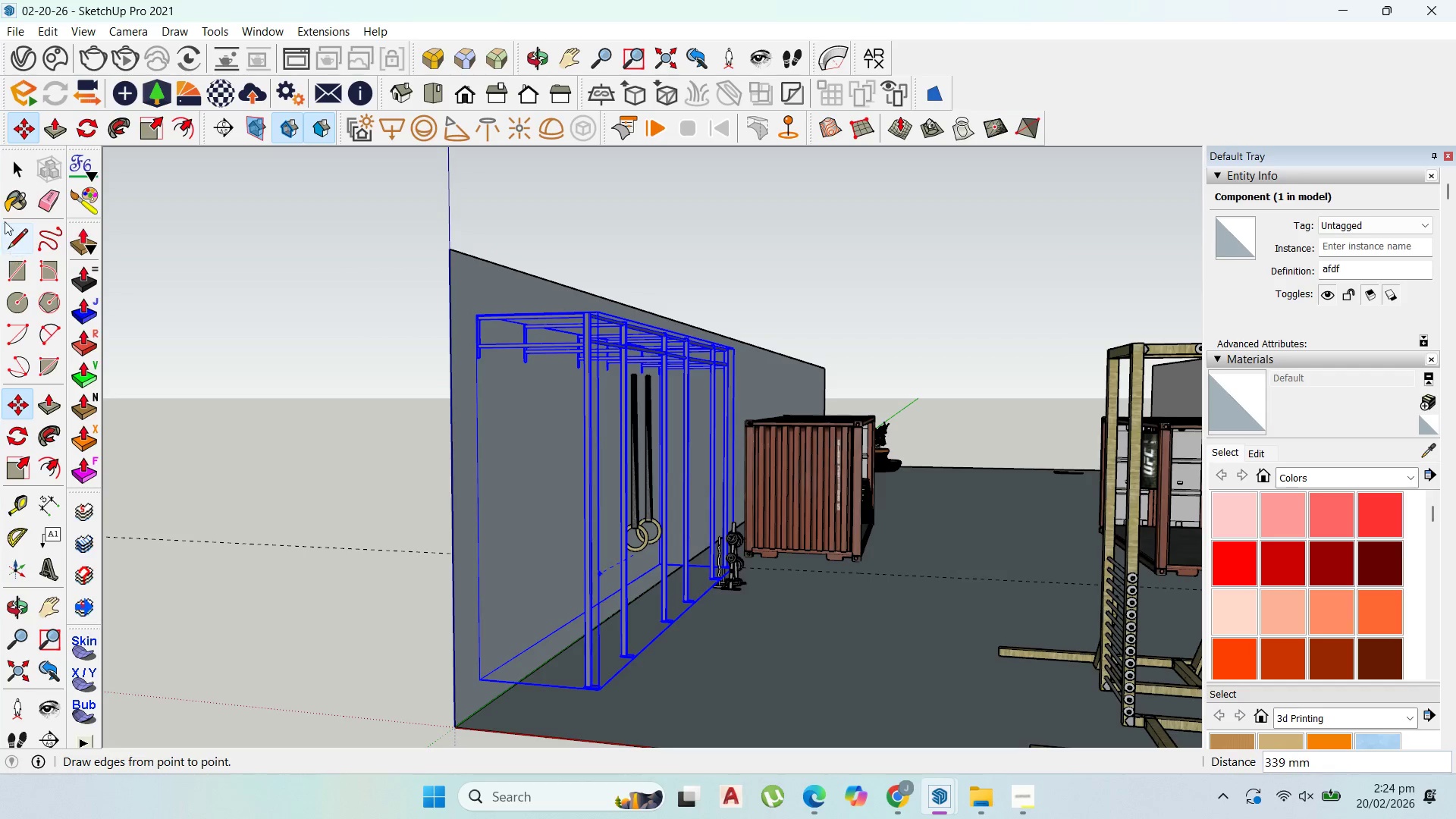 
left_click([14, 169])
 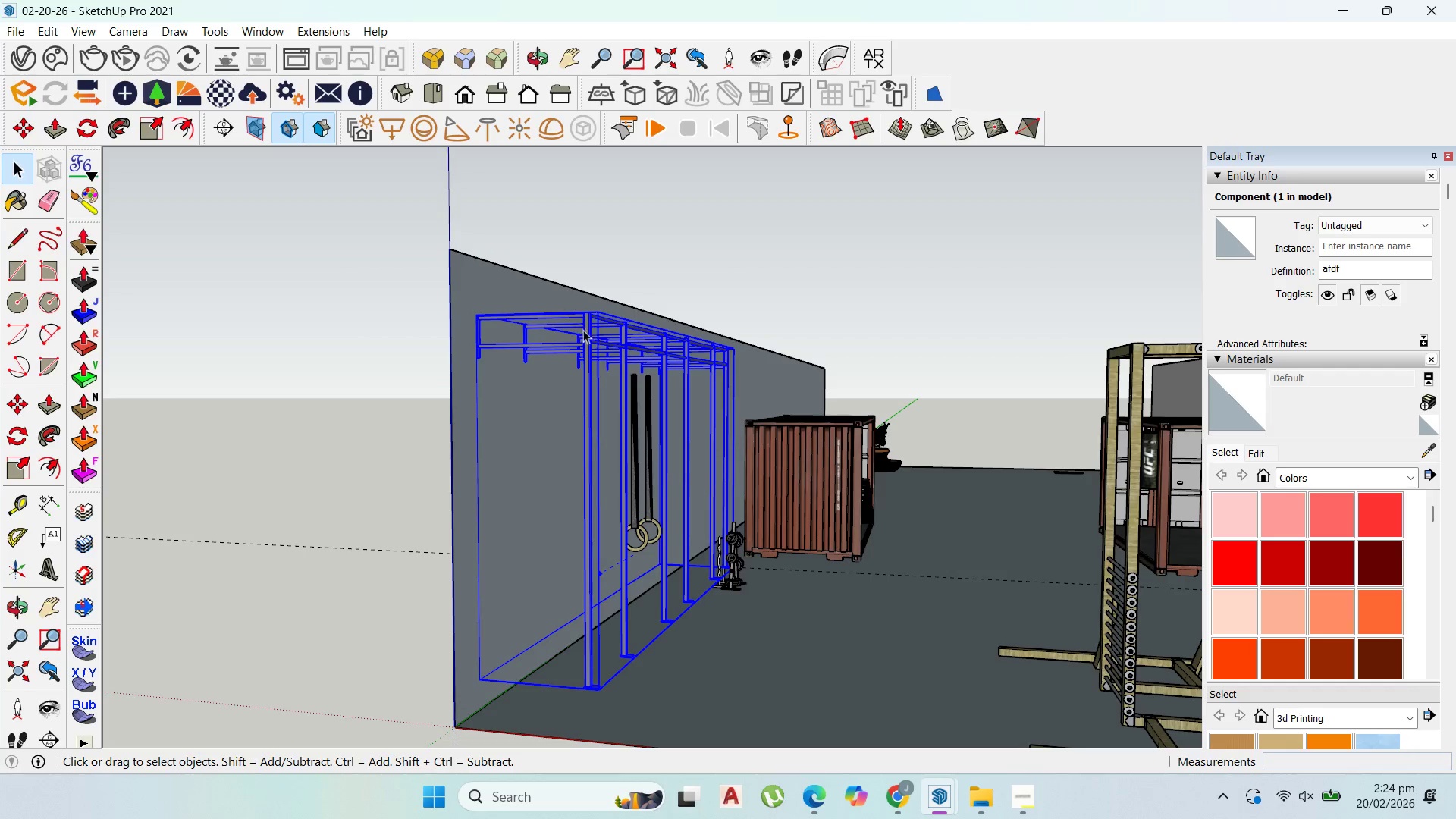 
left_click([657, 413])
 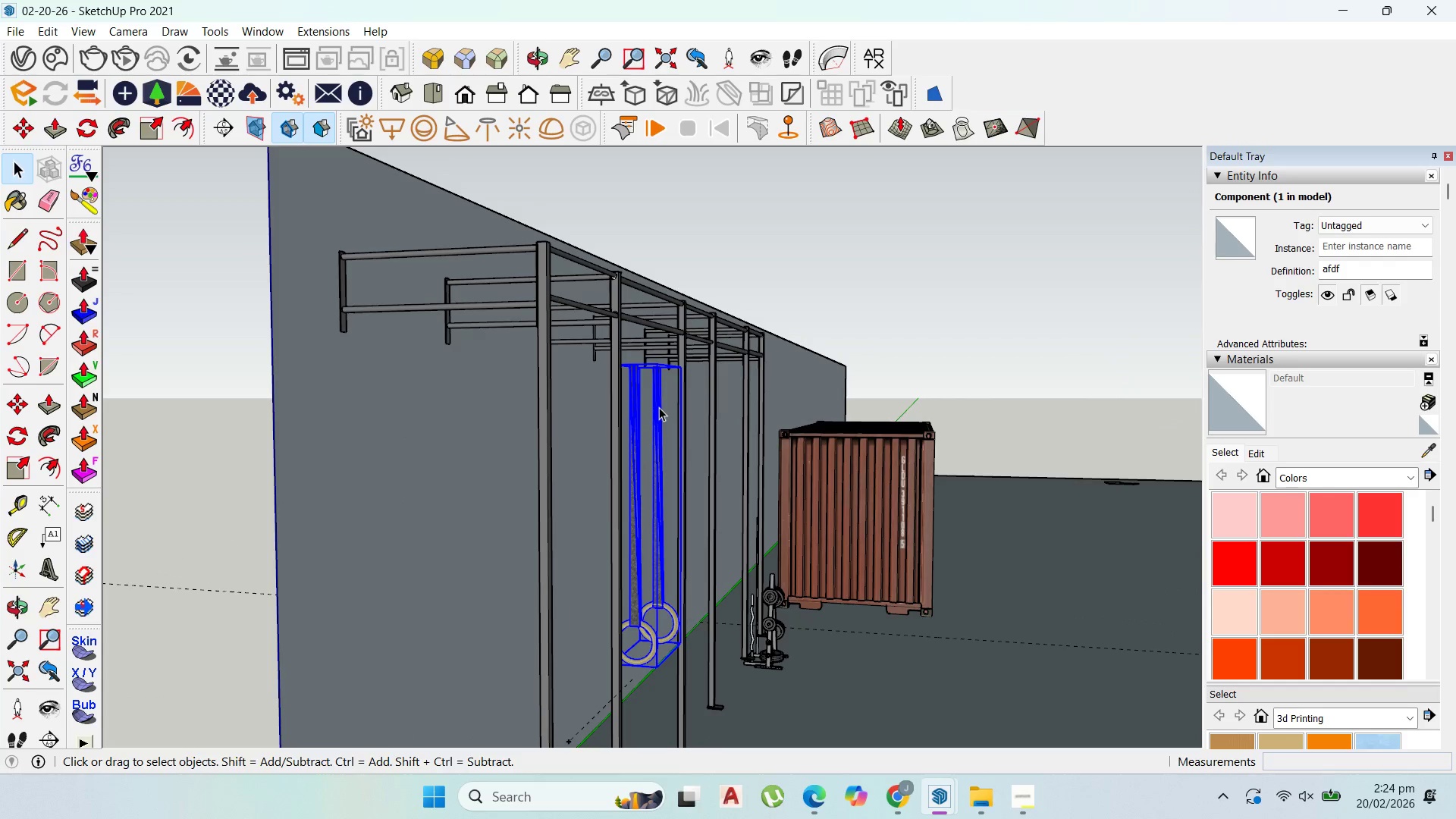 
scroll: coordinate [649, 411], scroll_direction: up, amount: 4.0
 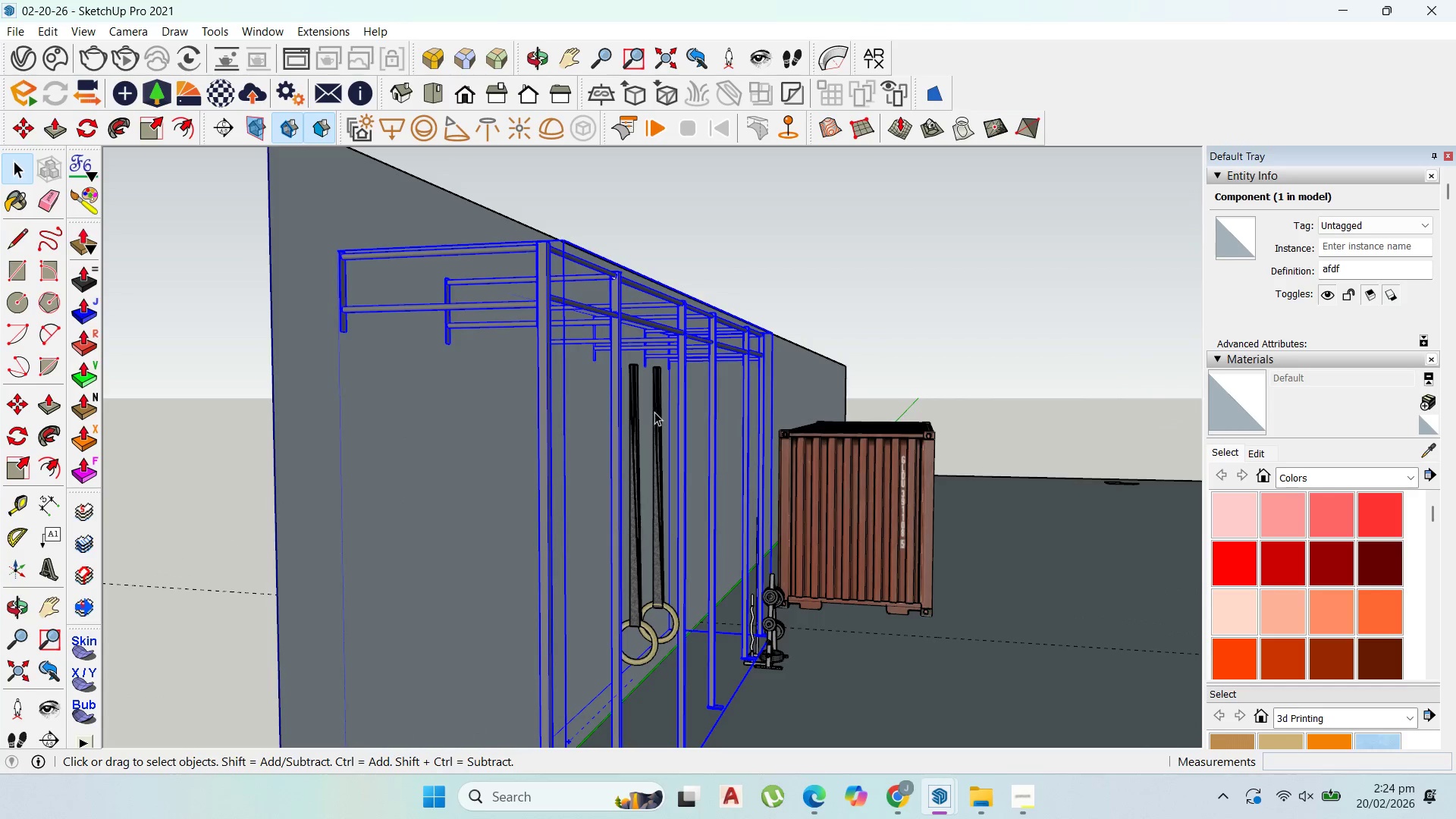 
key(M)
 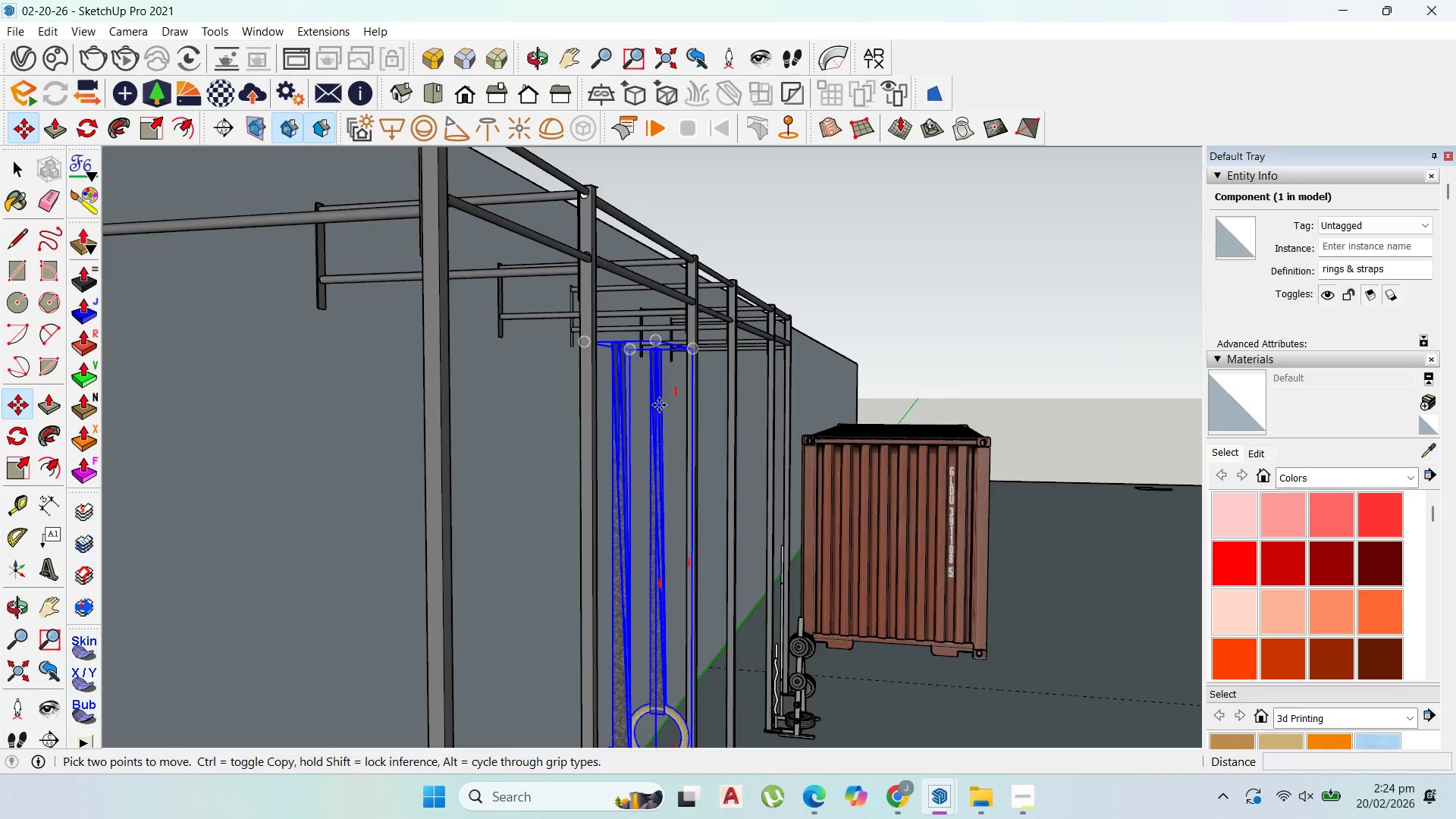 
scroll: coordinate [659, 402], scroll_direction: up, amount: 4.0
 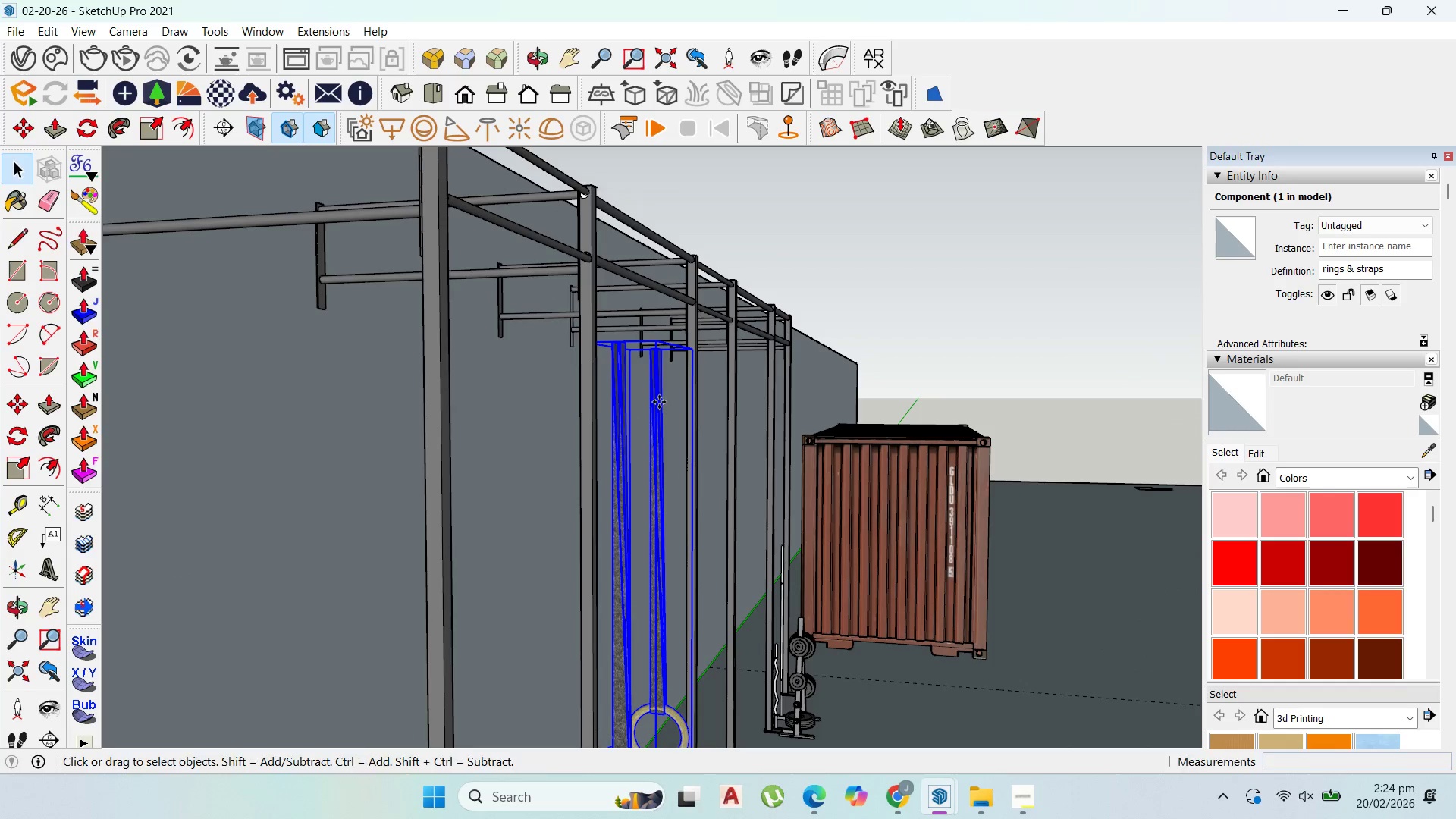 
left_click([659, 405])
 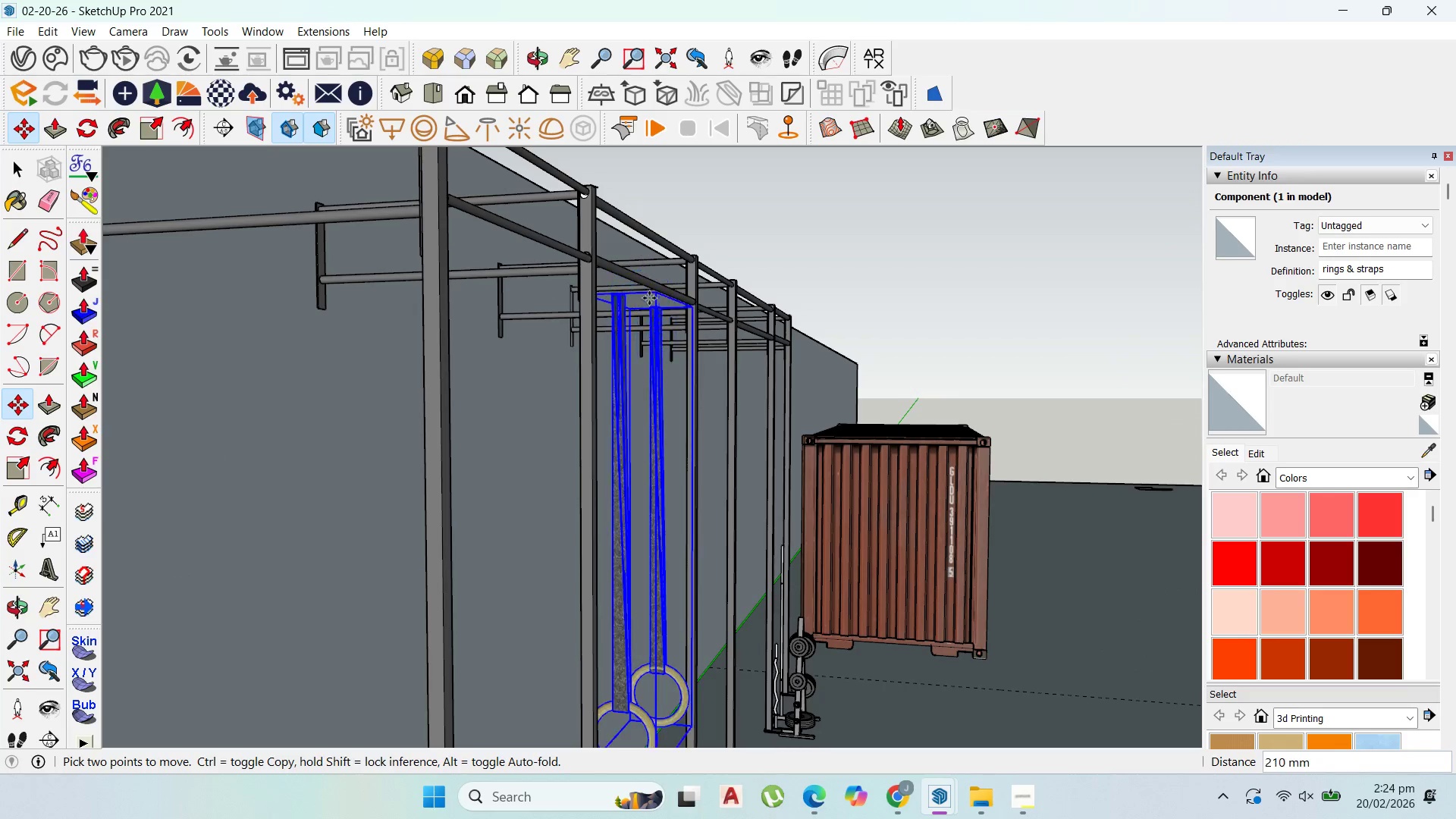 
hold_key(key=ShiftLeft, duration=1.52)
 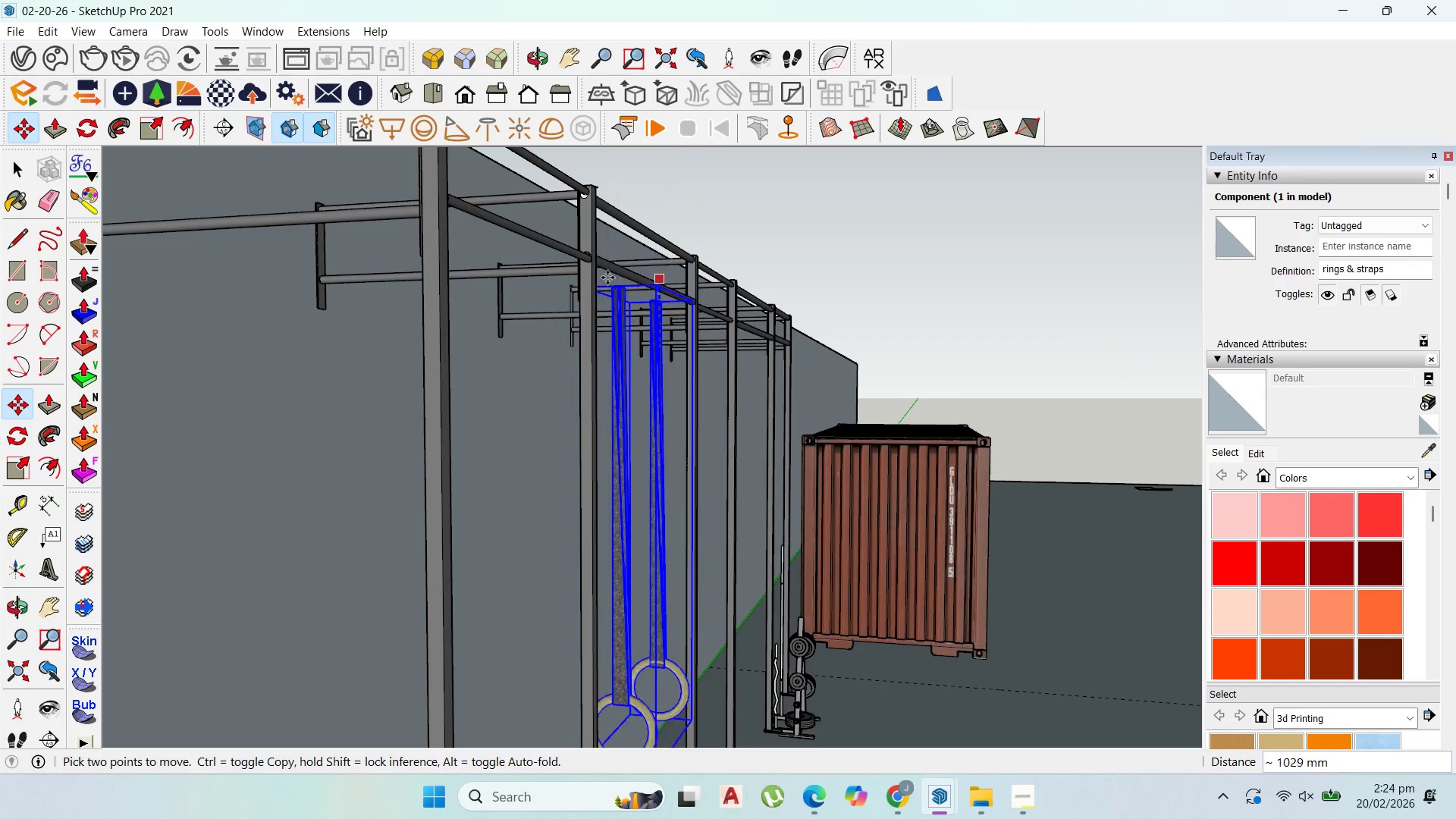 
hold_key(key=ShiftLeft, duration=1.5)
left_click([598, 265])
 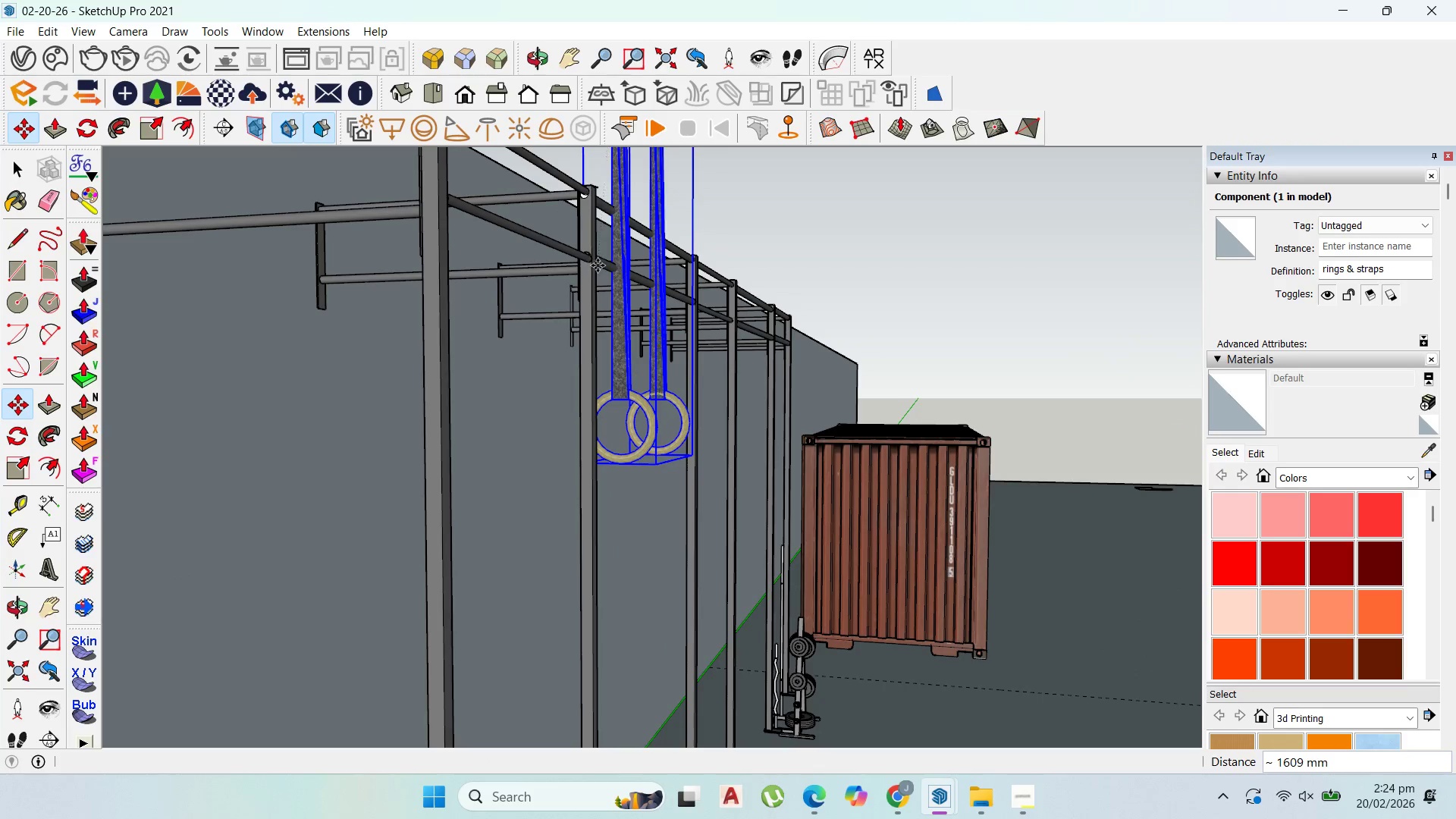 
key(Shift+ShiftLeft)
 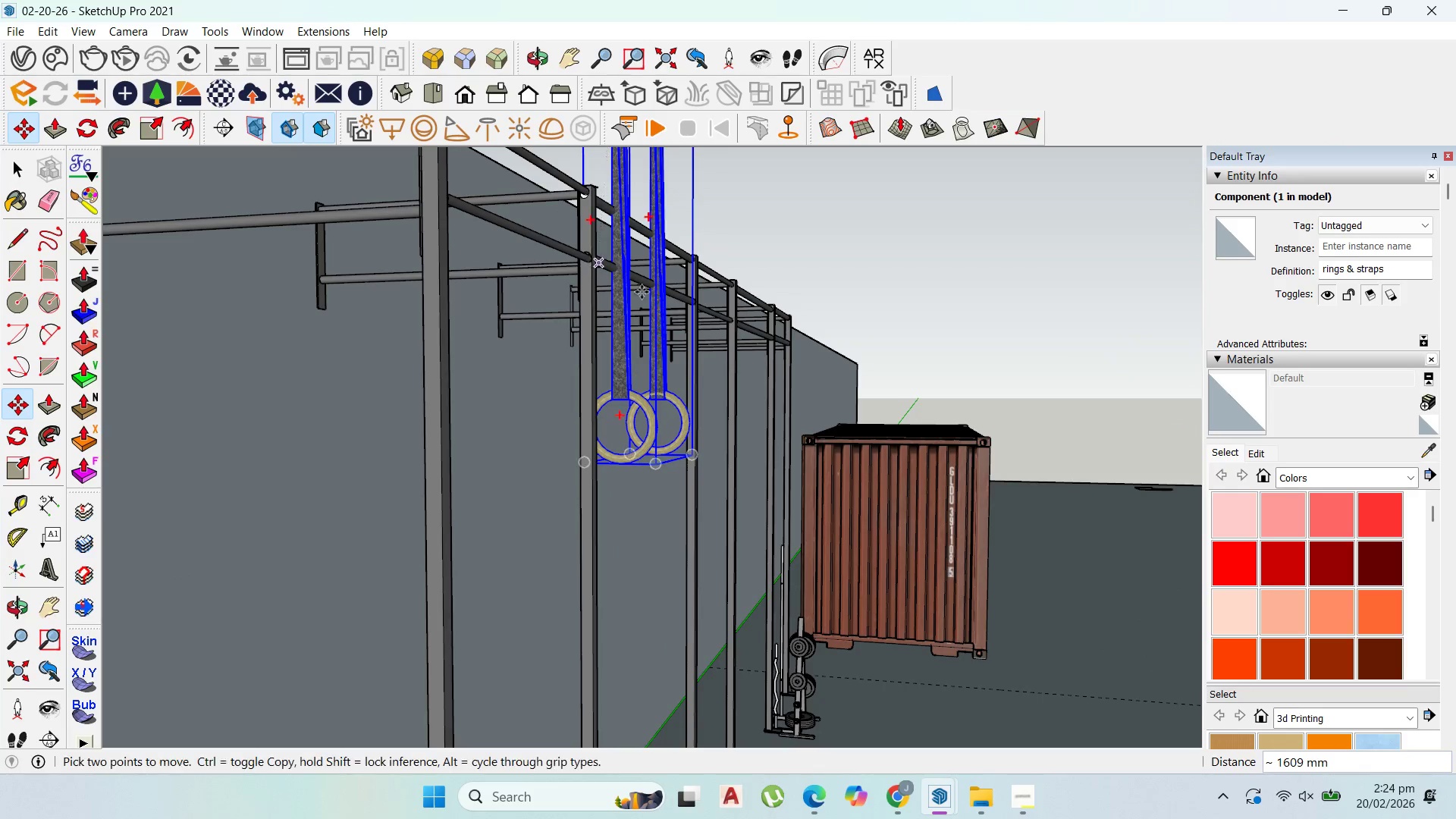 
key(Shift+ShiftLeft)
 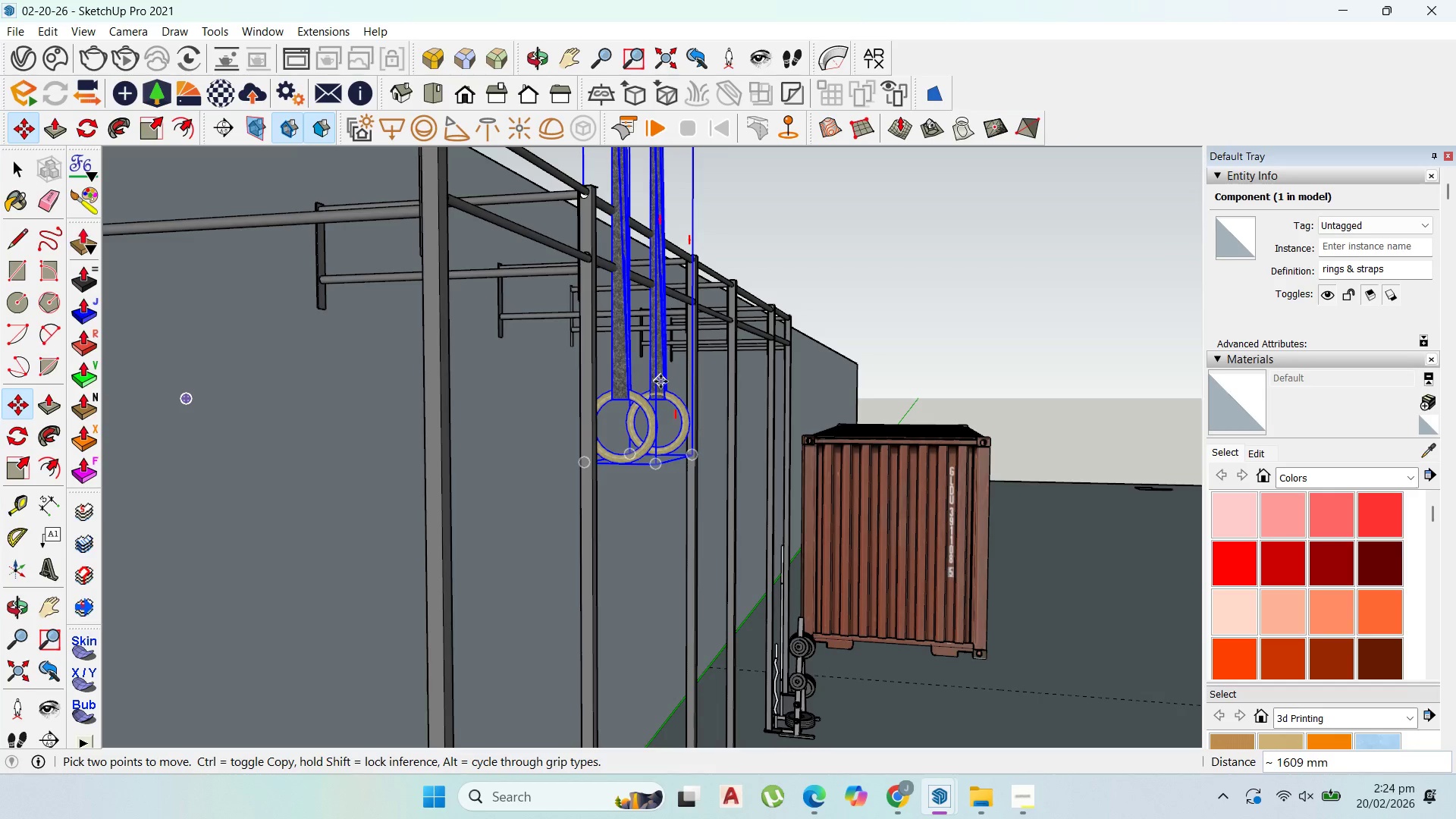 
left_click([661, 383])
 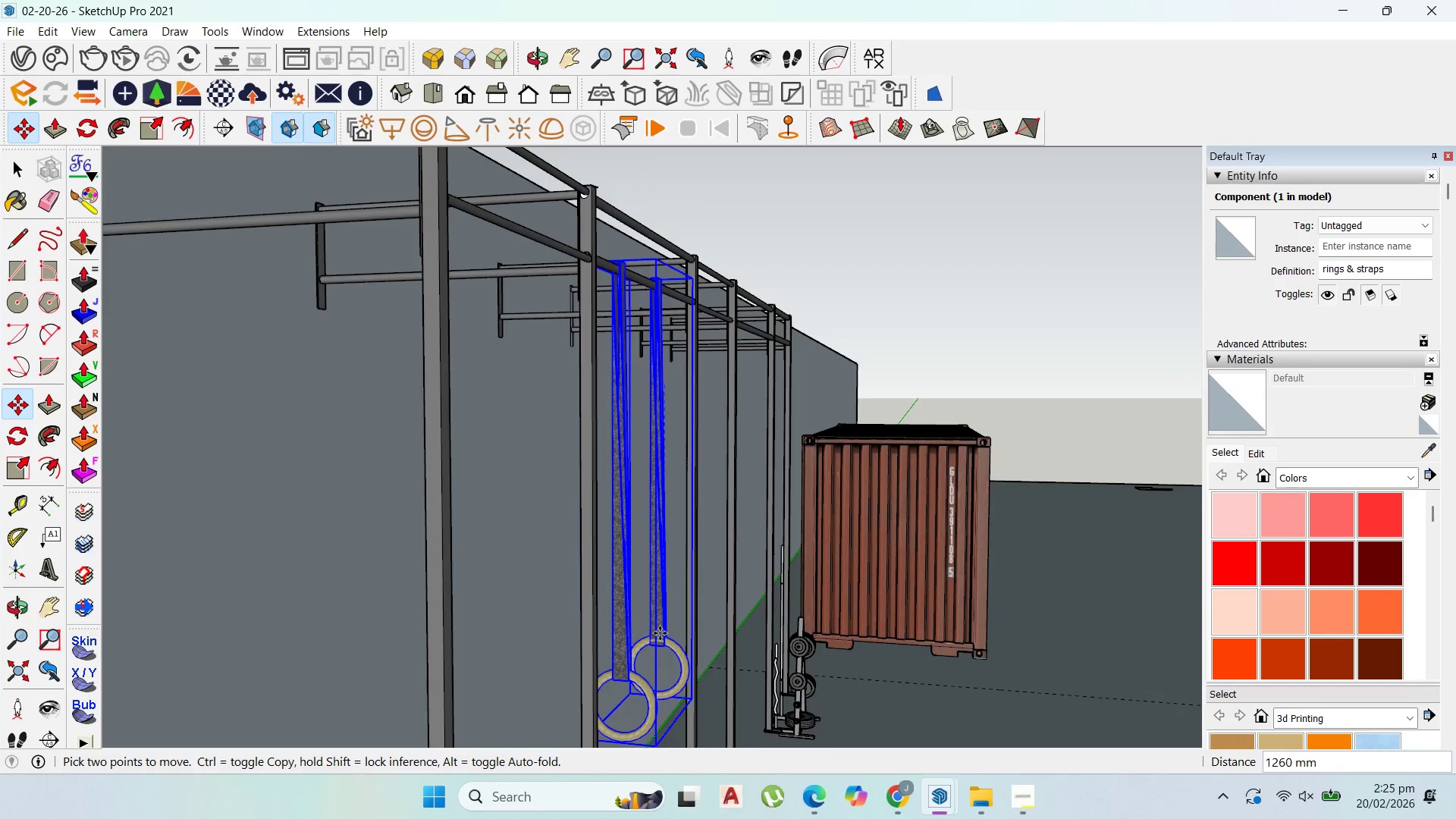 
left_click([659, 630])
 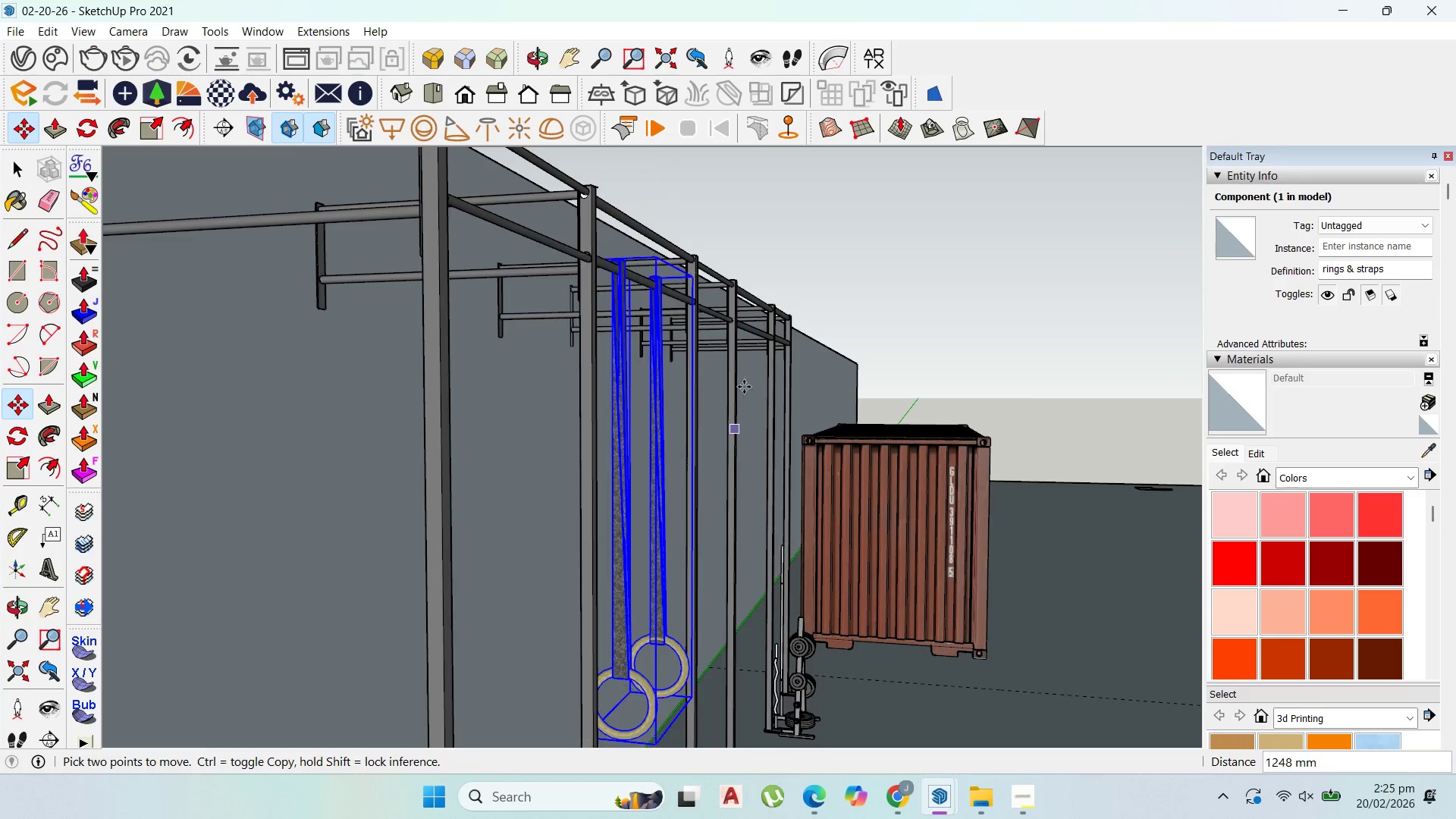 
scroll: coordinate [744, 361], scroll_direction: down, amount: 4.0
 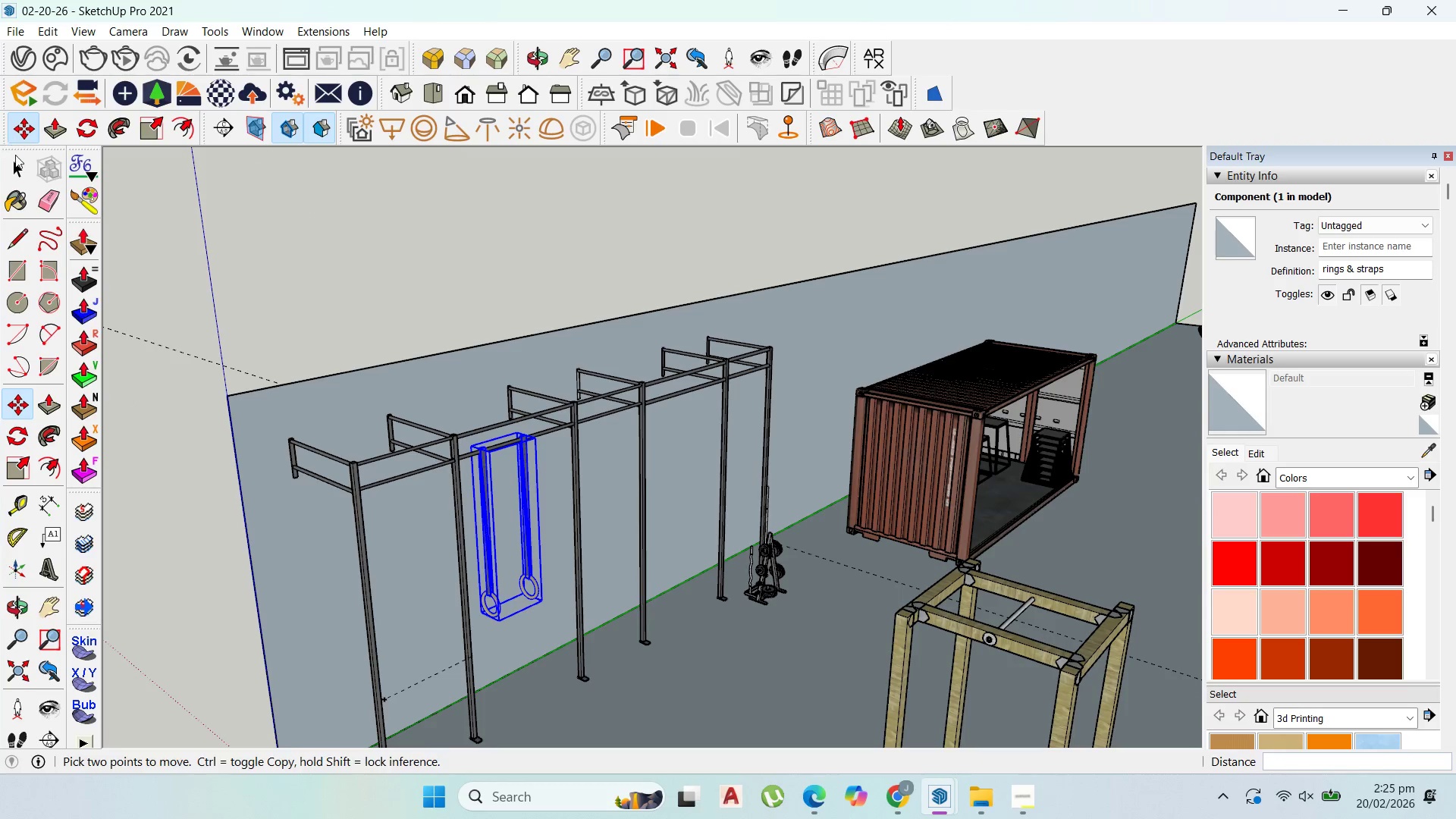 
double_click([451, 254])
 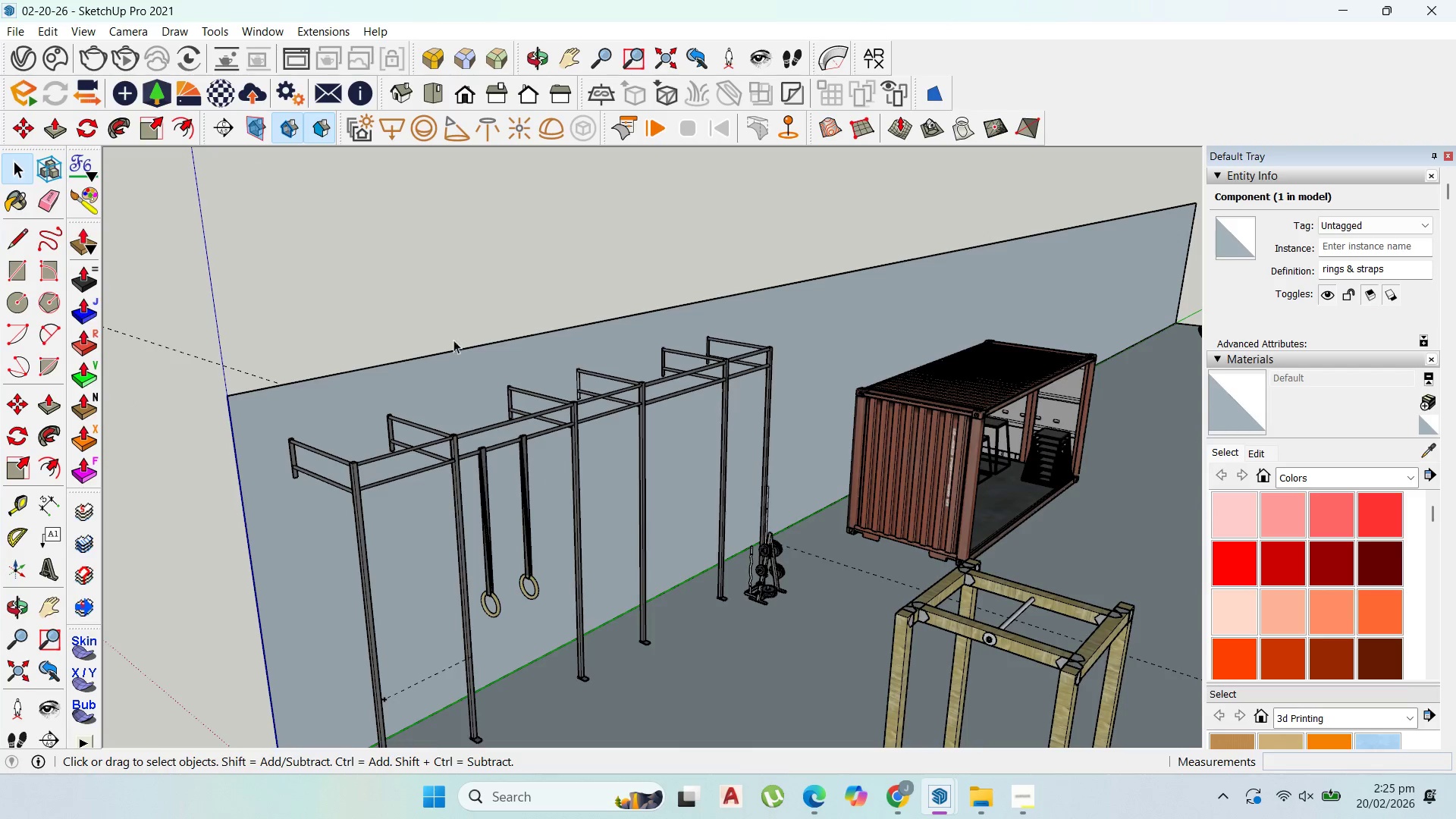 
scroll: coordinate [589, 642], scroll_direction: up, amount: 5.0
 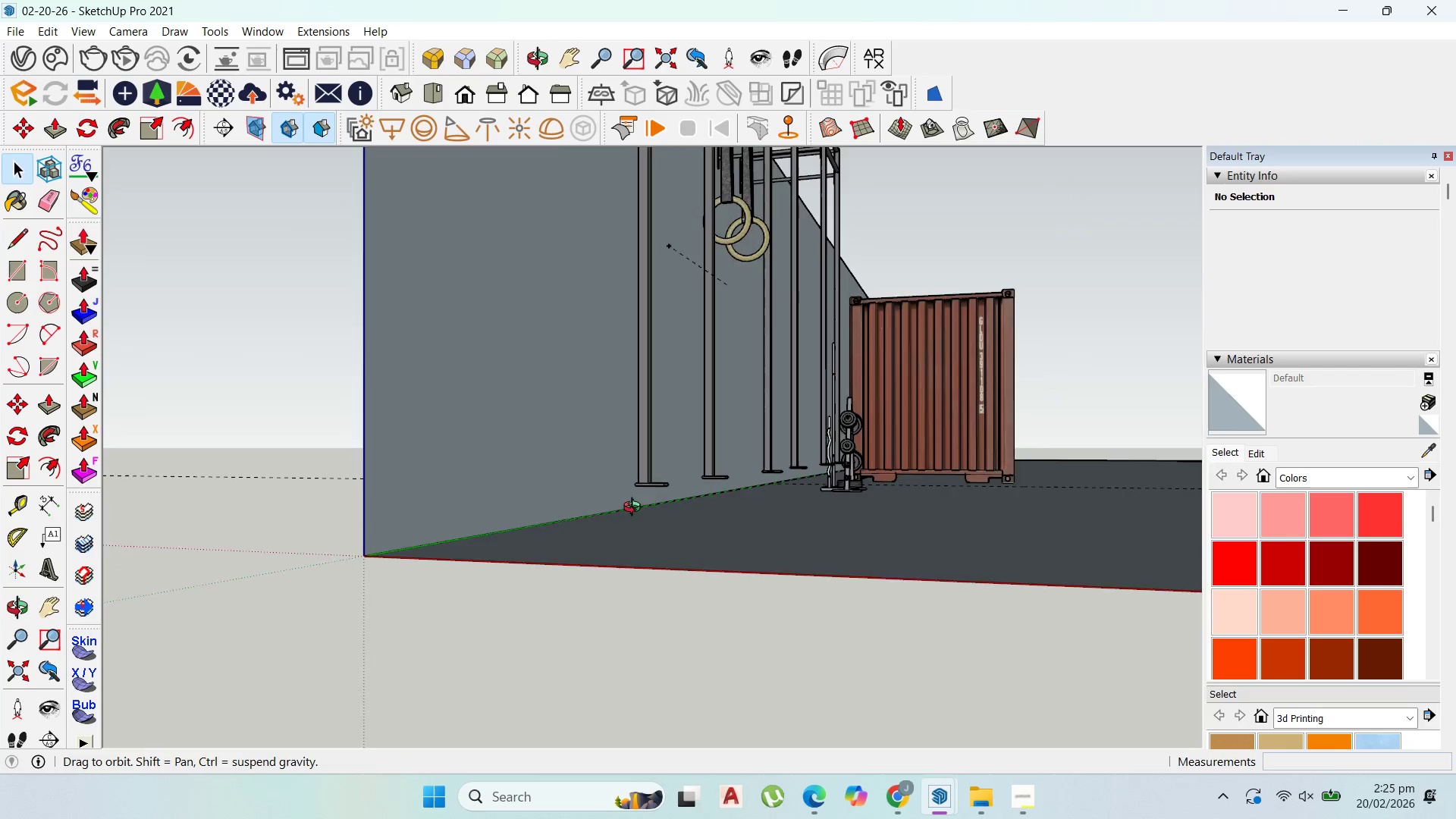 
scroll: coordinate [568, 492], scroll_direction: down, amount: 5.0
 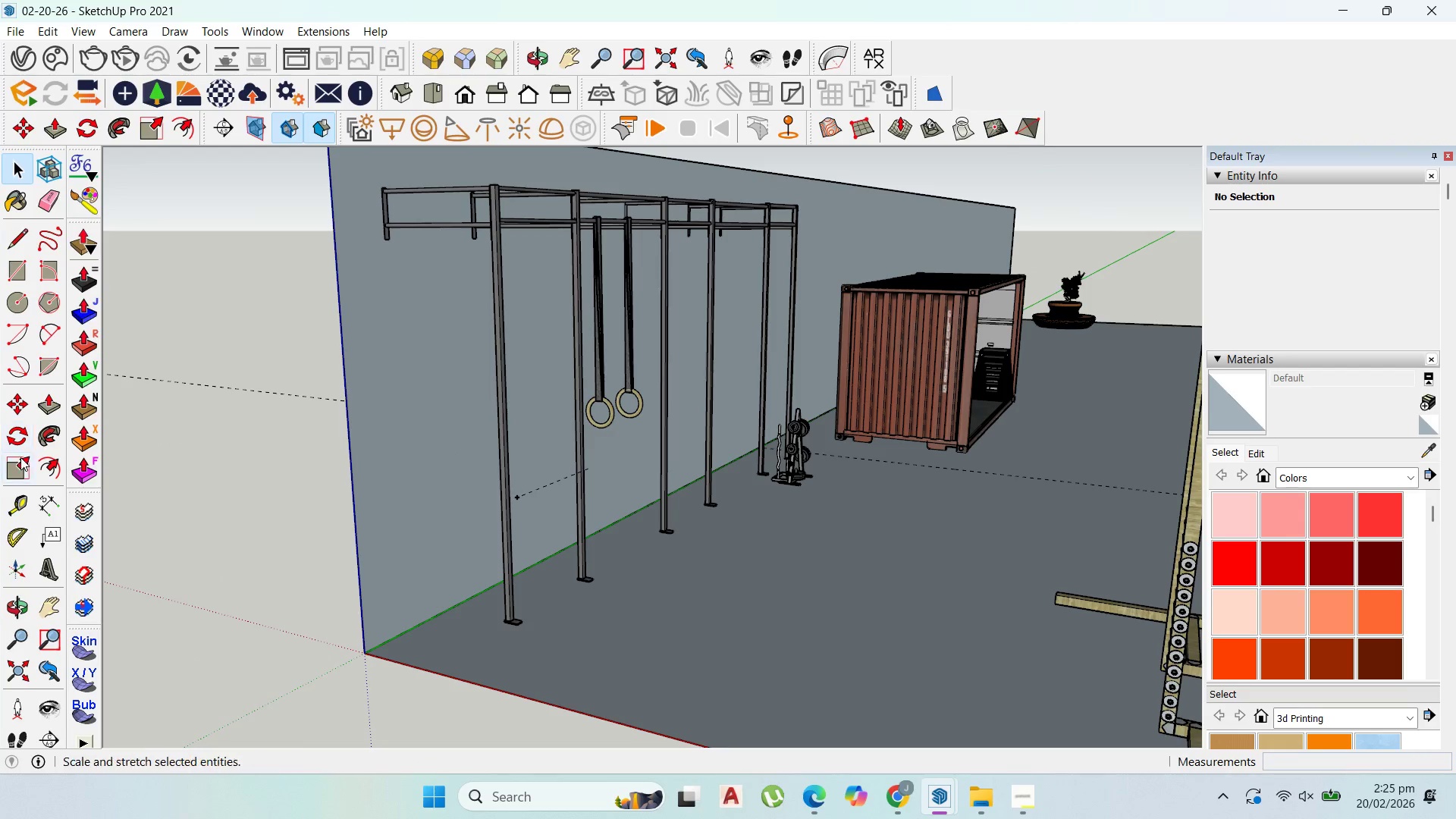 
left_click([23, 491])
 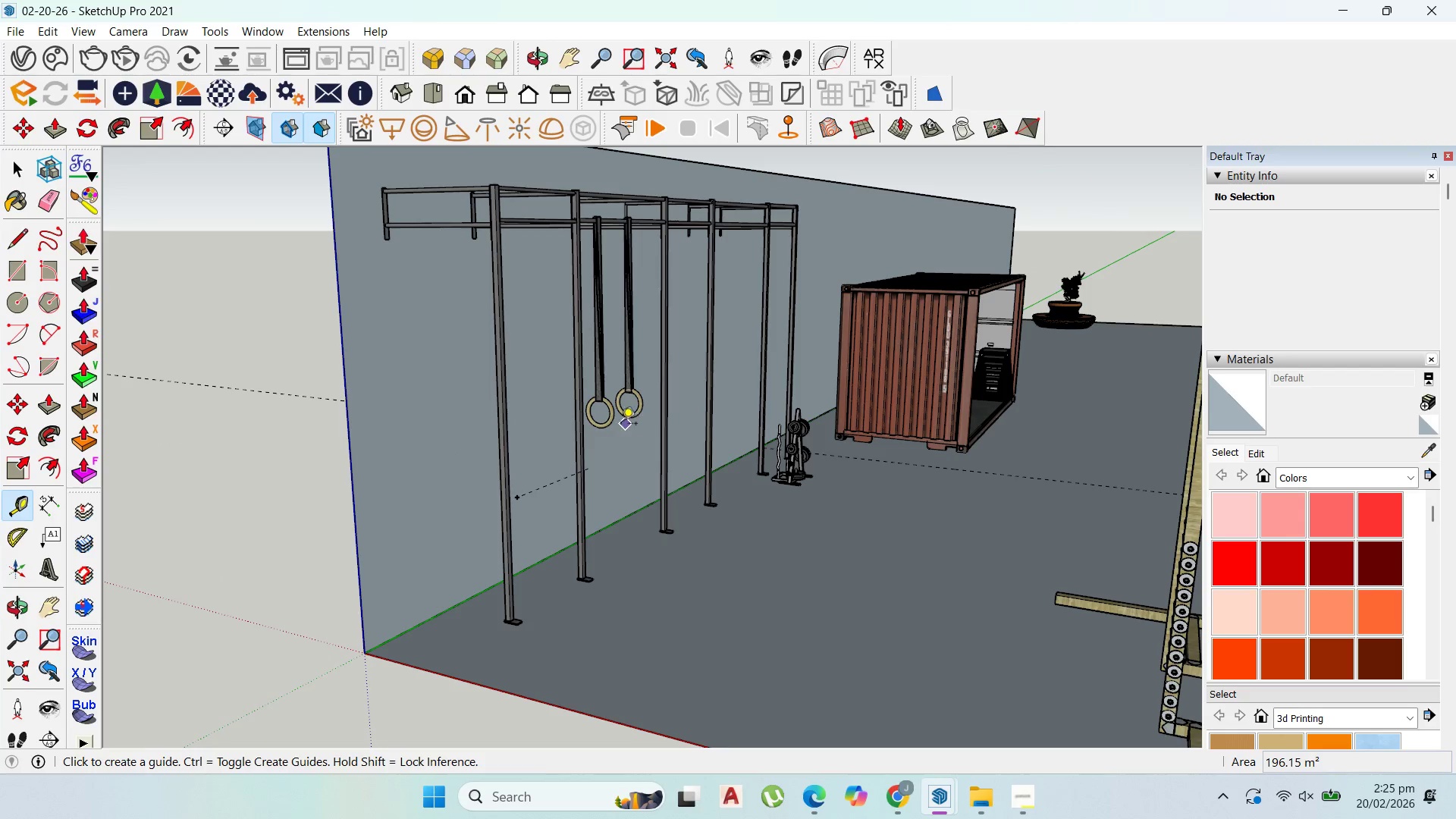 
left_click([610, 425])
 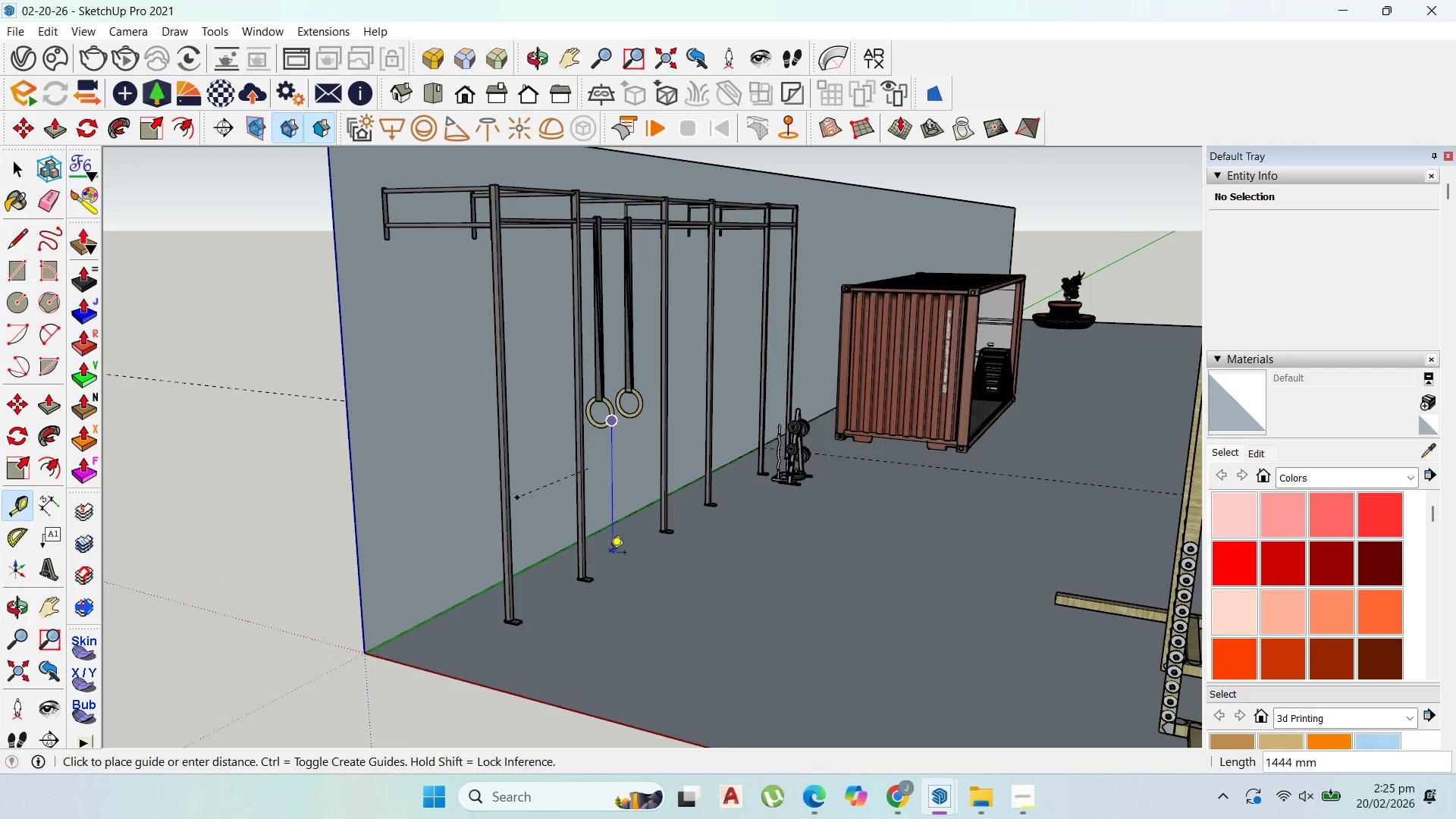 
hold_key(key=ShiftLeft, duration=1.12)
 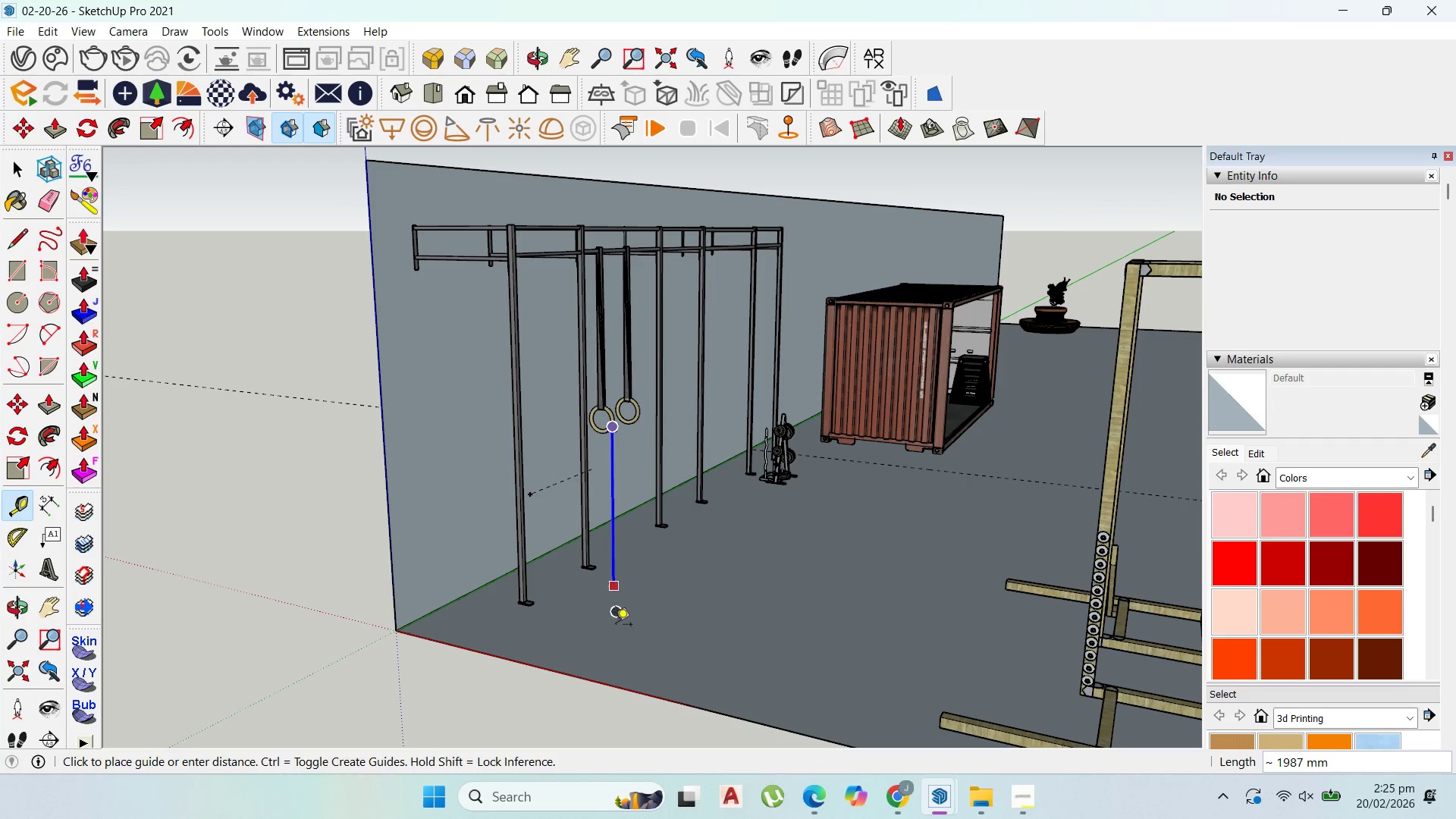 
hold_key(key=ShiftLeft, duration=1.17)
 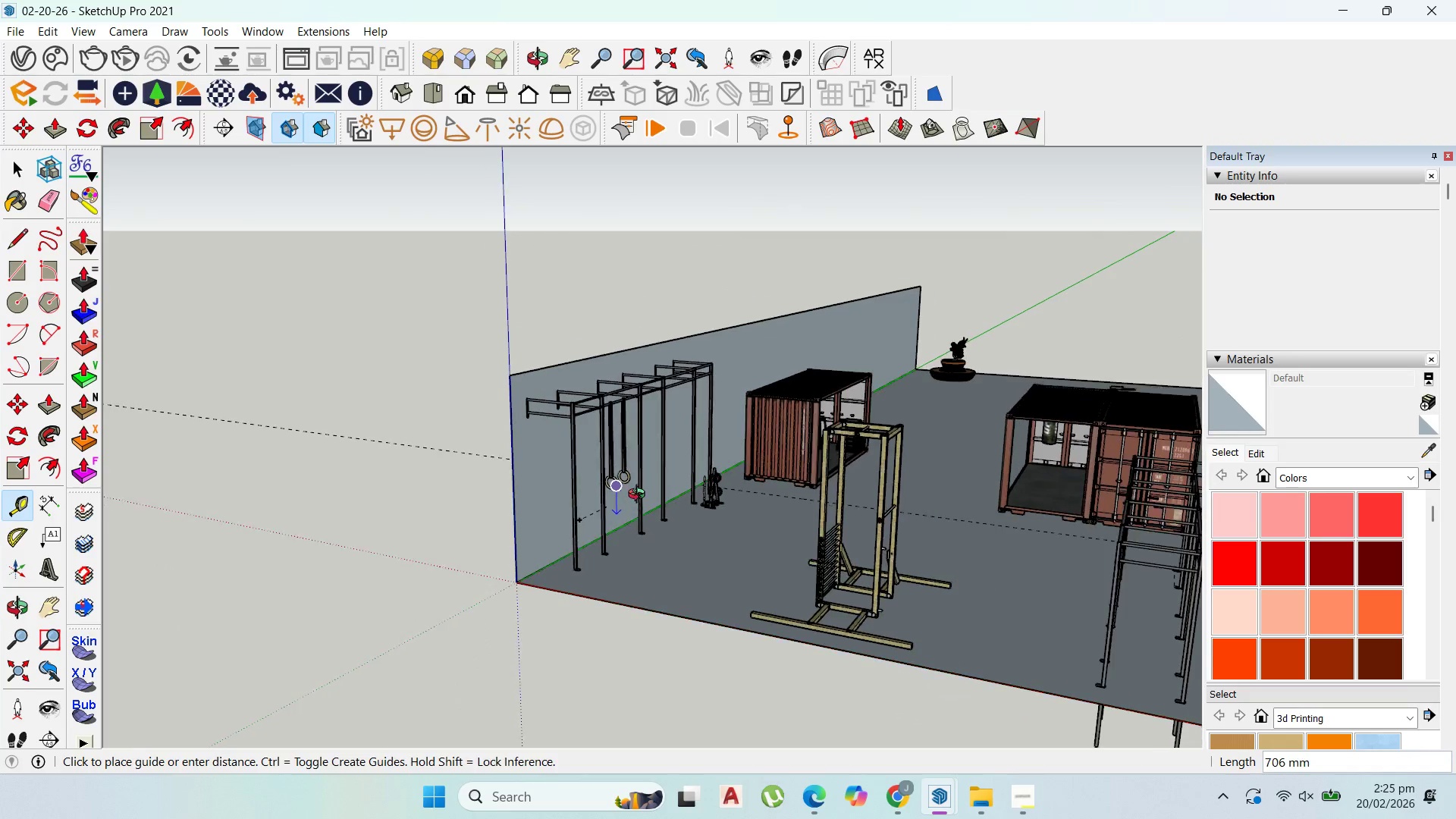 
scroll: coordinate [622, 515], scroll_direction: down, amount: 8.0
 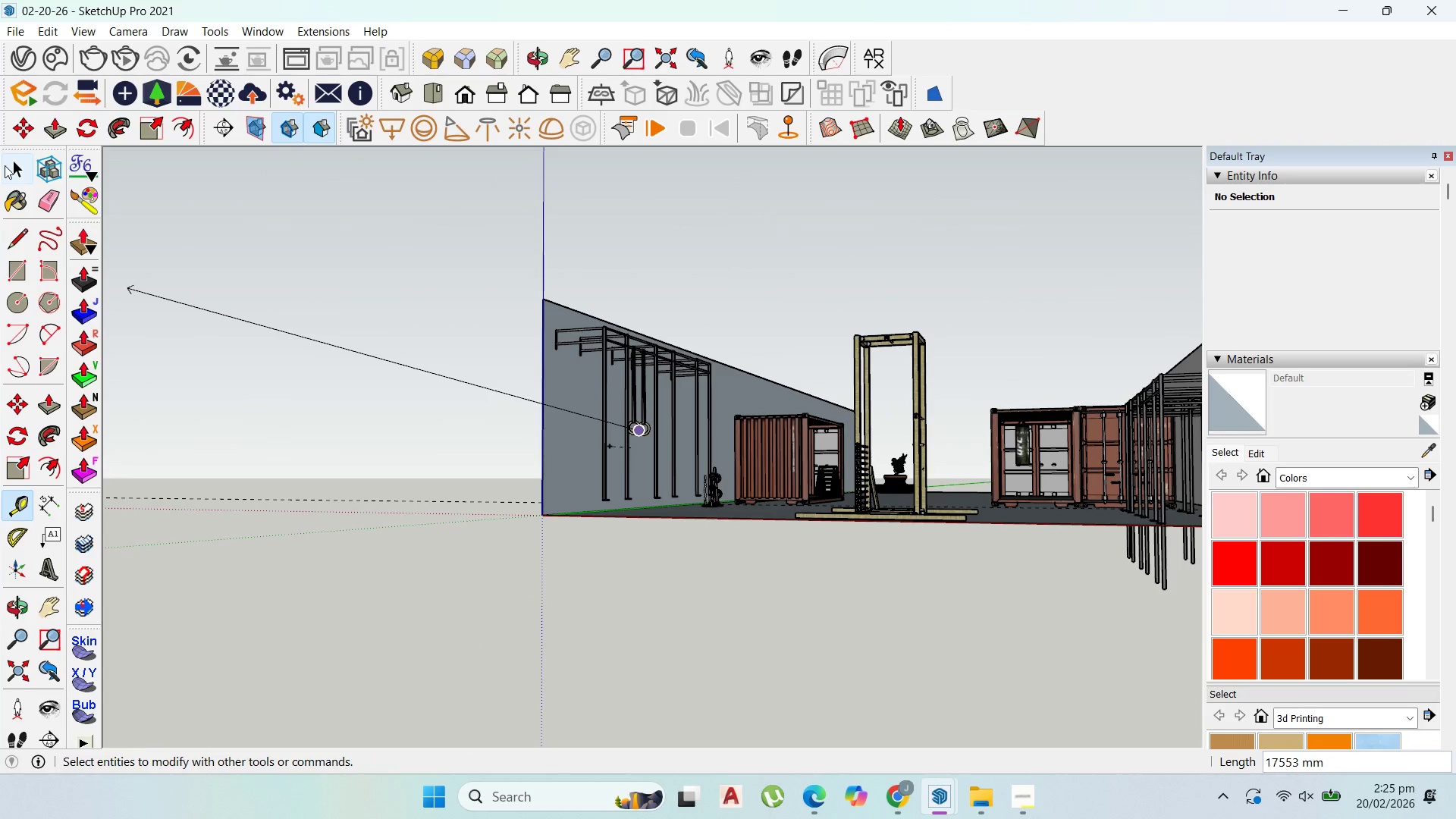 
scroll: coordinate [660, 349], scroll_direction: up, amount: 5.0
 